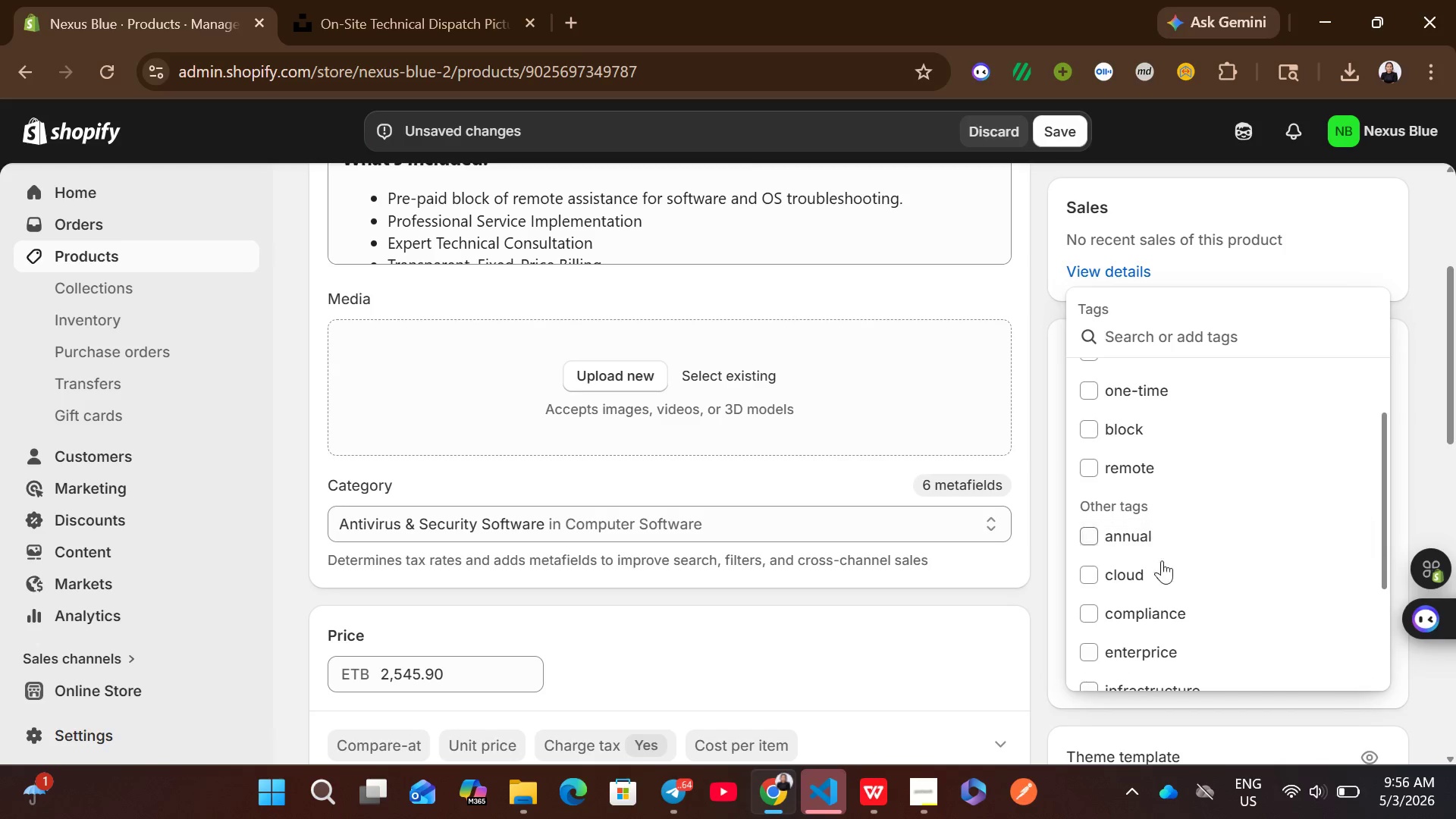 
wait(6.94)
 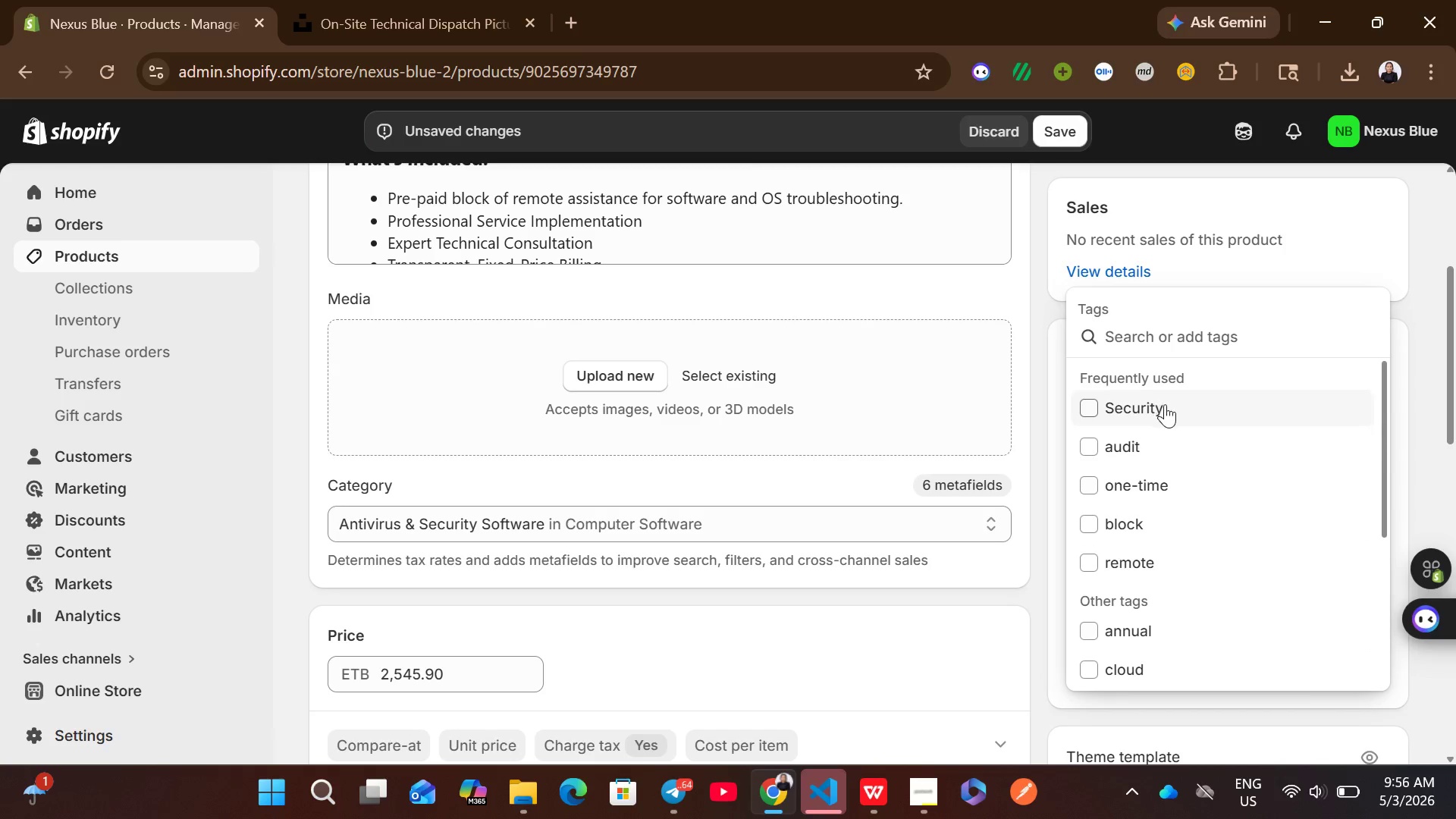 
left_click([866, 812])
 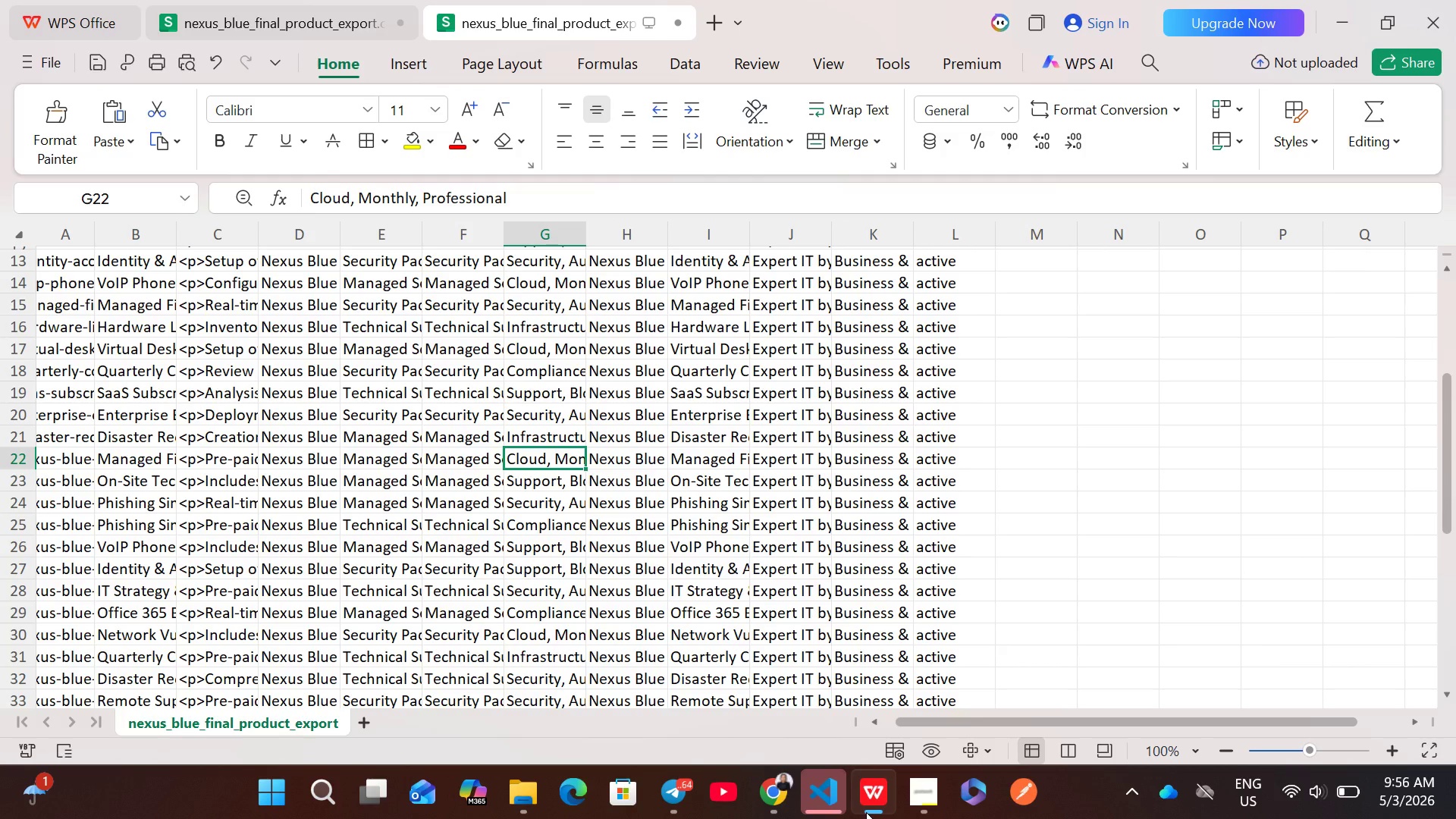 
left_click([866, 812])
 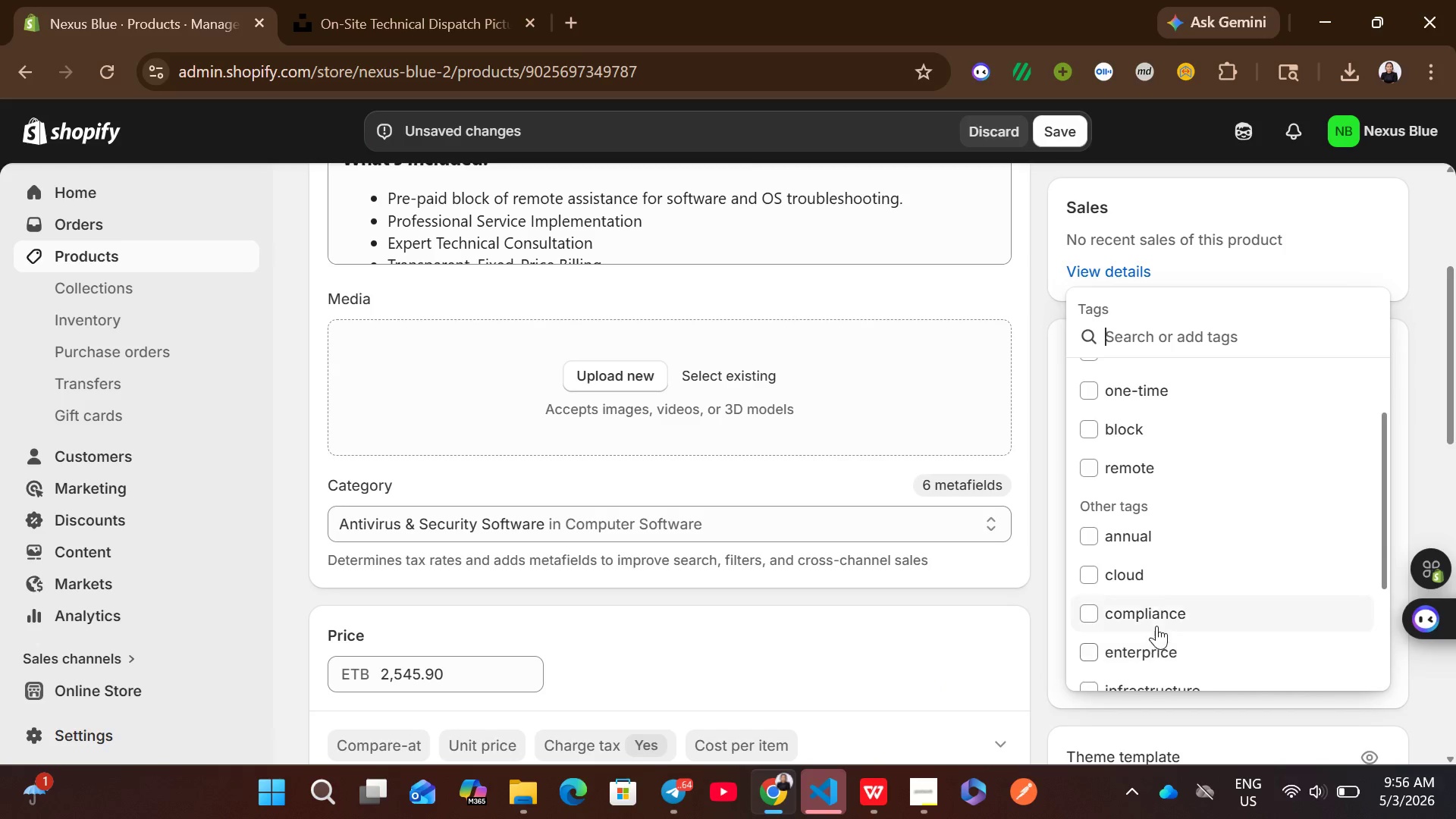 
left_click([1147, 588])
 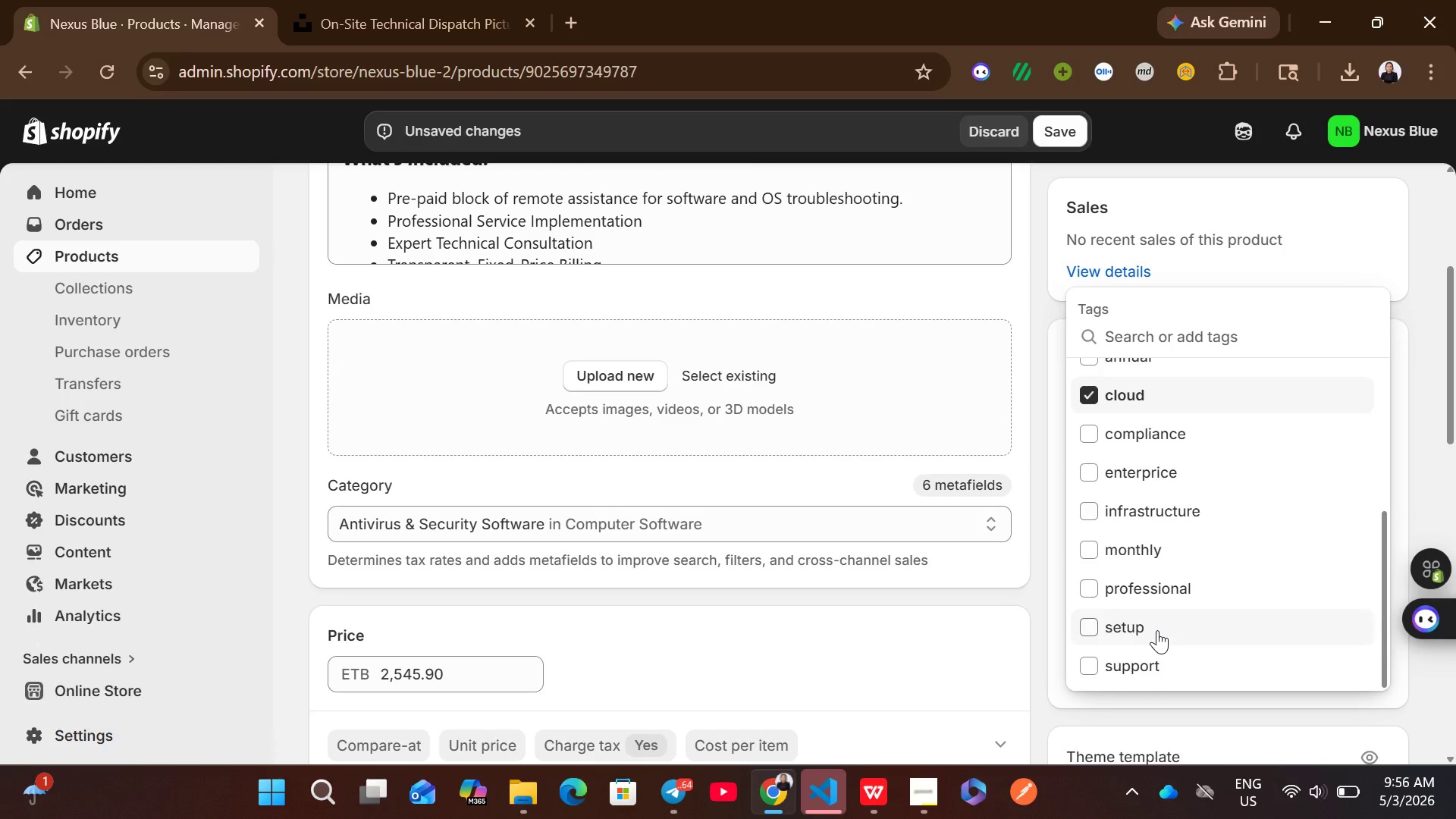 
left_click([1159, 555])
 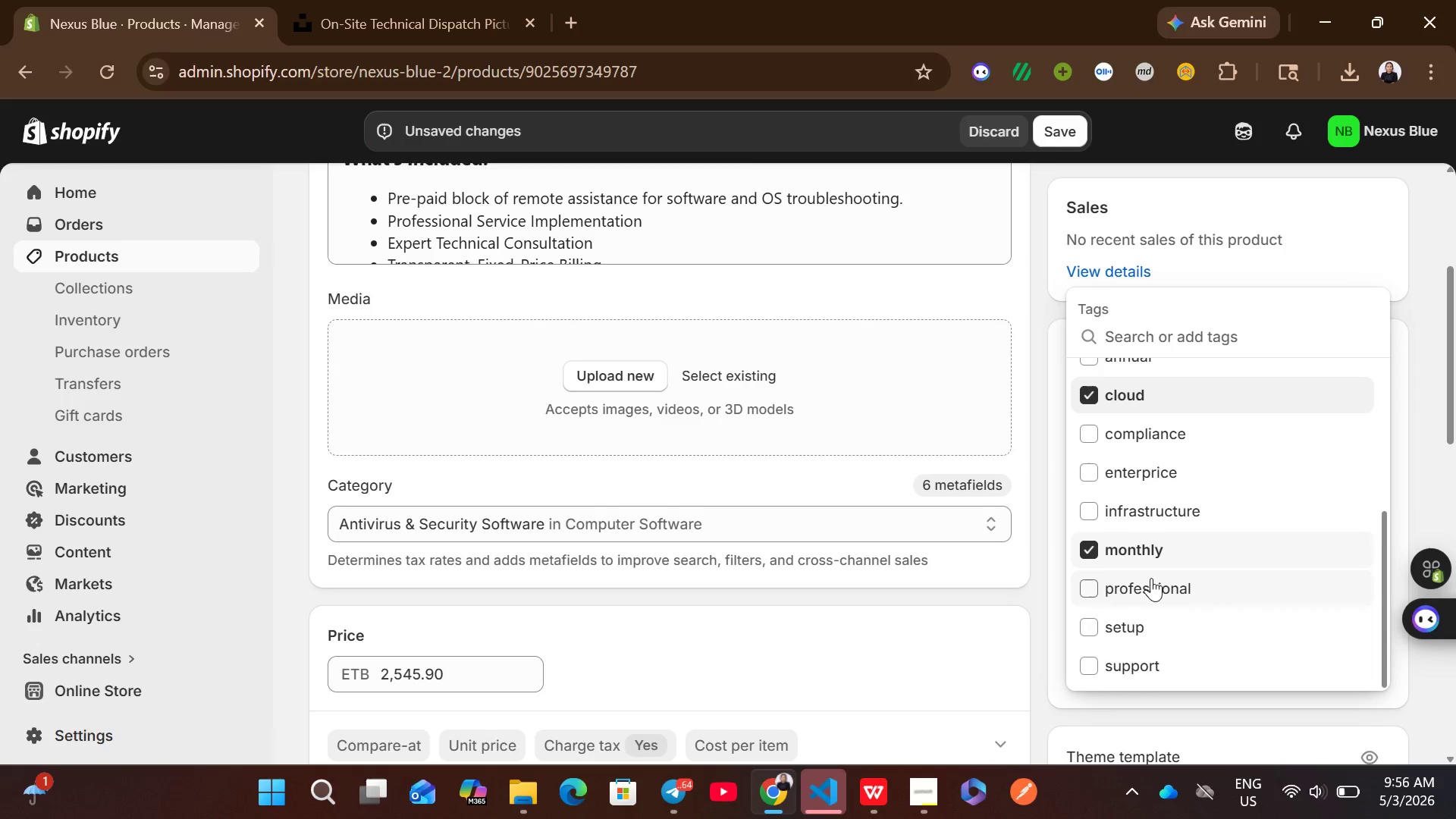 
left_click([1151, 578])
 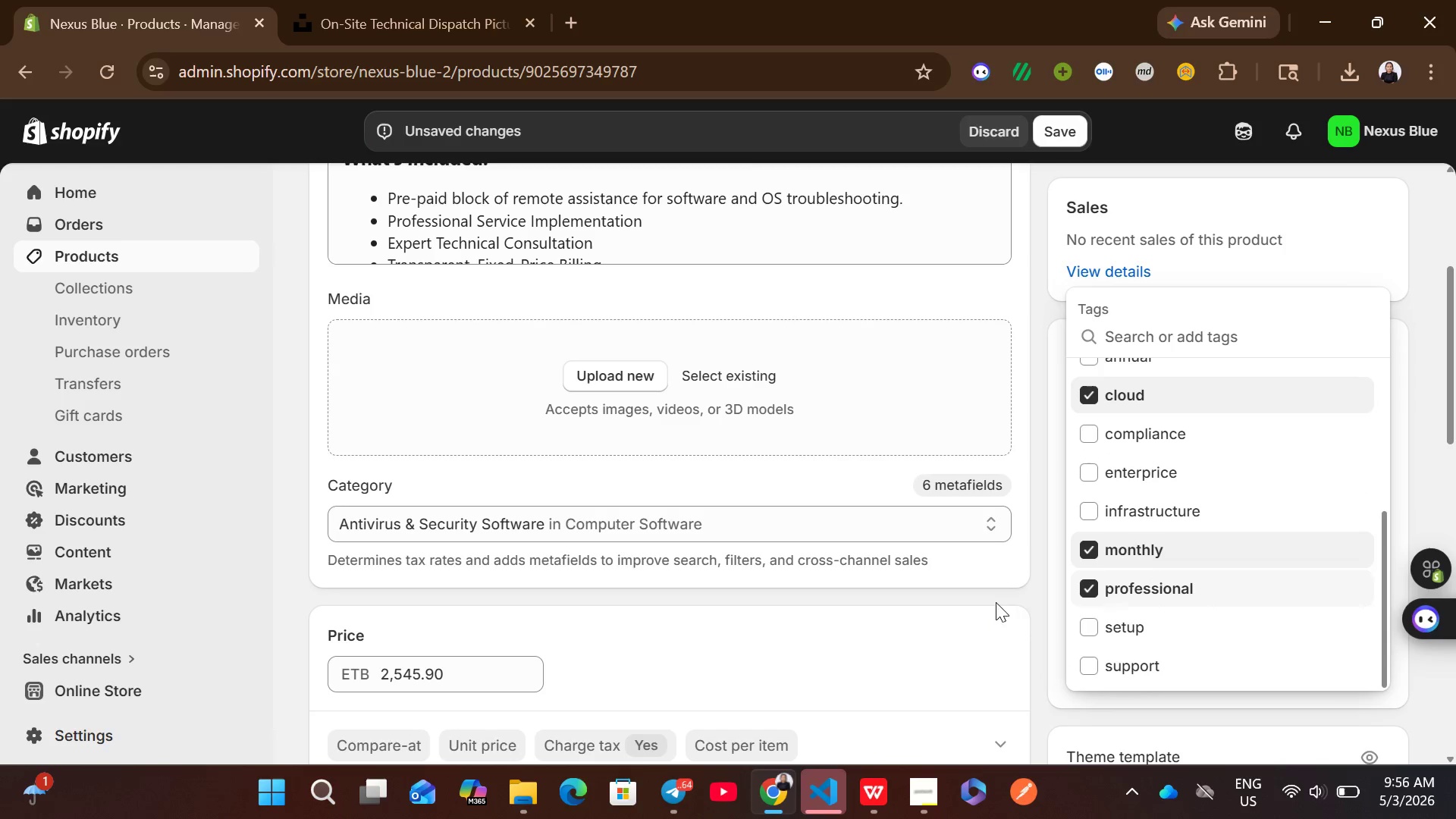 
left_click([1028, 598])
 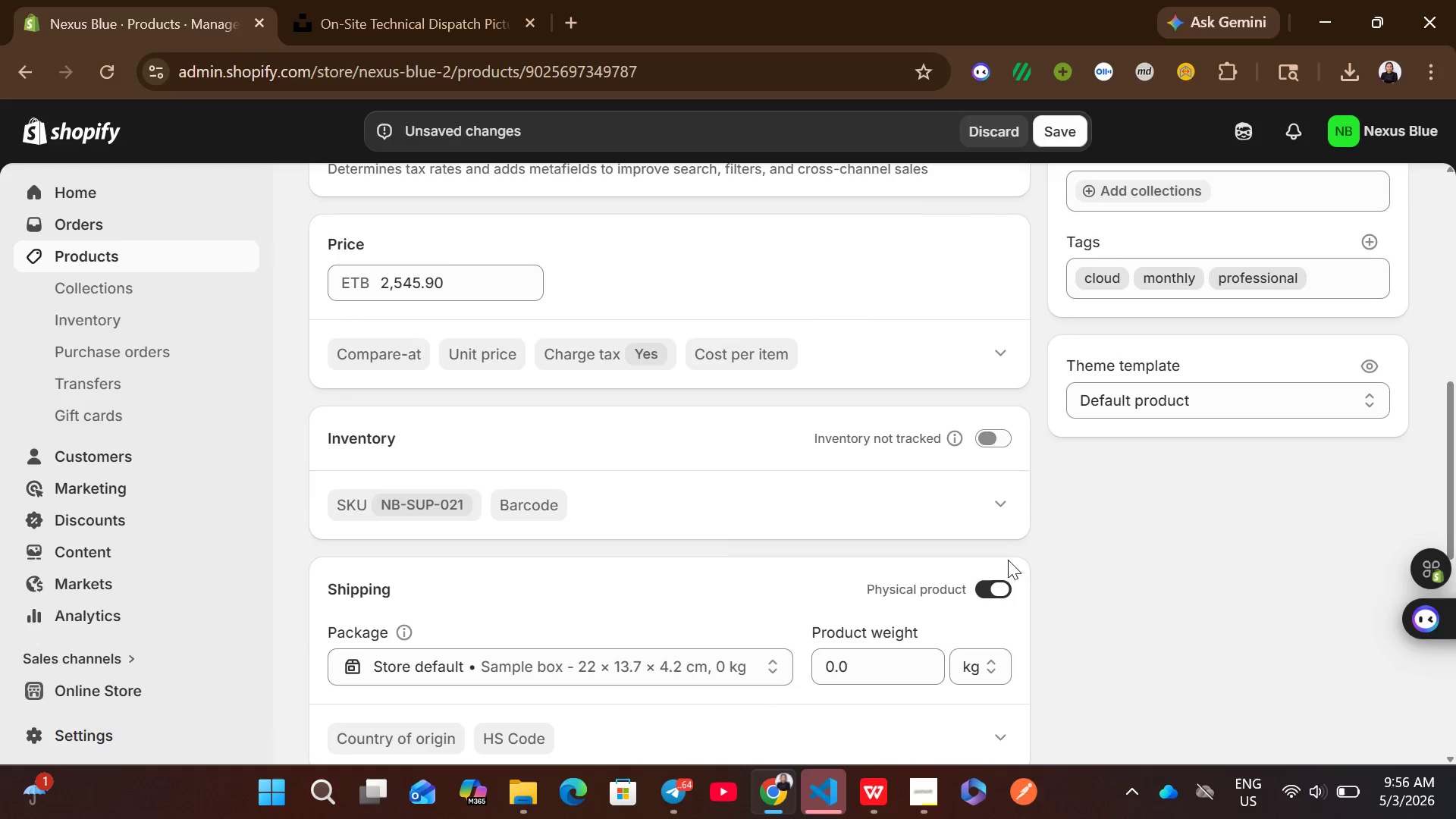 
left_click([987, 583])
 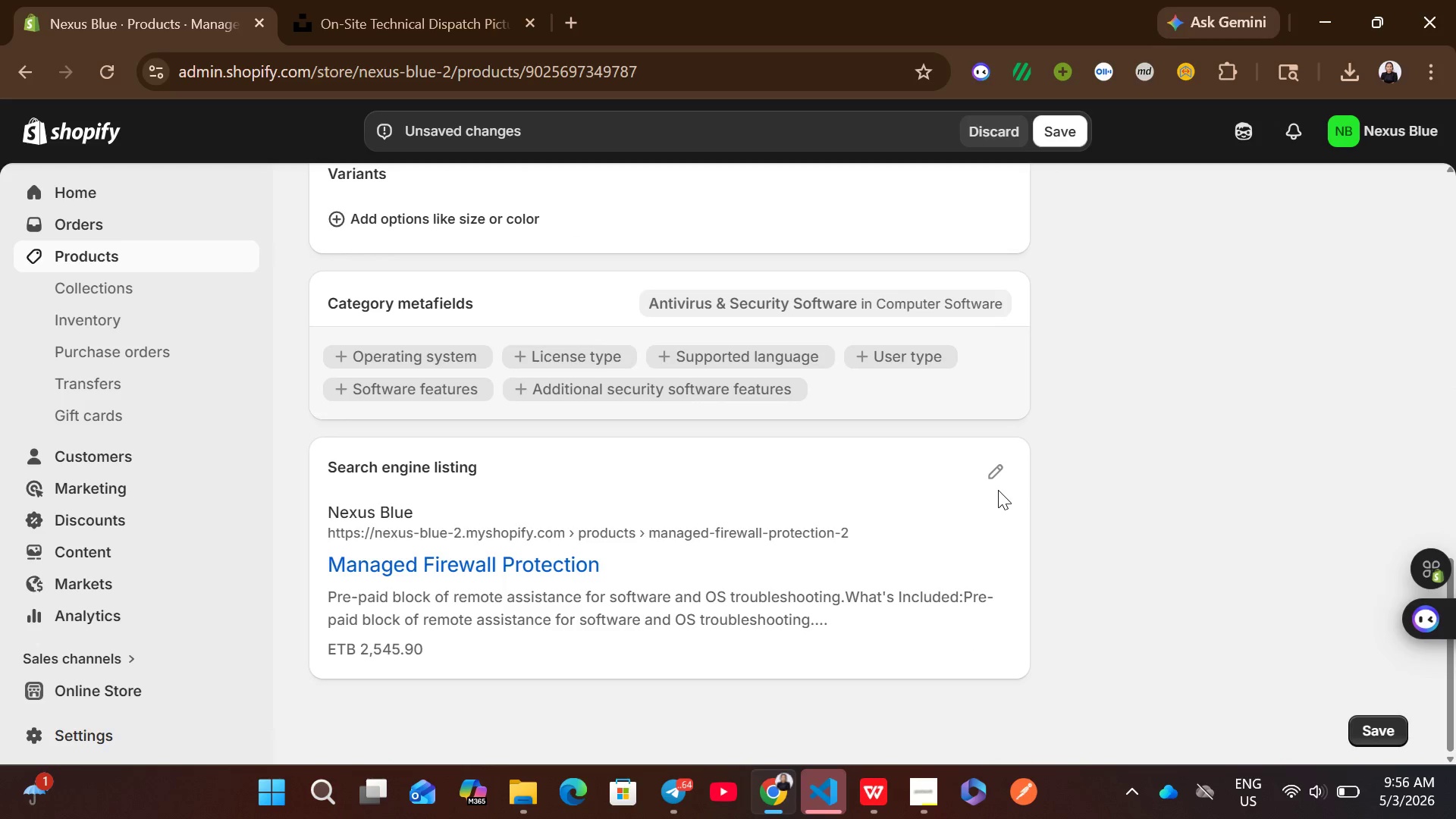 
left_click([990, 469])
 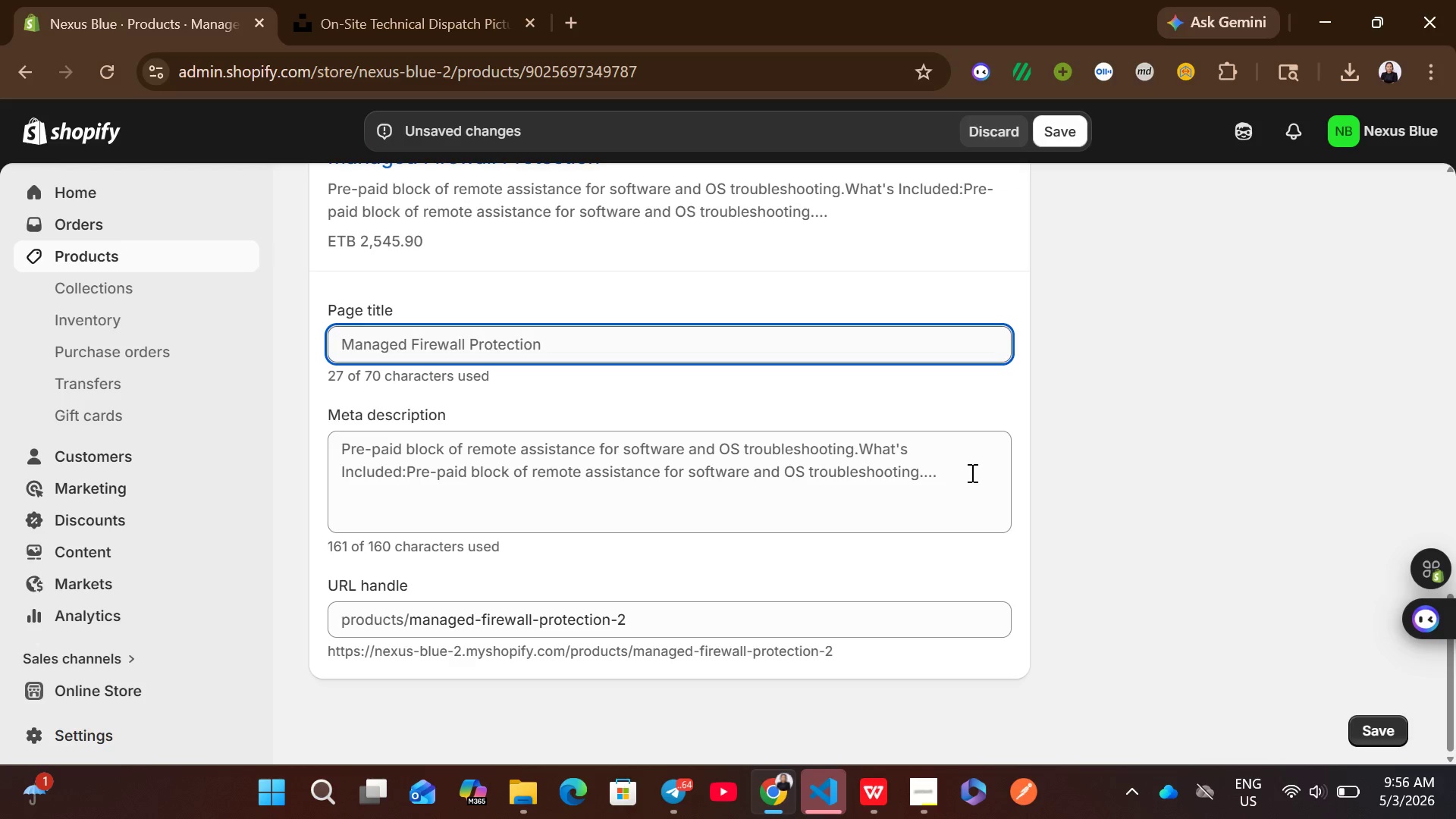 
left_click([892, 482])
 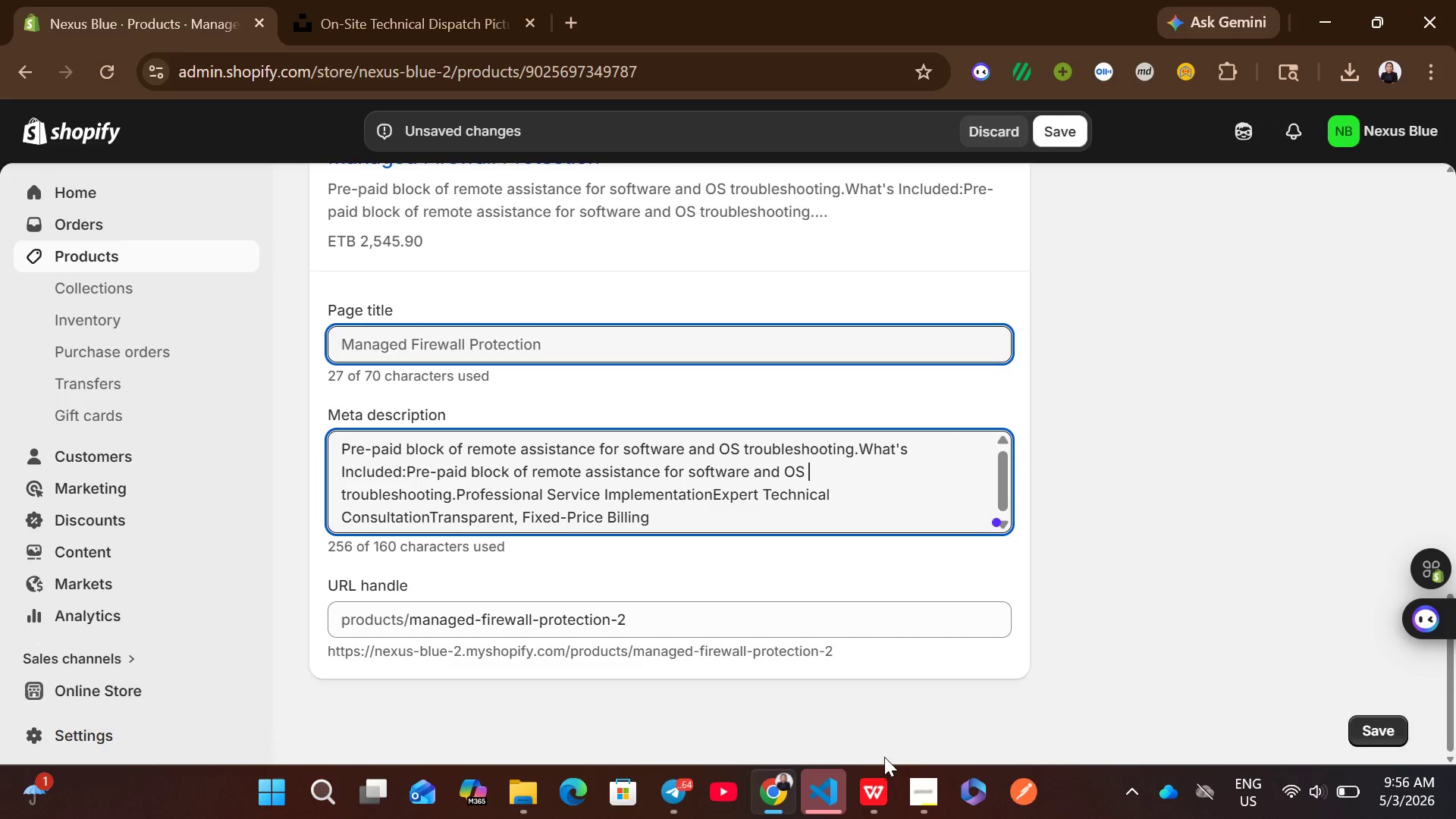 
left_click([873, 803])
 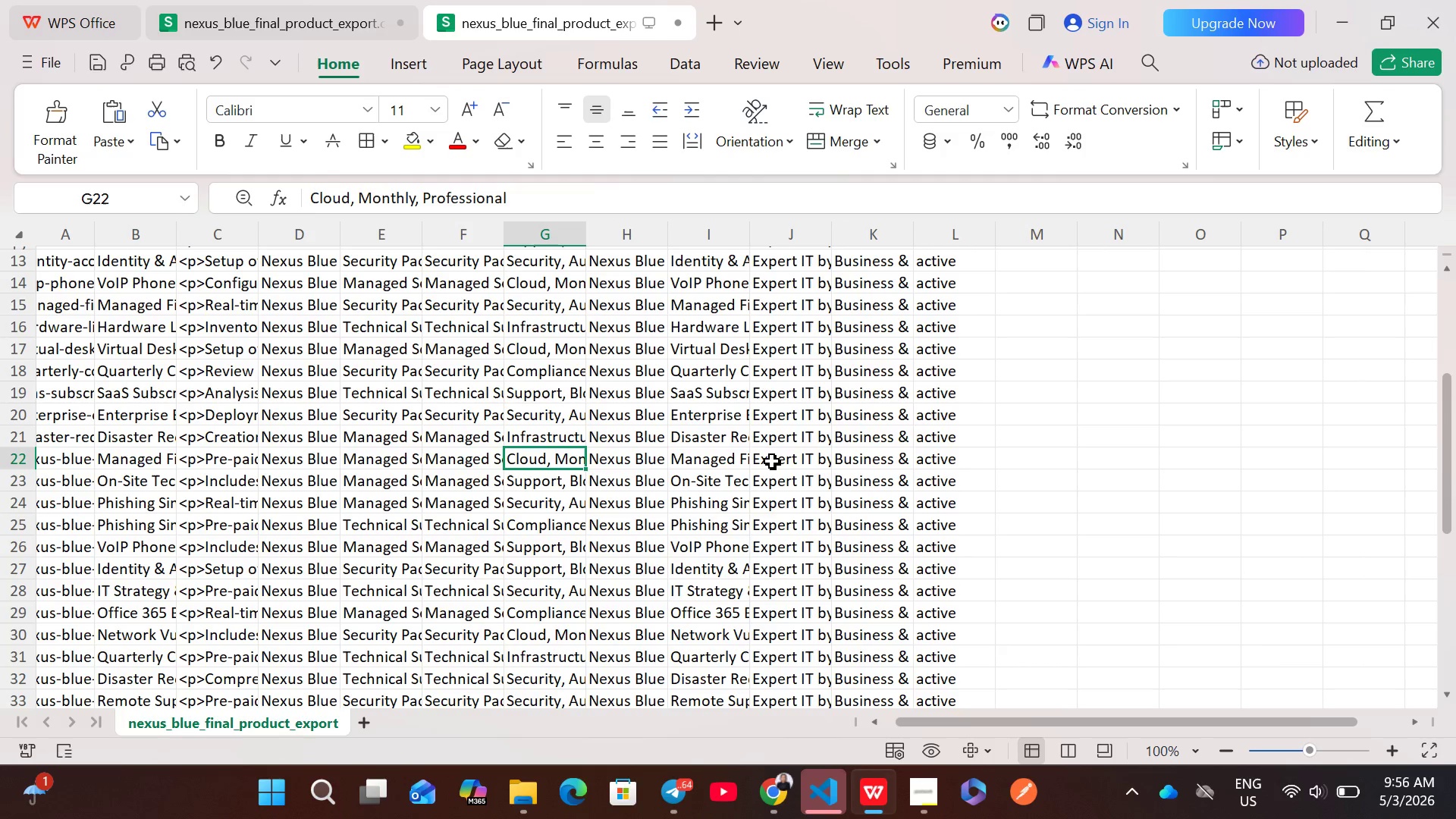 
double_click([773, 461])
 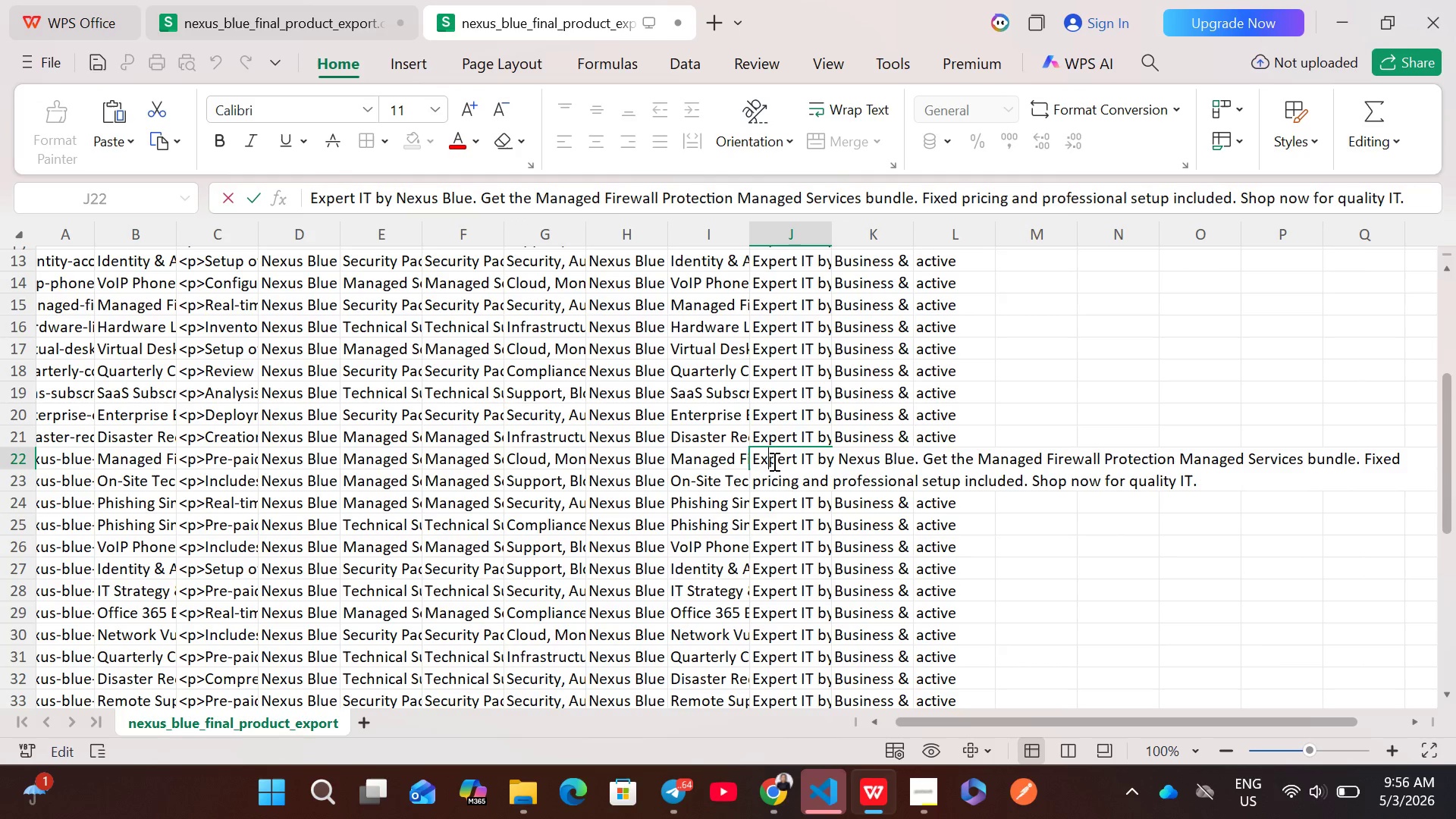 
key(Control+A)
 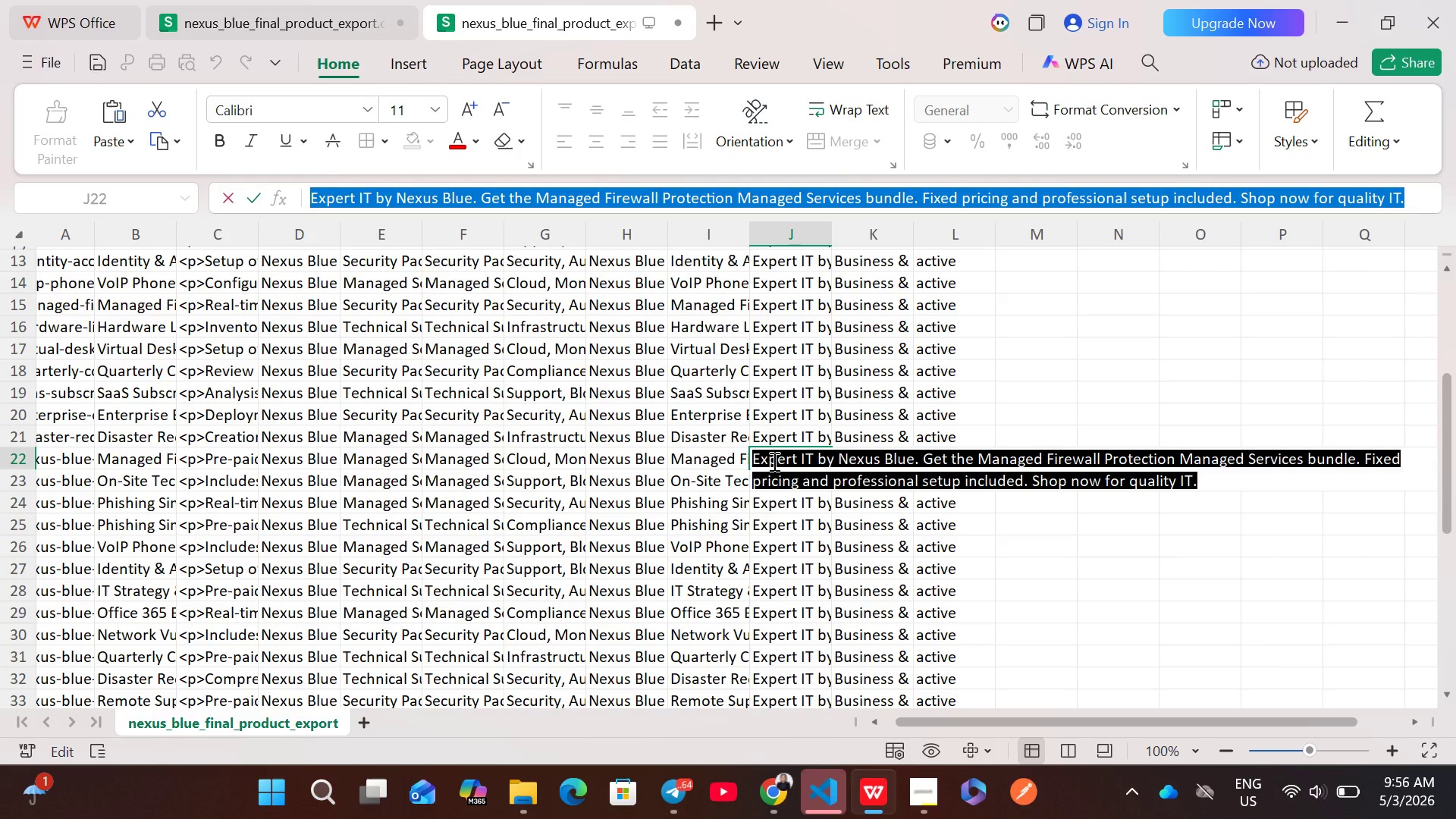 
key(Control+C)
 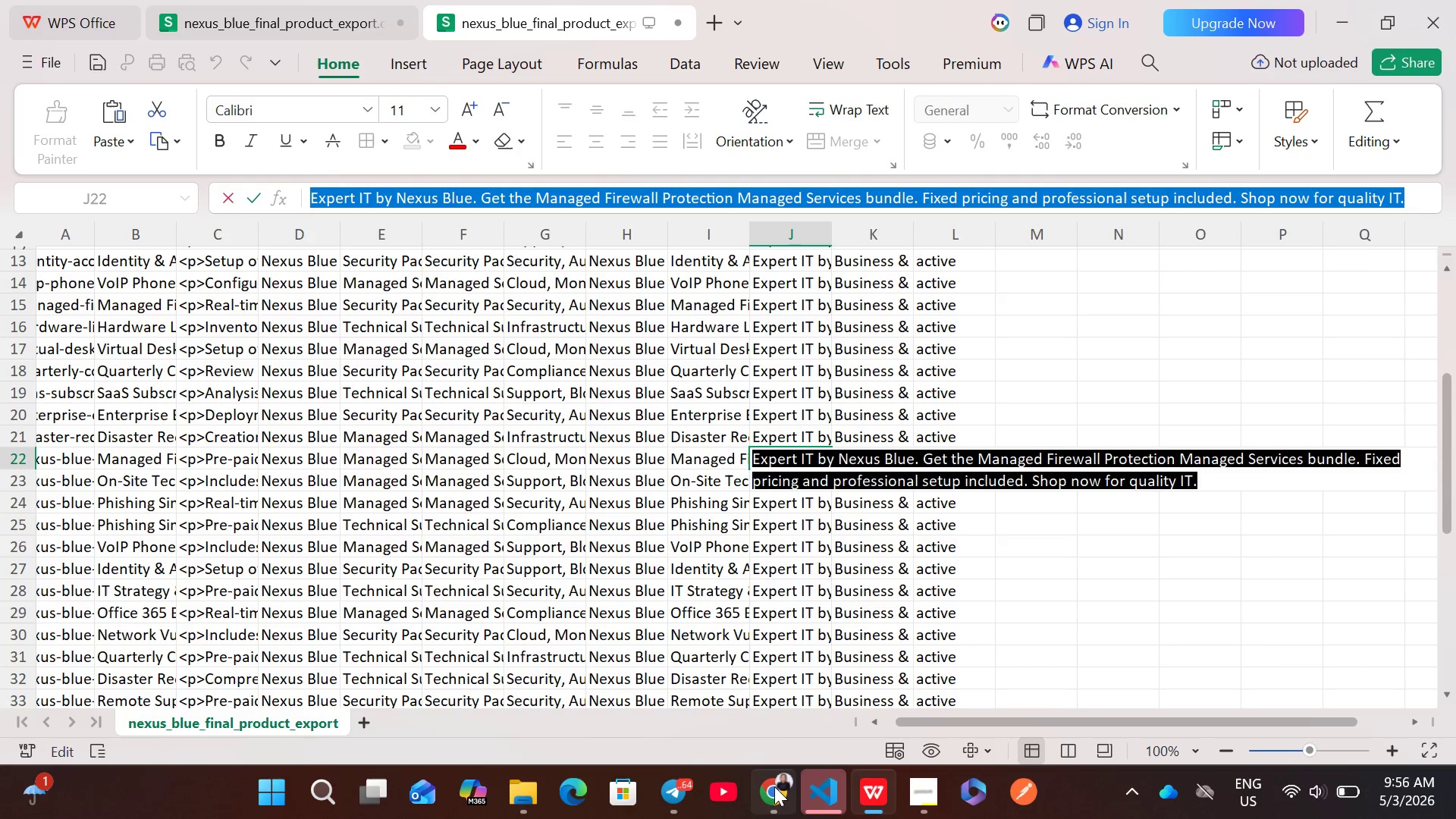 
left_click([775, 786])
 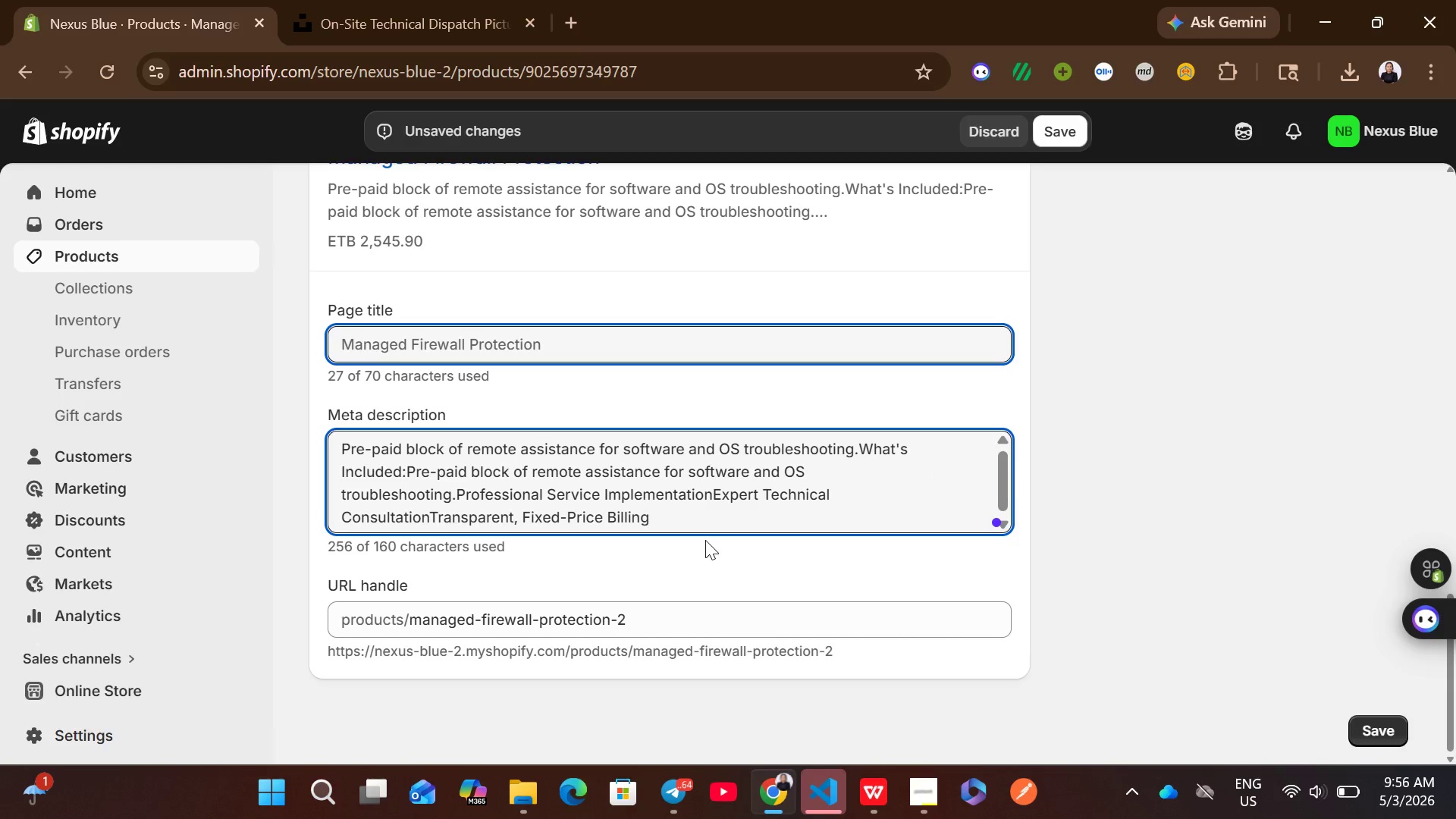 
key(Control+A)
 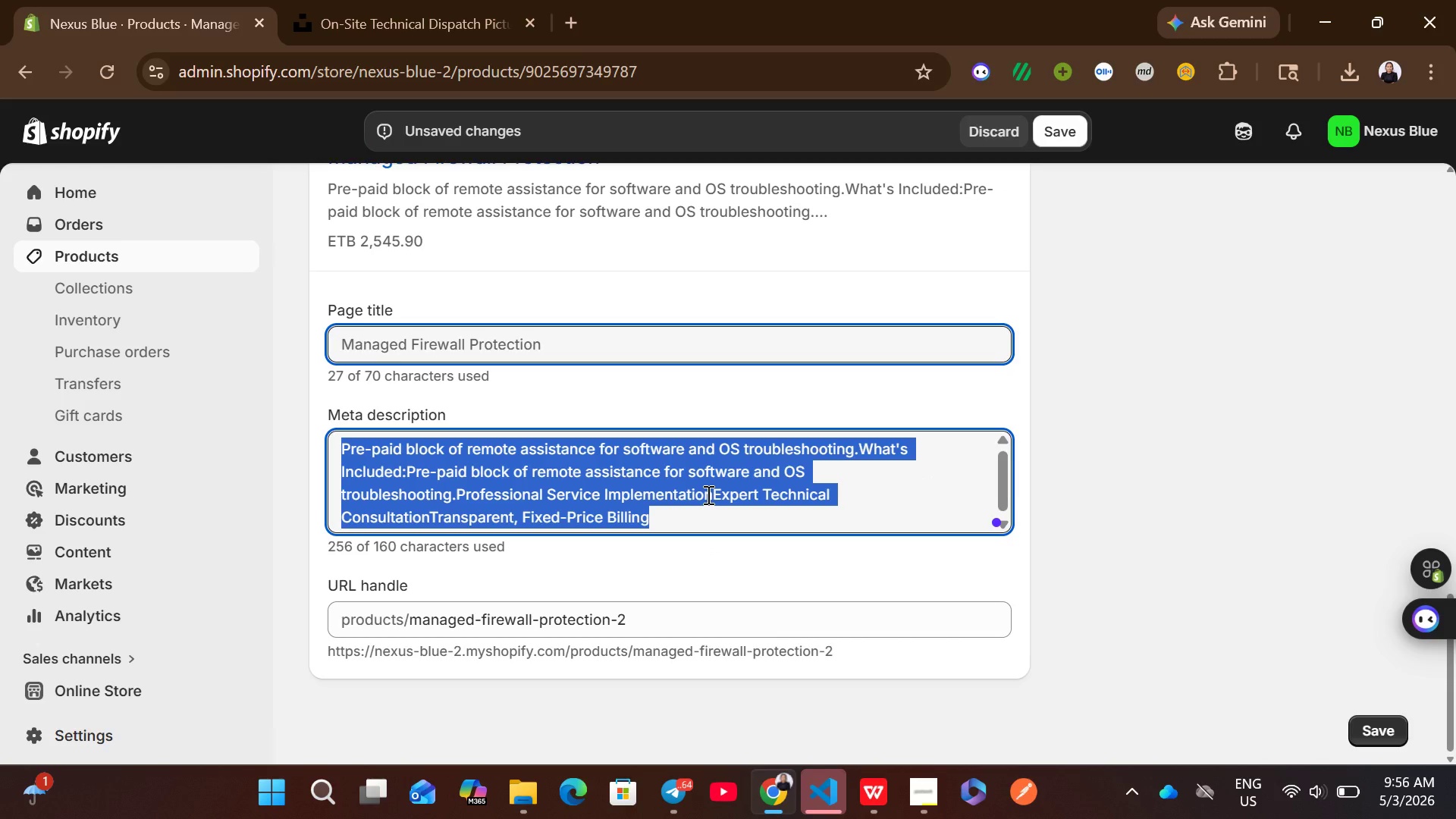 
key(Control+V)
 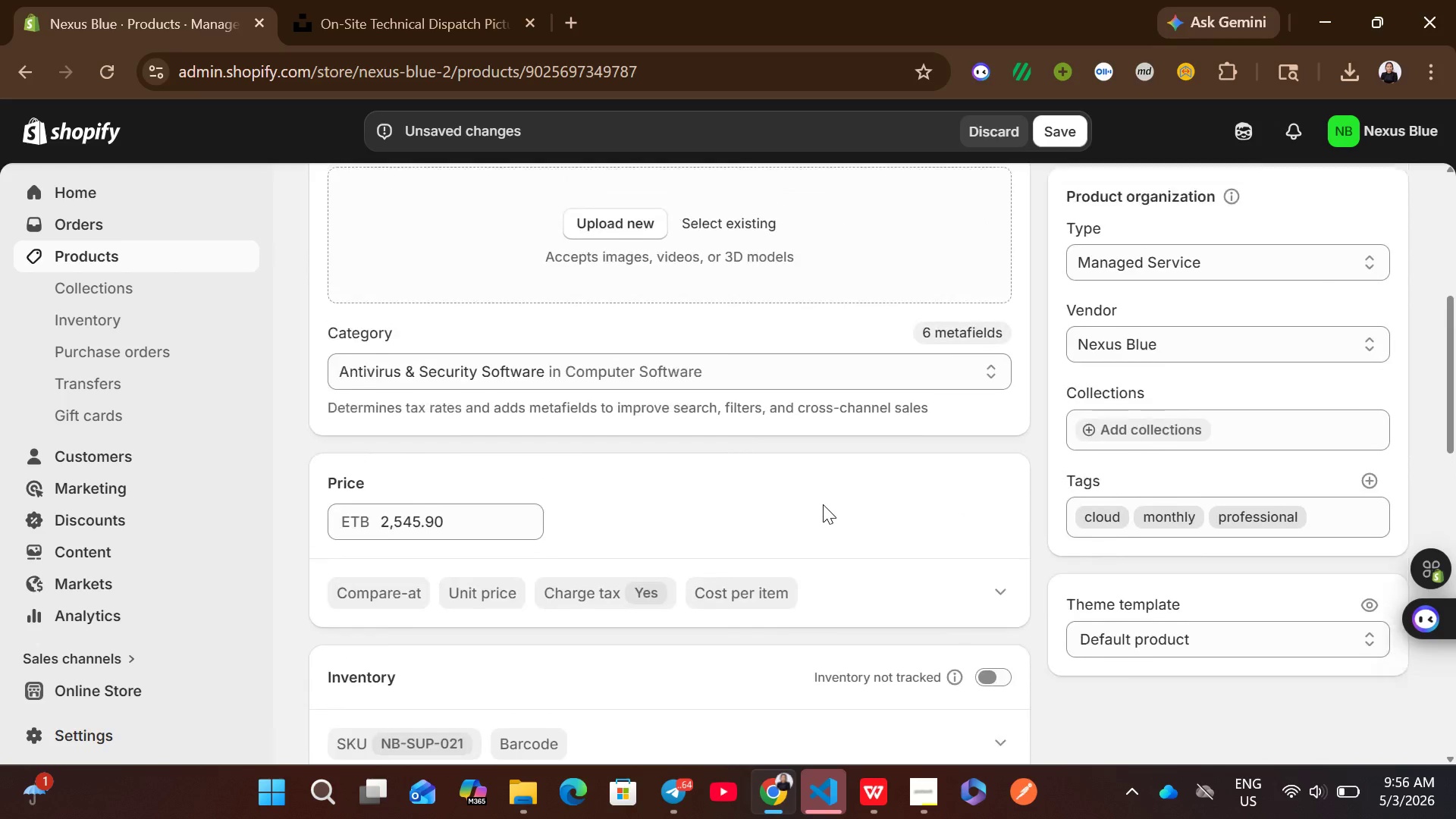 
left_click([602, 278])
 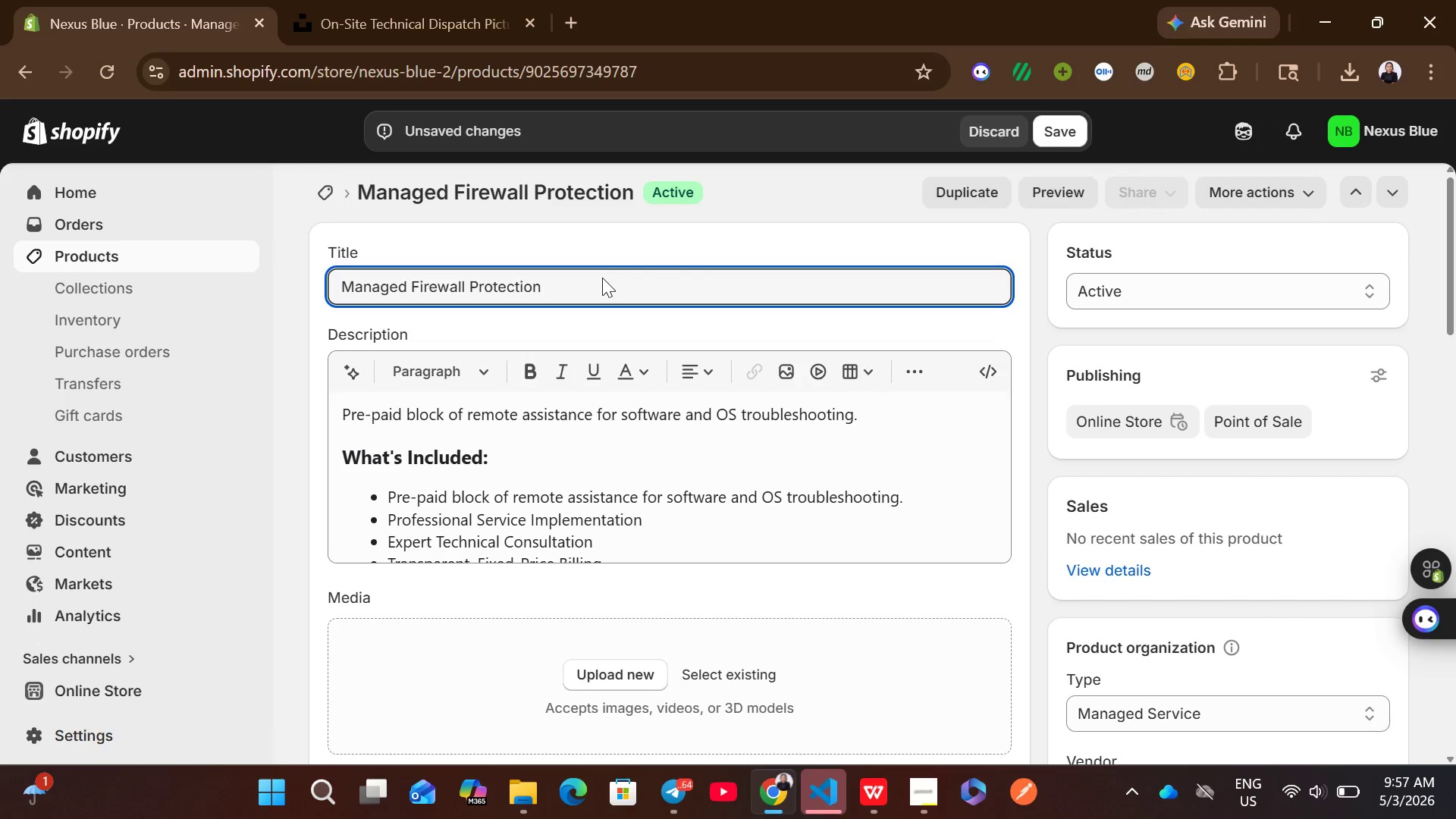 
key(Control+ControlLeft)
 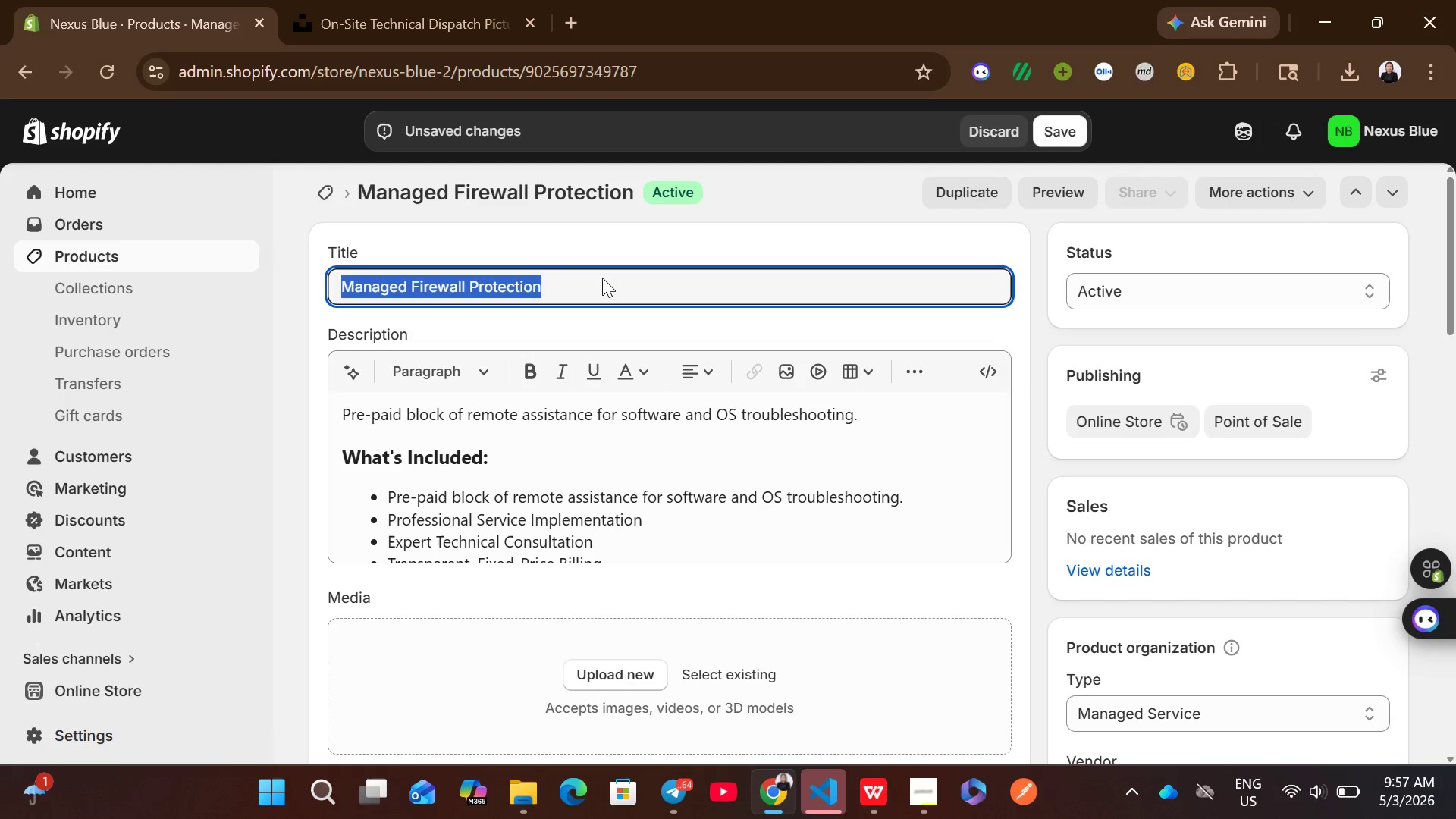 
key(Control+A)
 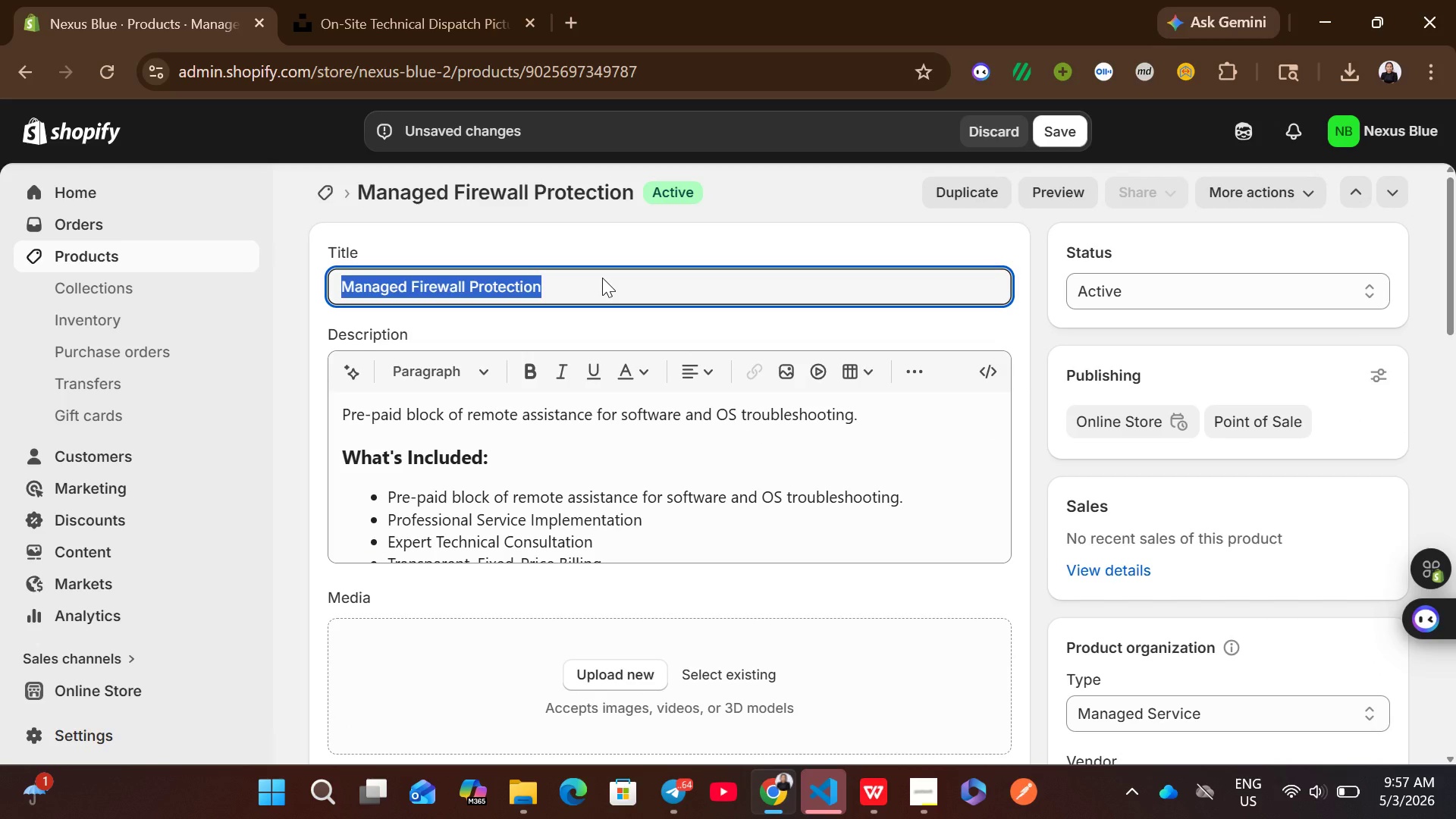 
key(Control+C)
 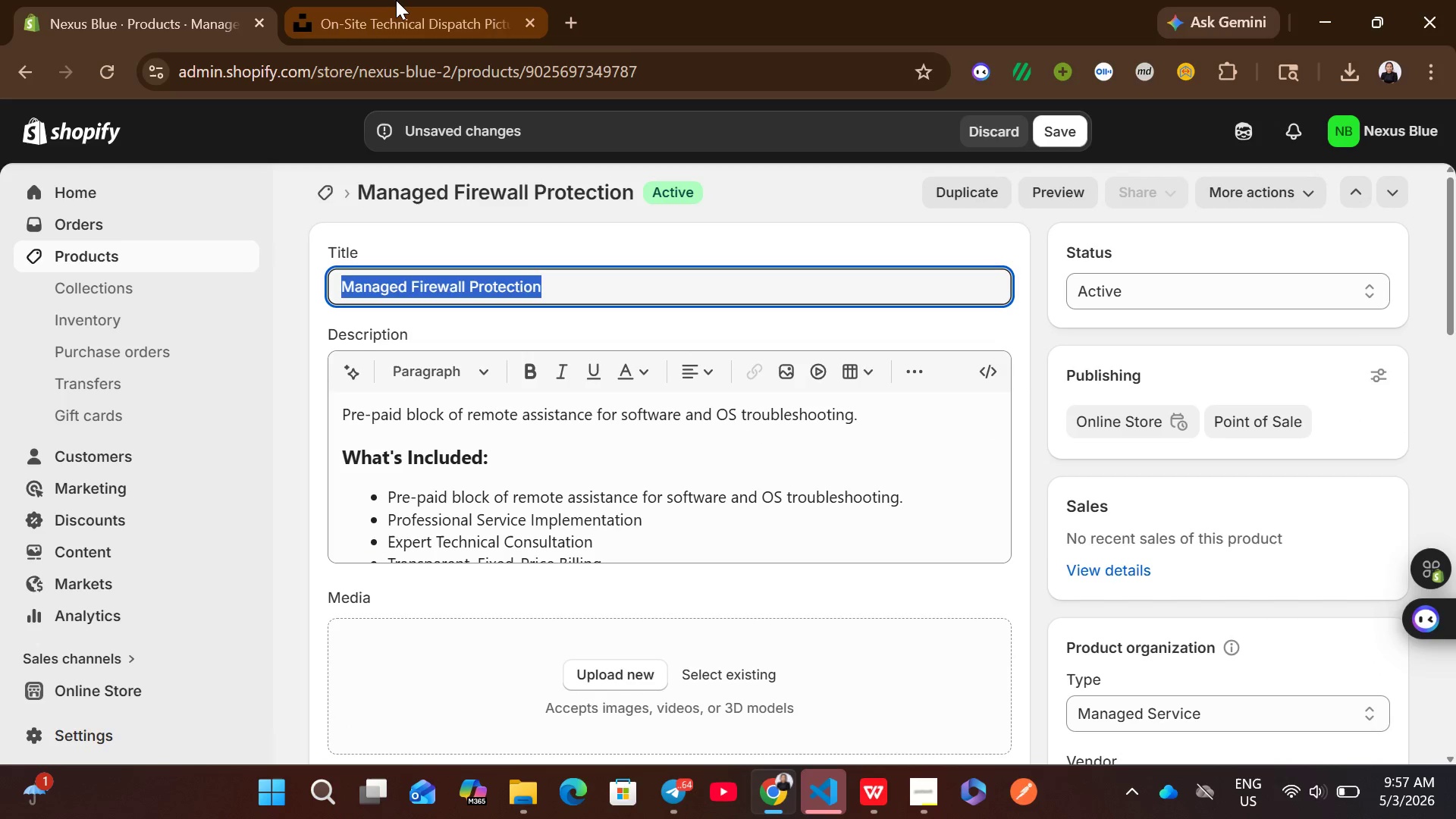 
left_click([396, 0])
 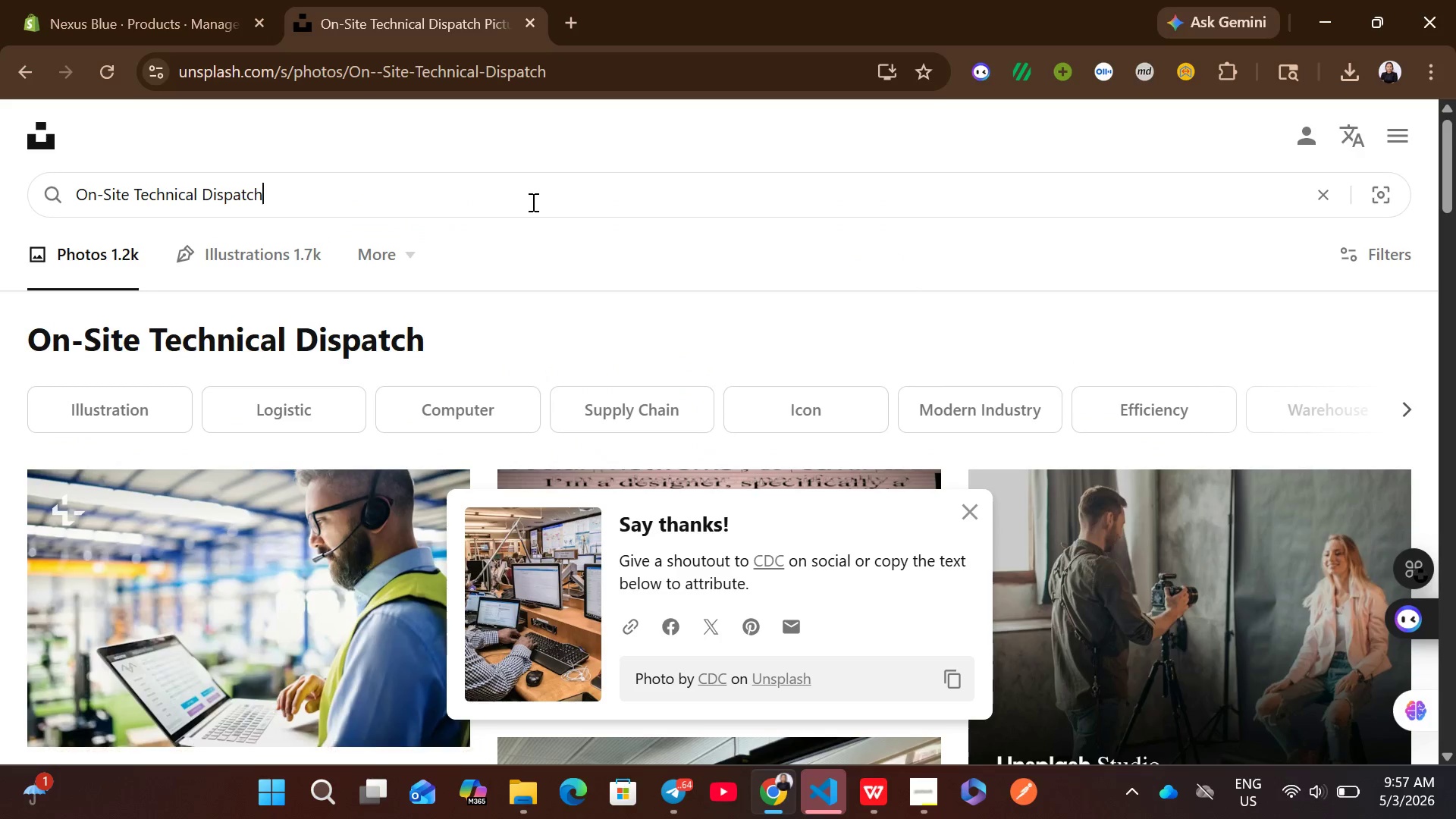 
key(Control+A)
 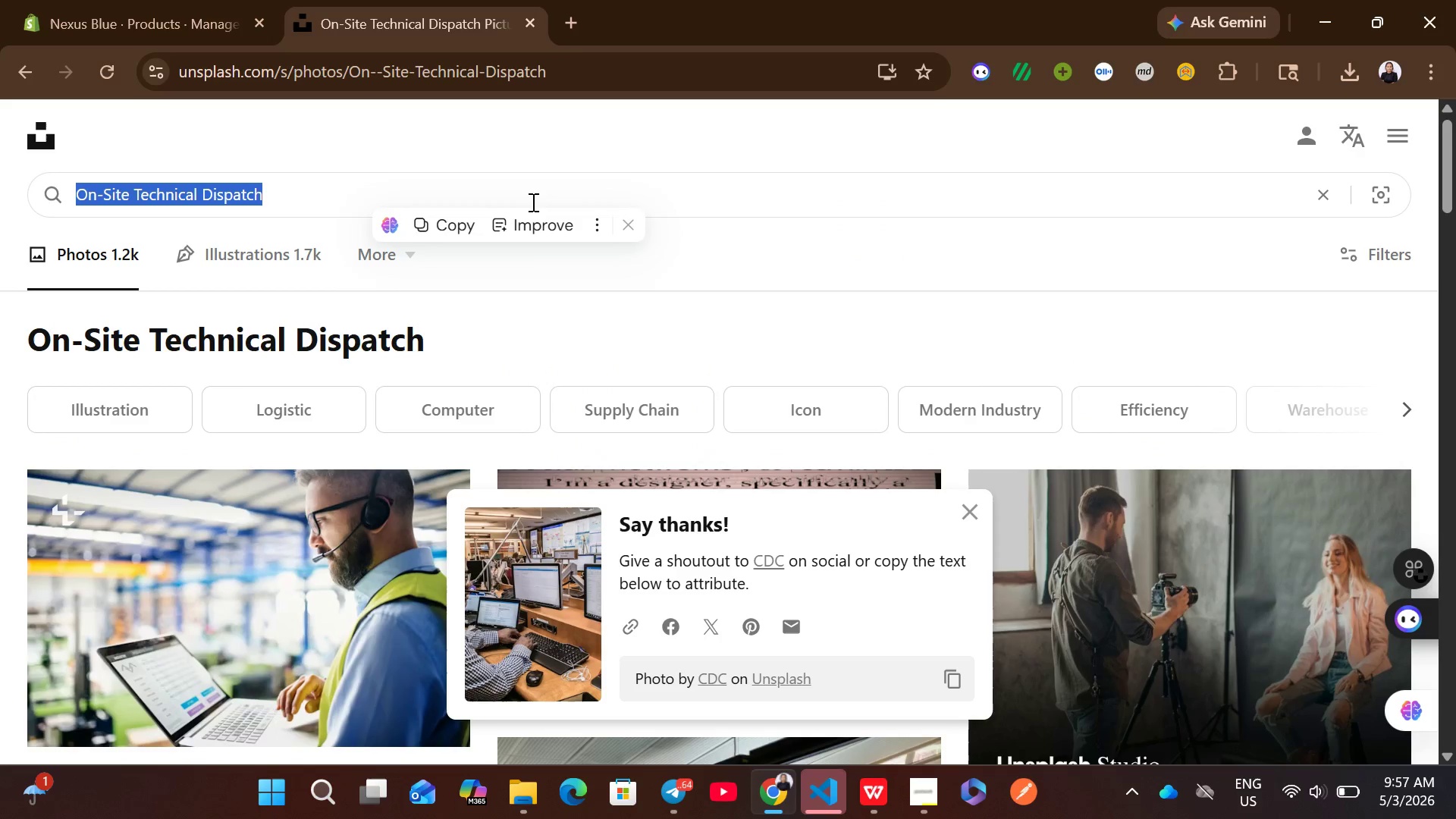 
key(Control+V)
 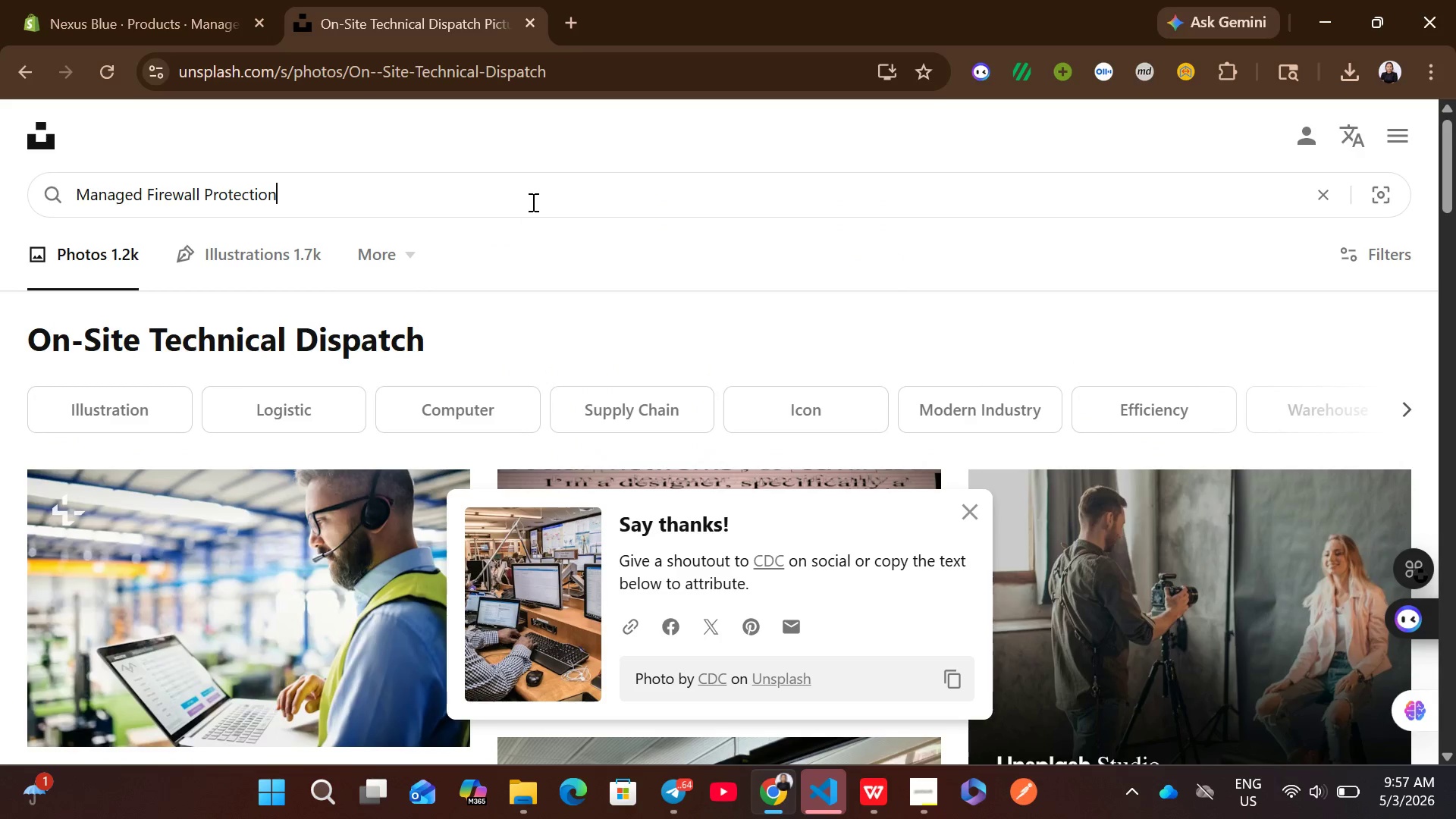 
key(Enter)
 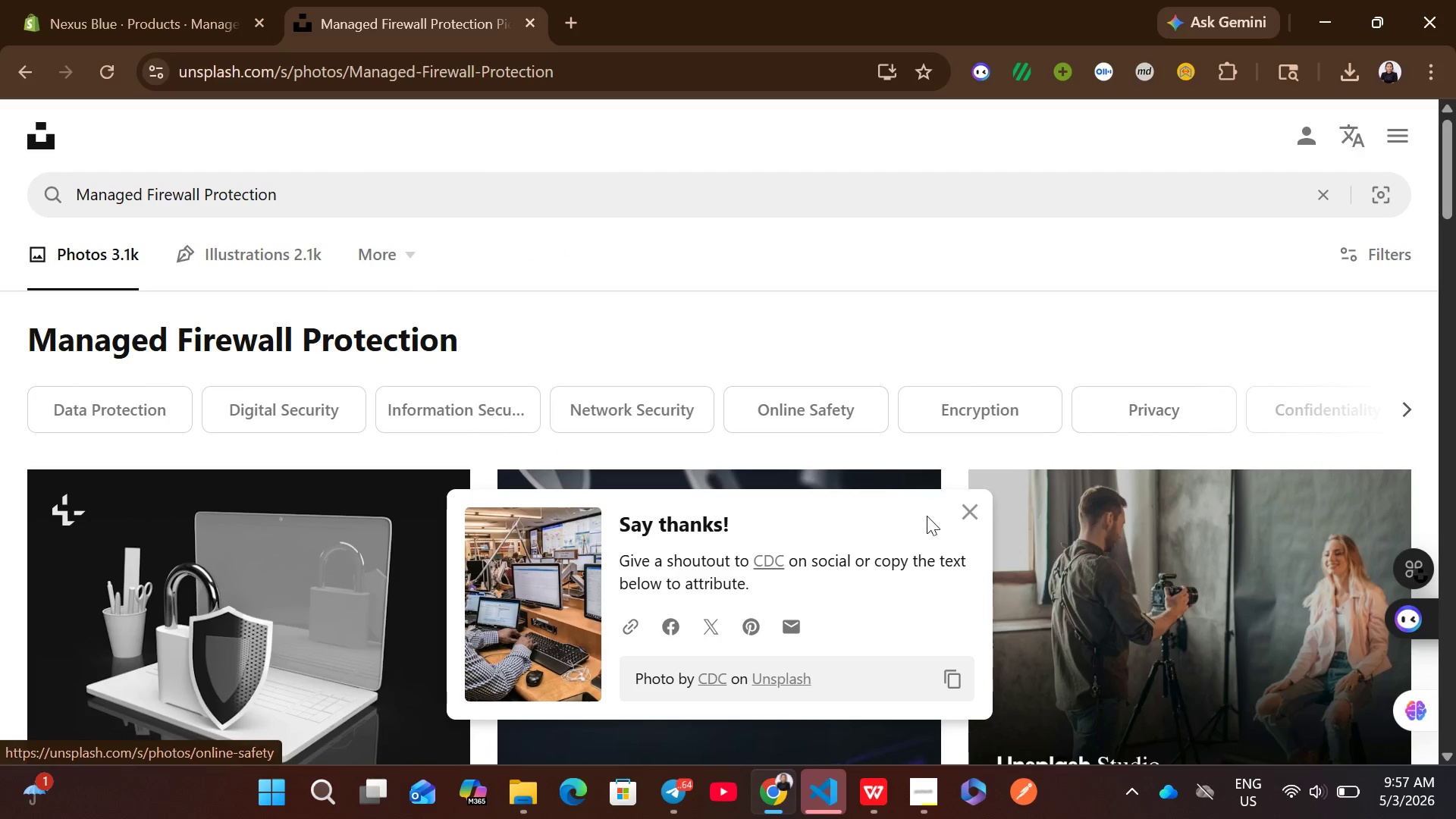 
left_click([983, 502])
 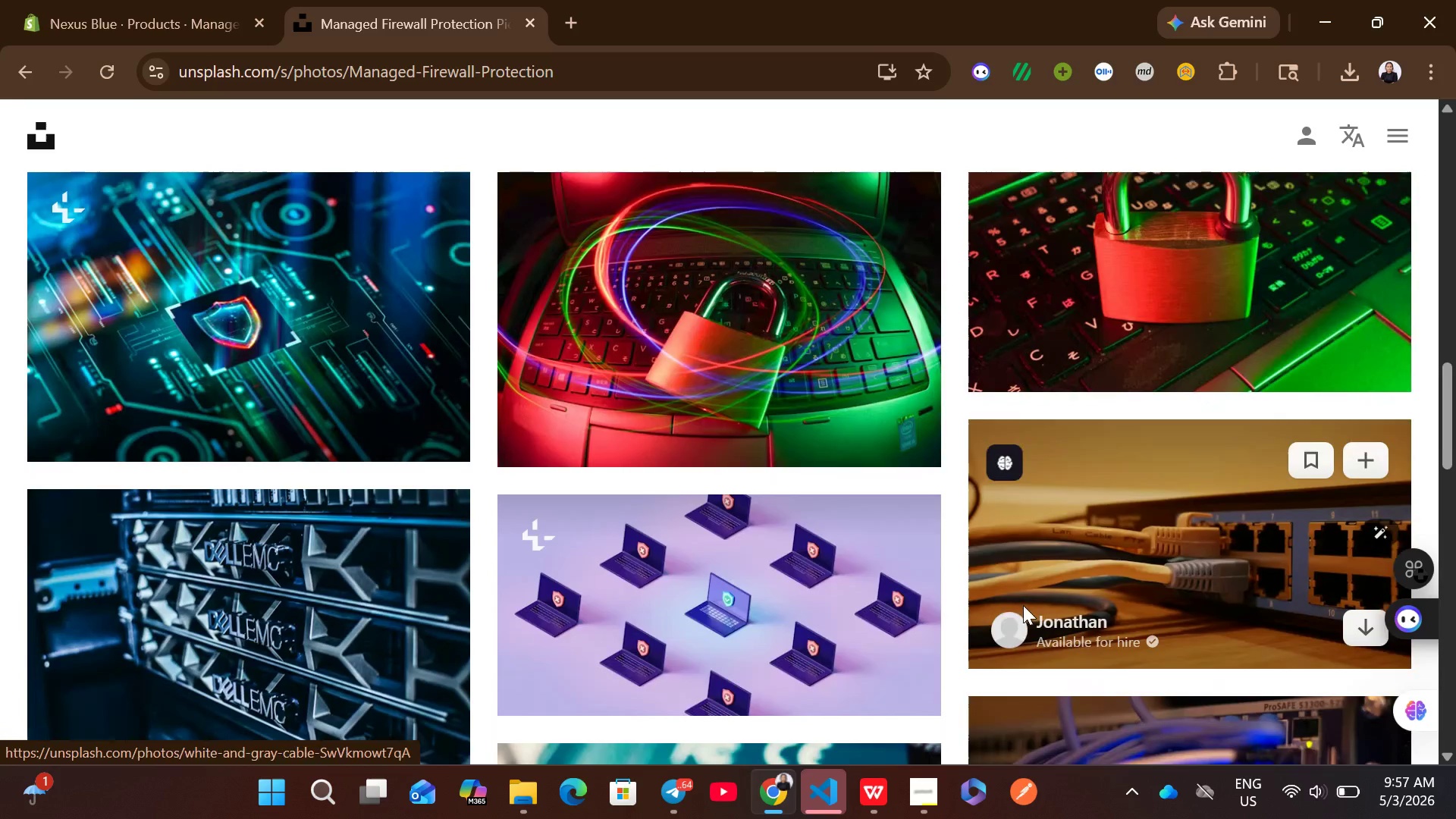 
left_click([1354, 334])
 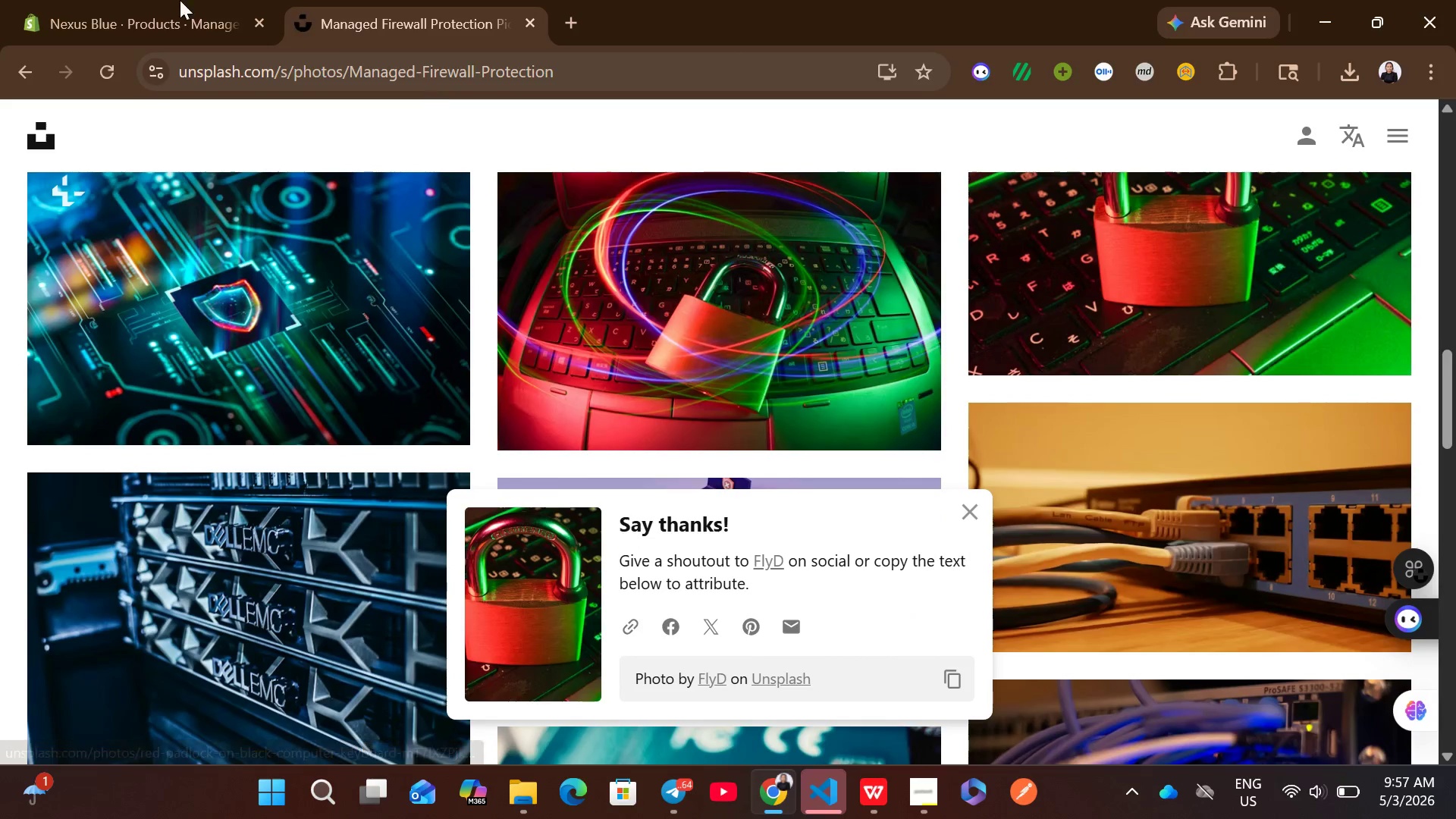 
left_click([69, 0])
 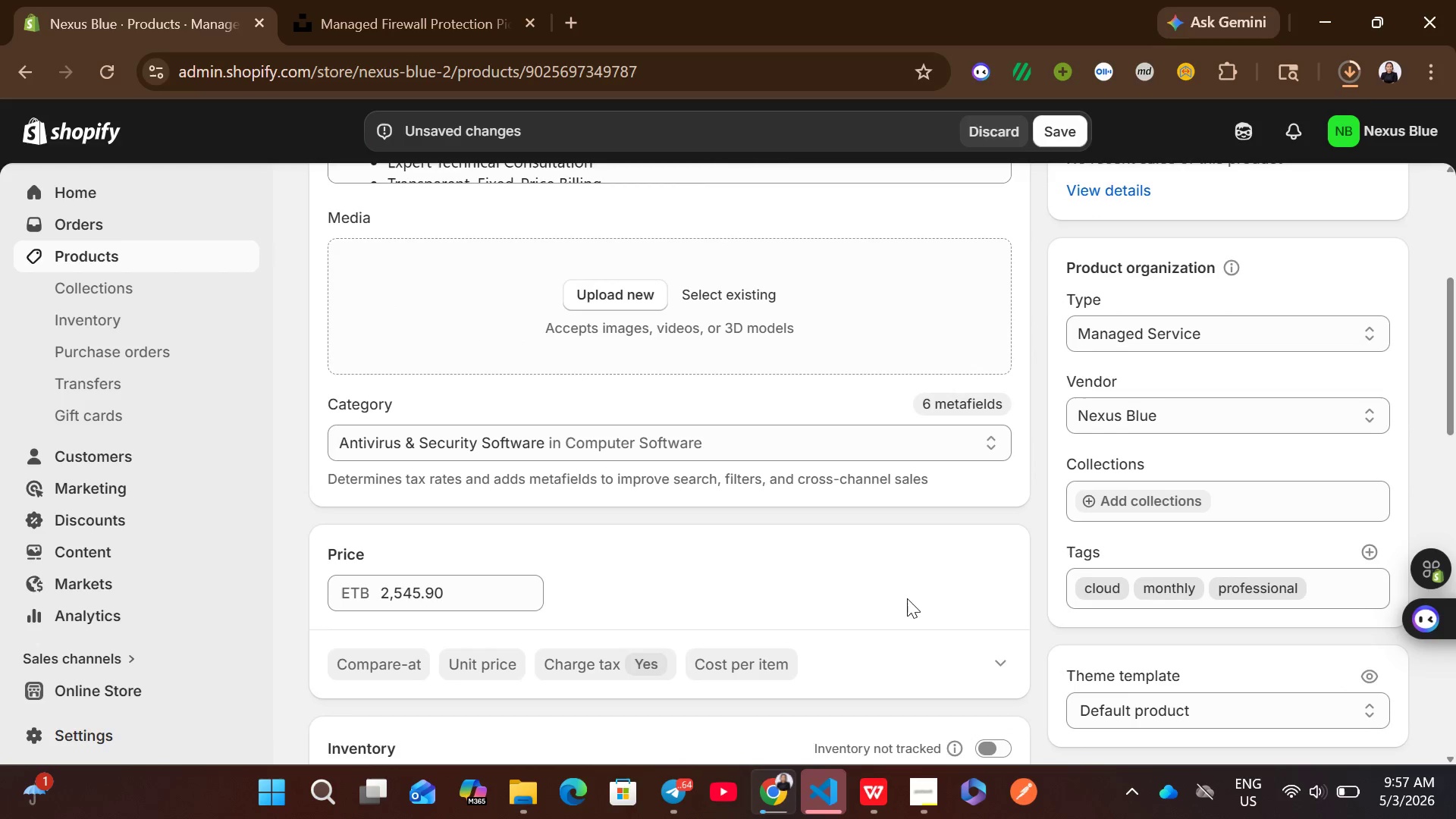 
left_click([868, 786])
 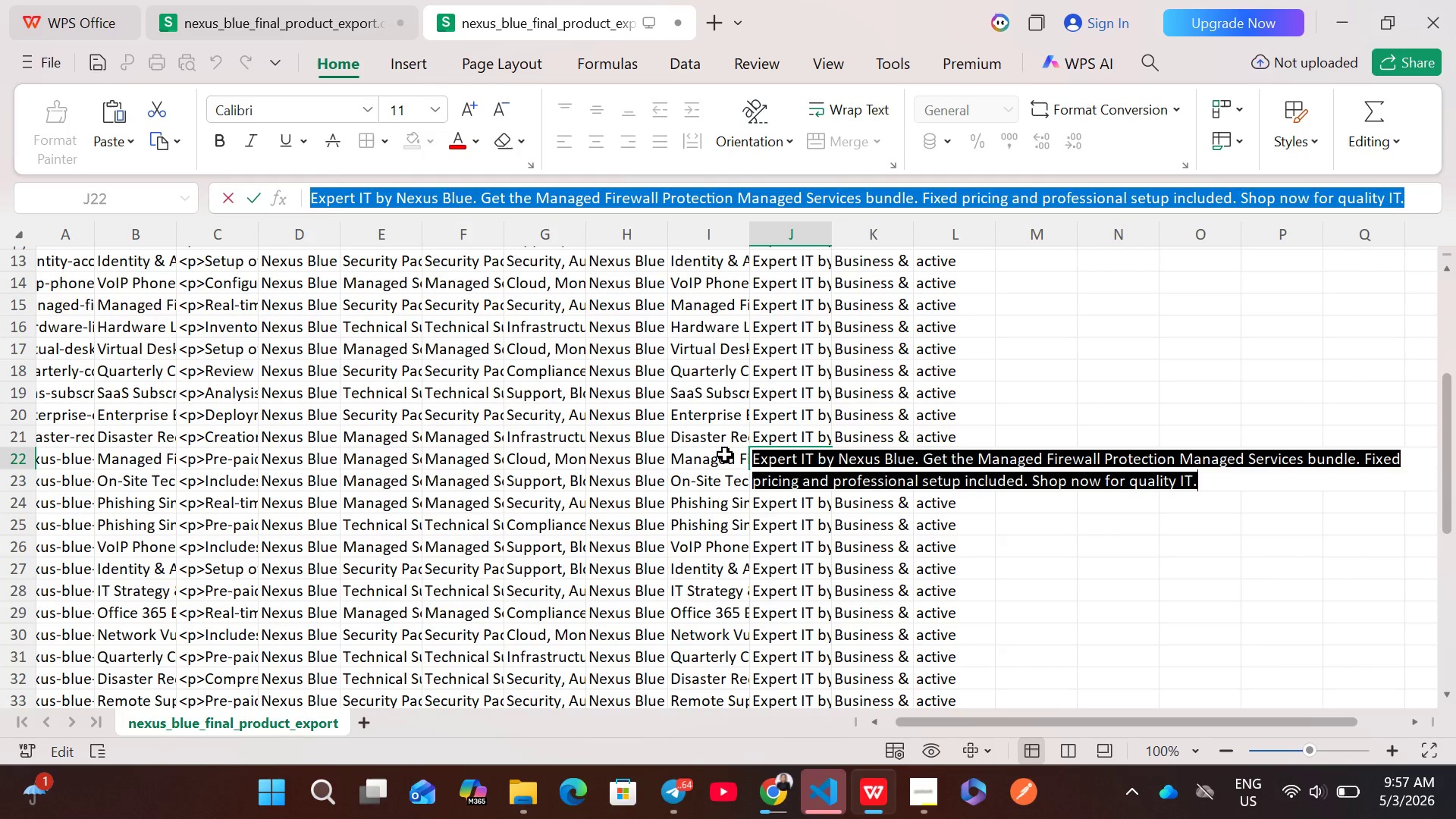 
left_click([720, 457])
 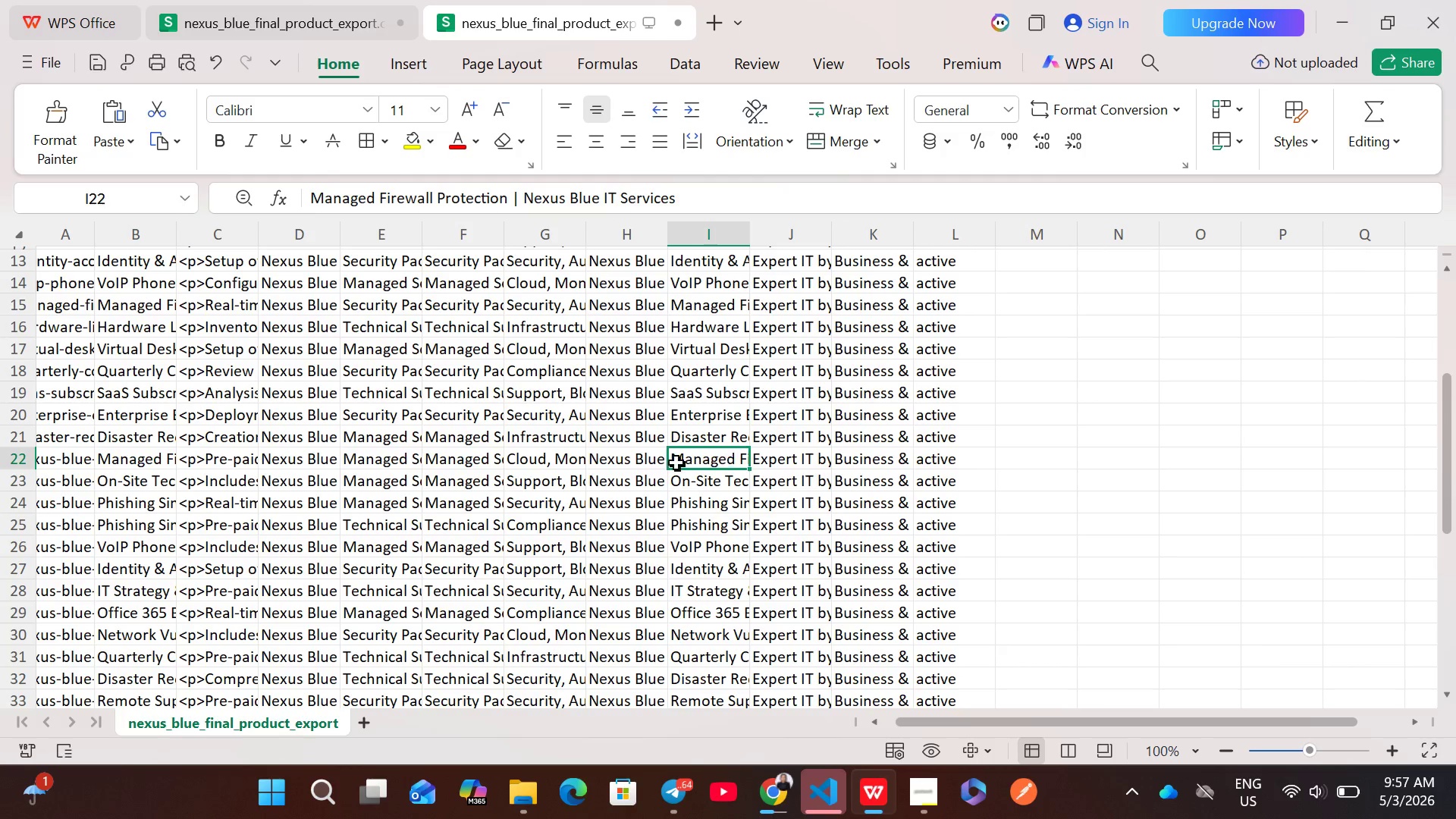 
double_click([623, 459])
 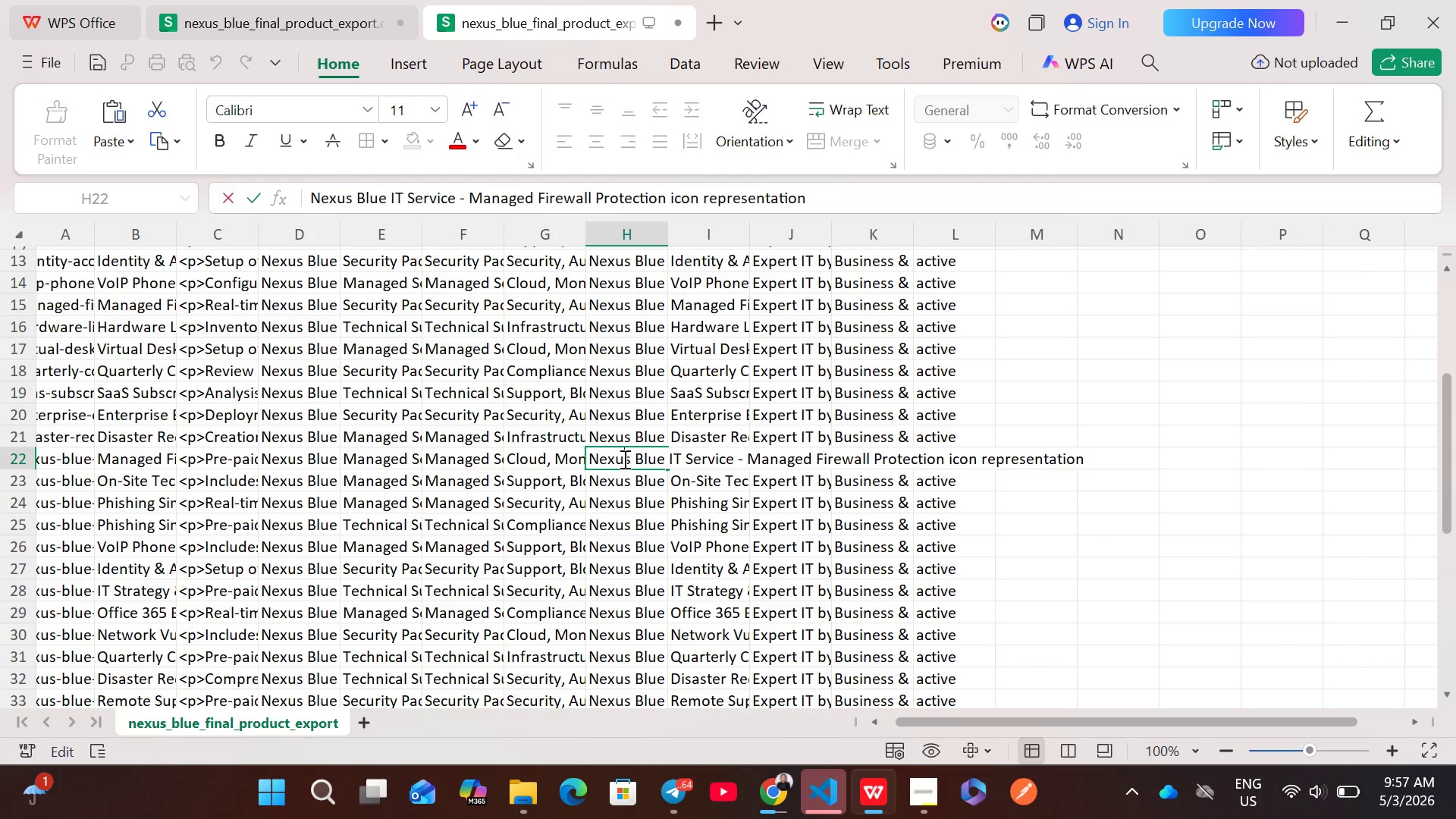 
key(Control+A)
 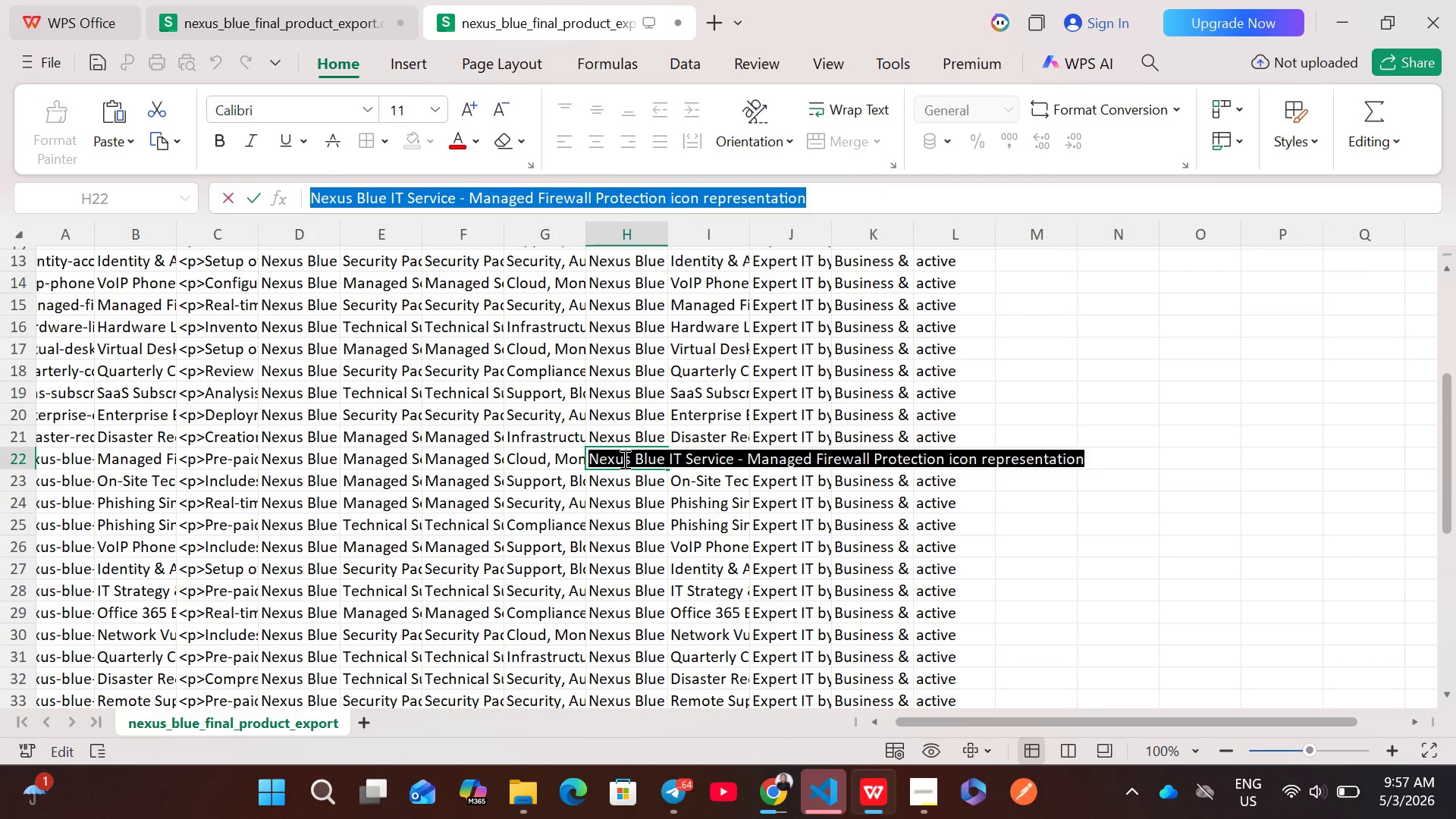 
key(Control+ControlLeft)
 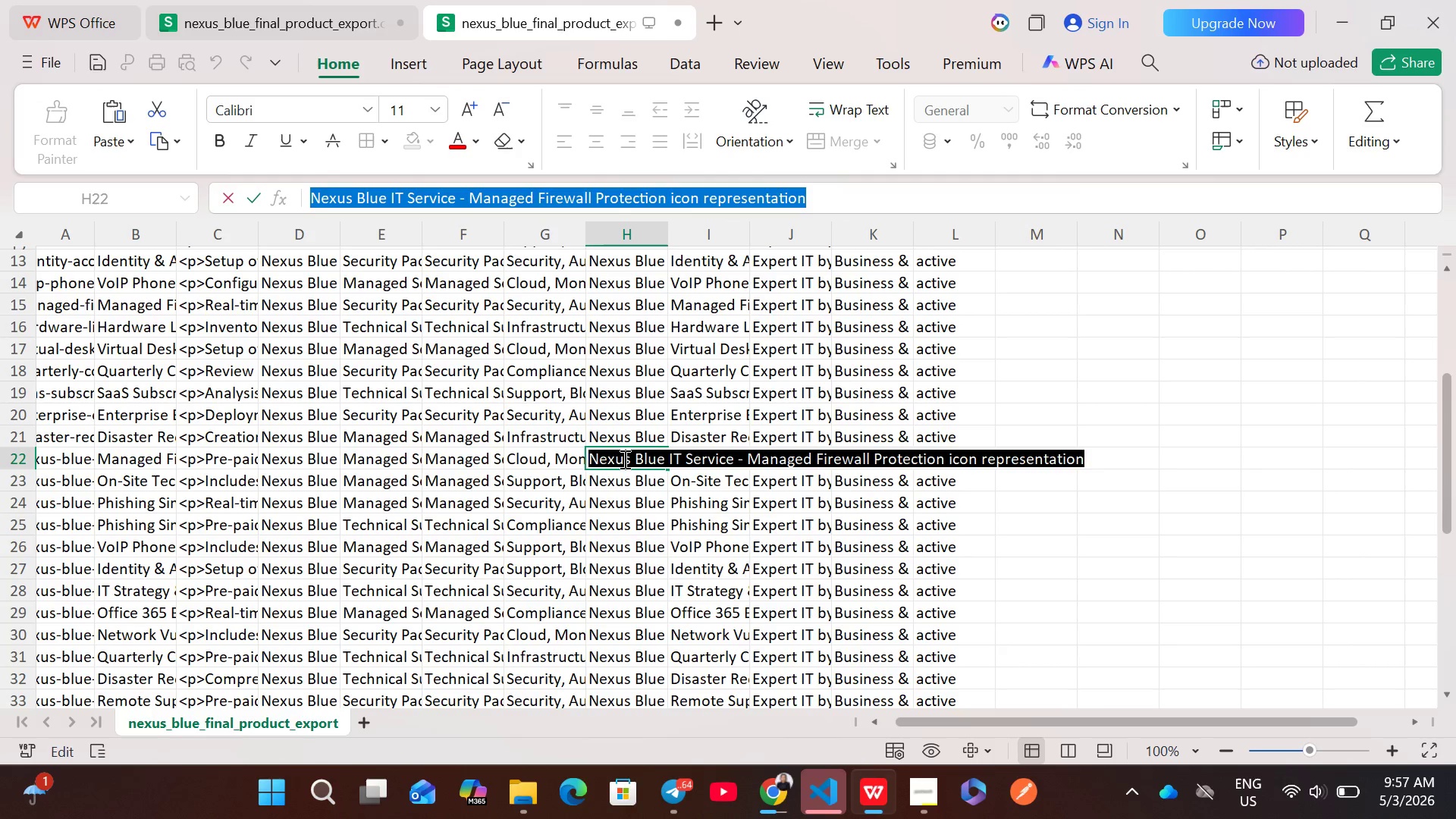 
key(Control+C)
 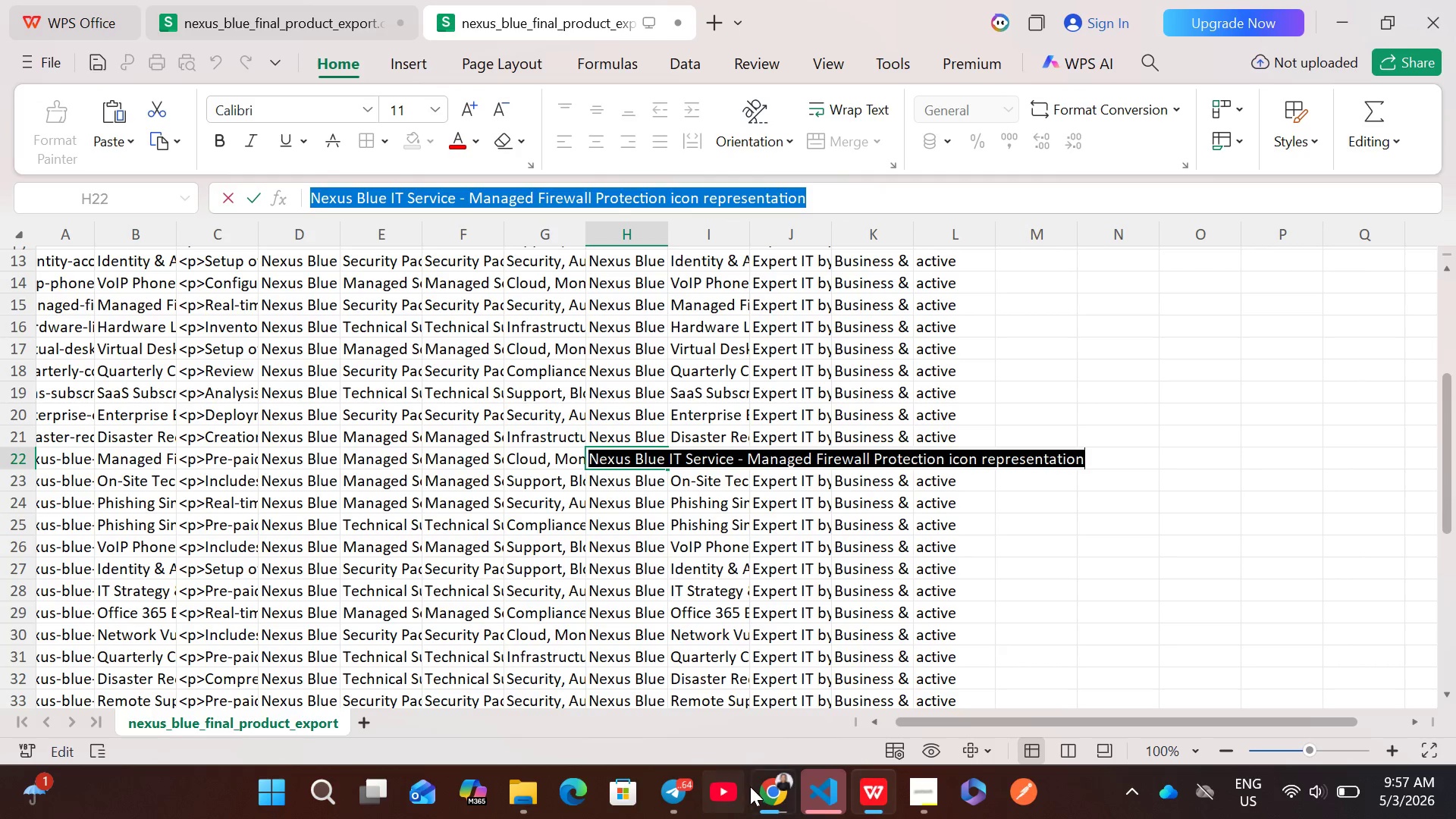 
left_click([772, 792])
 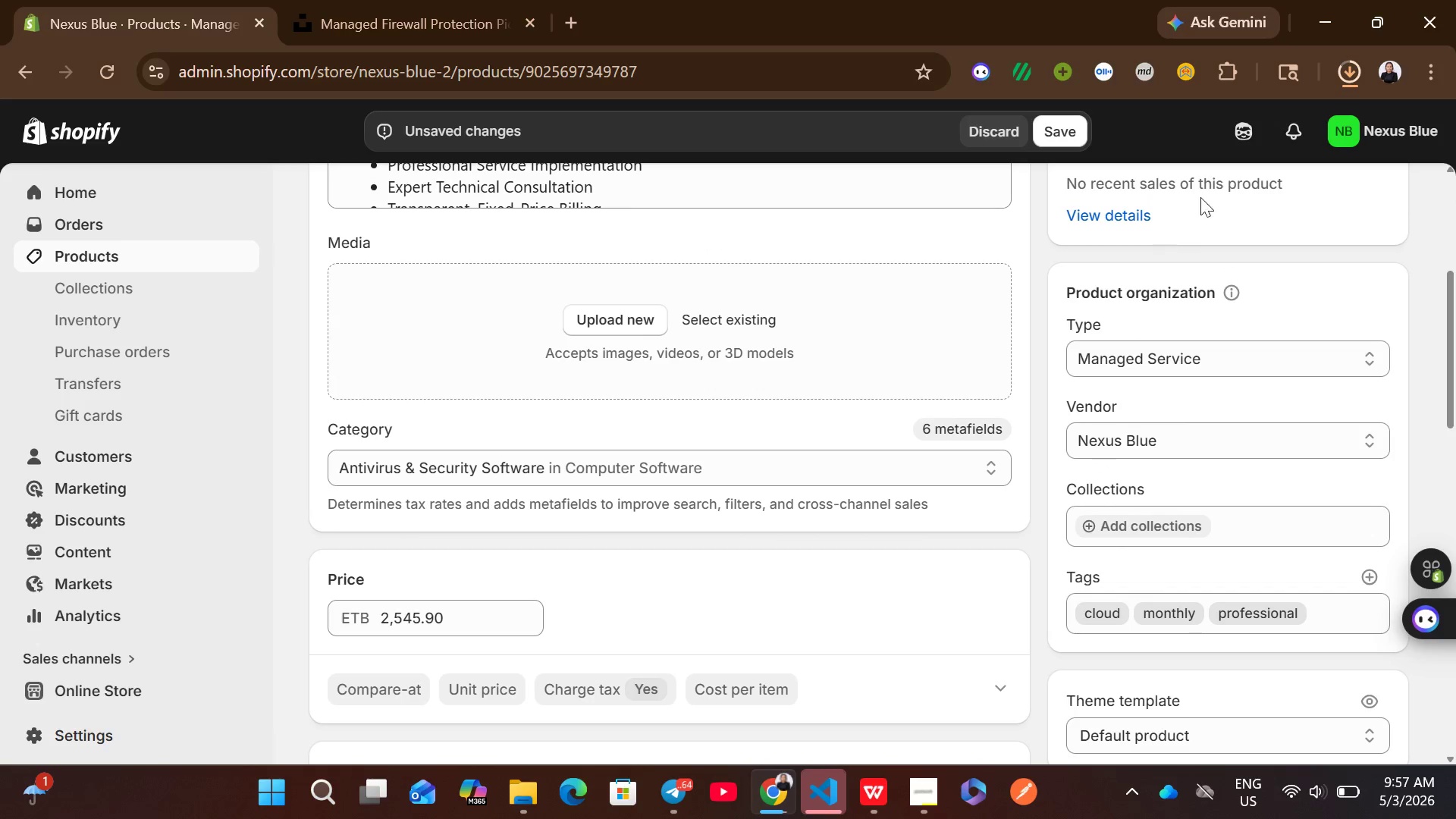 
mouse_move([1322, 85])
 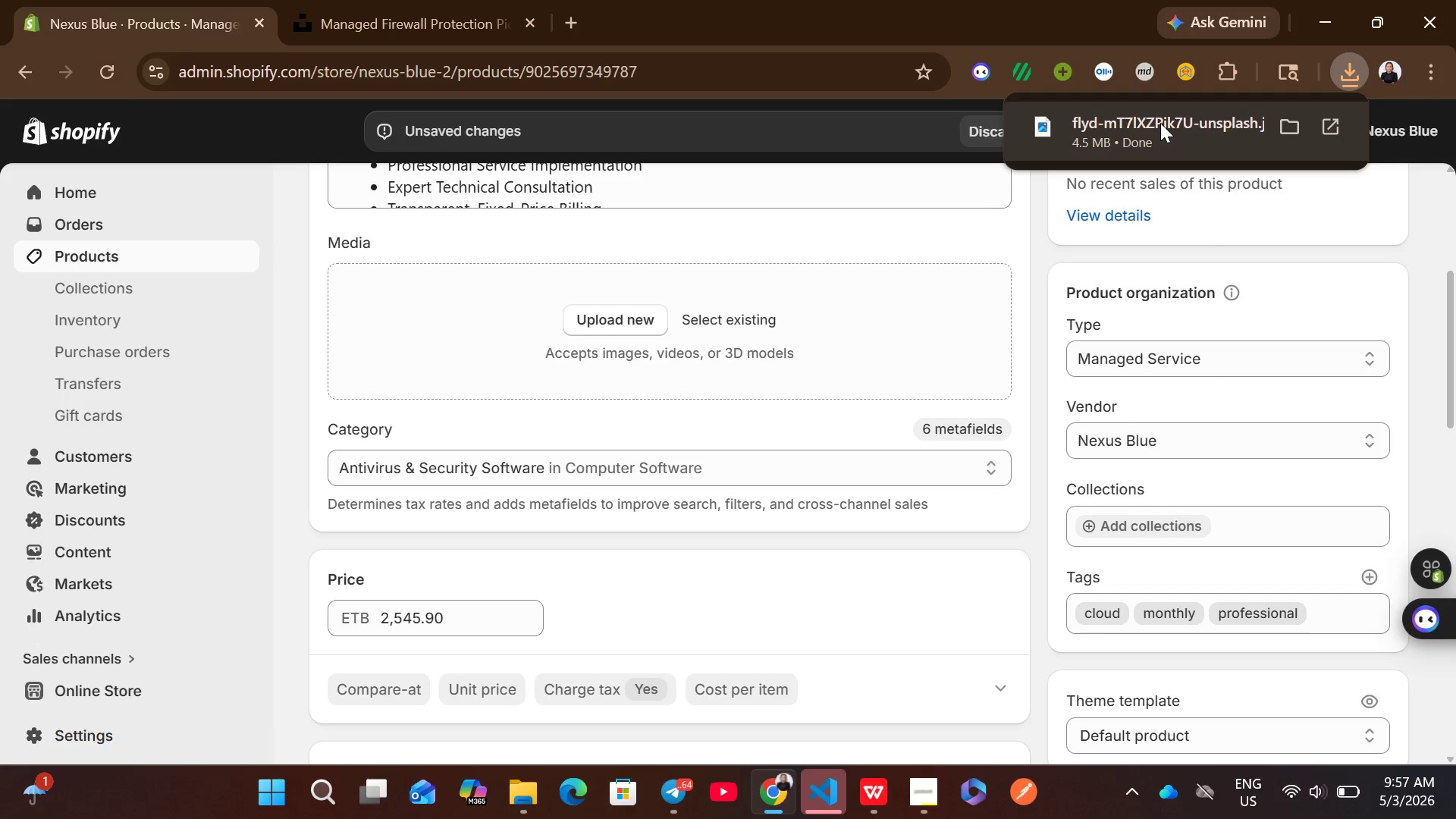 
left_click_drag(start_coordinate=[1160, 123], to_coordinate=[762, 322])
 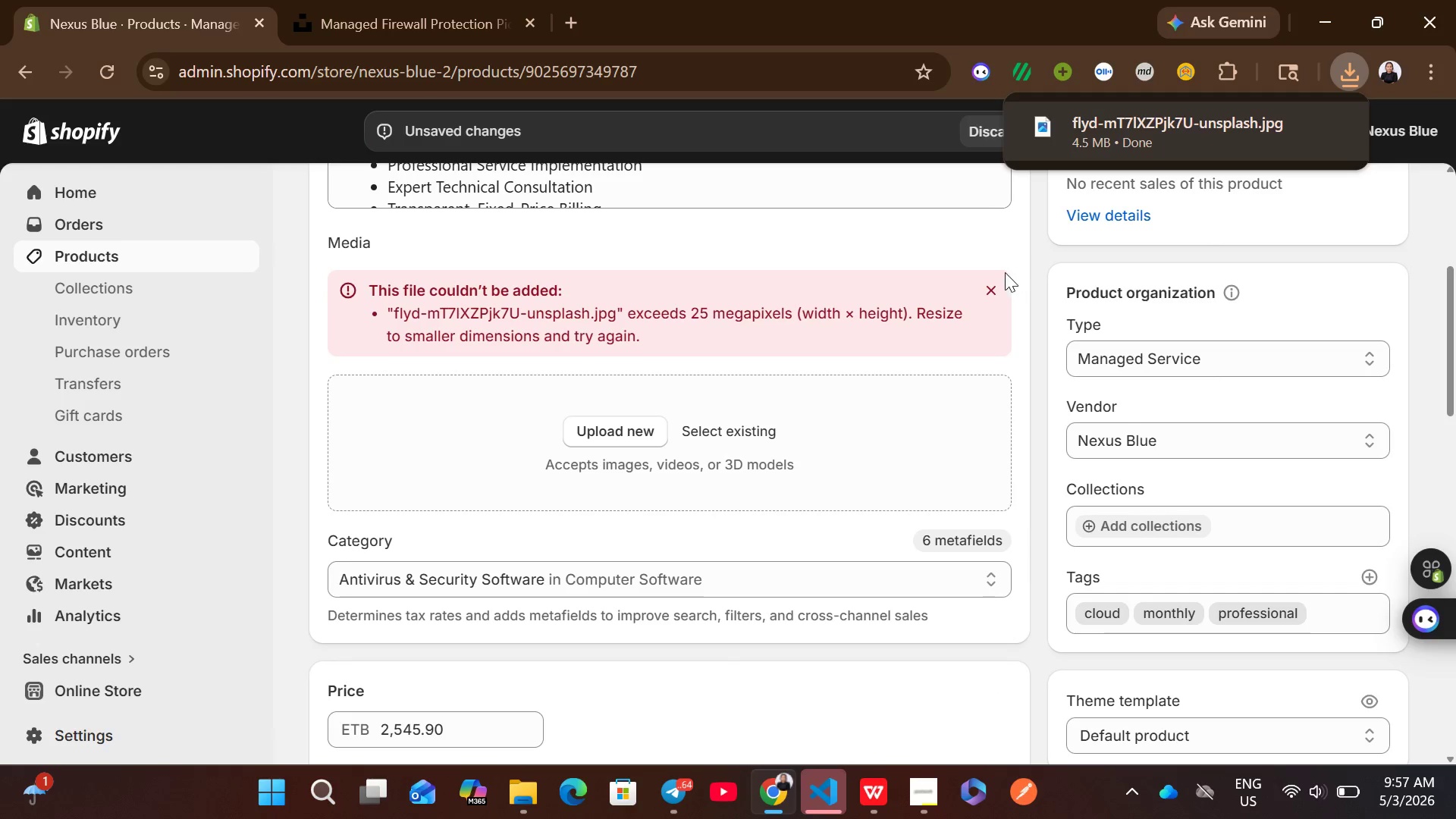 
left_click([996, 288])
 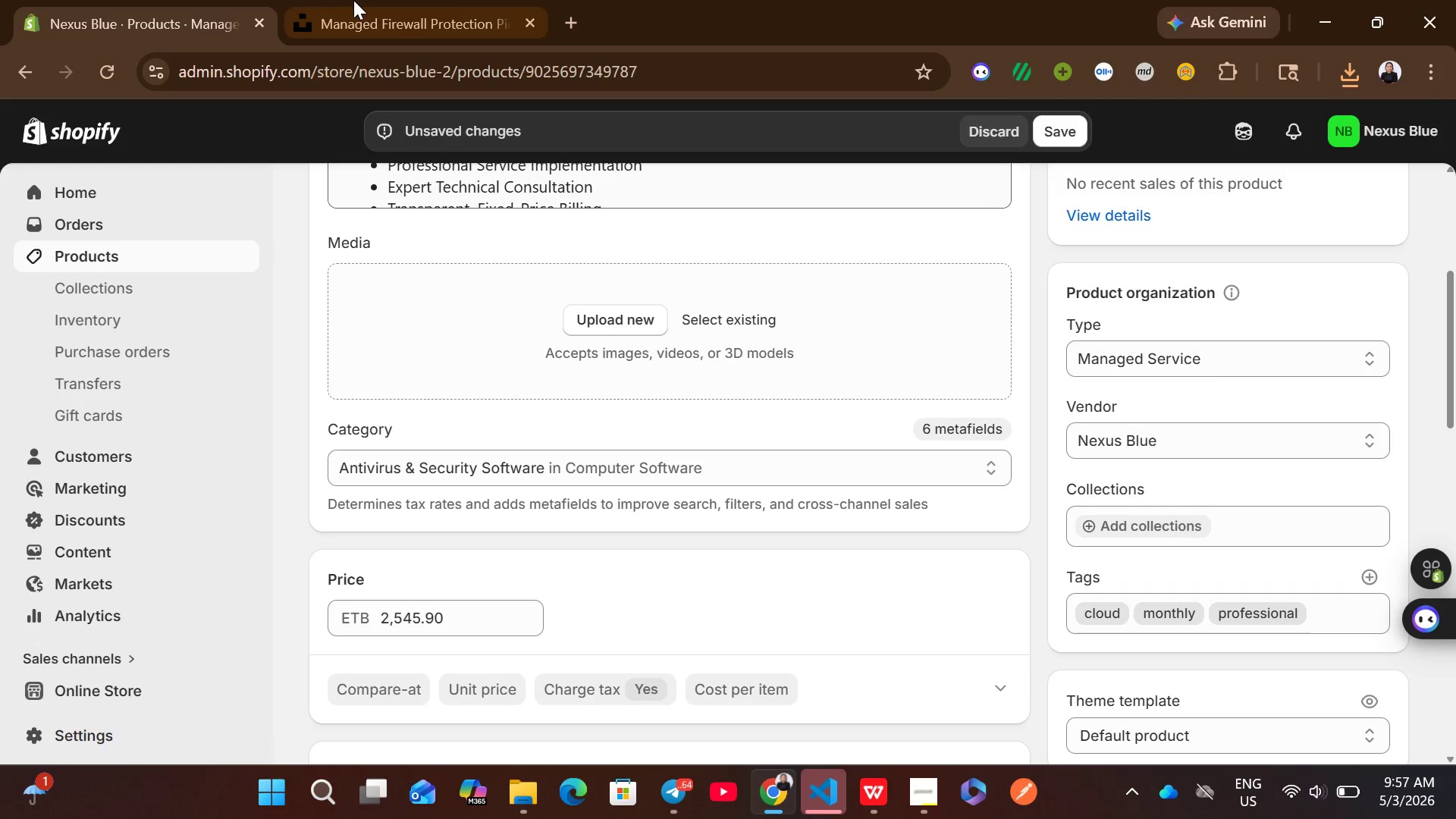 
left_click([353, 0])
 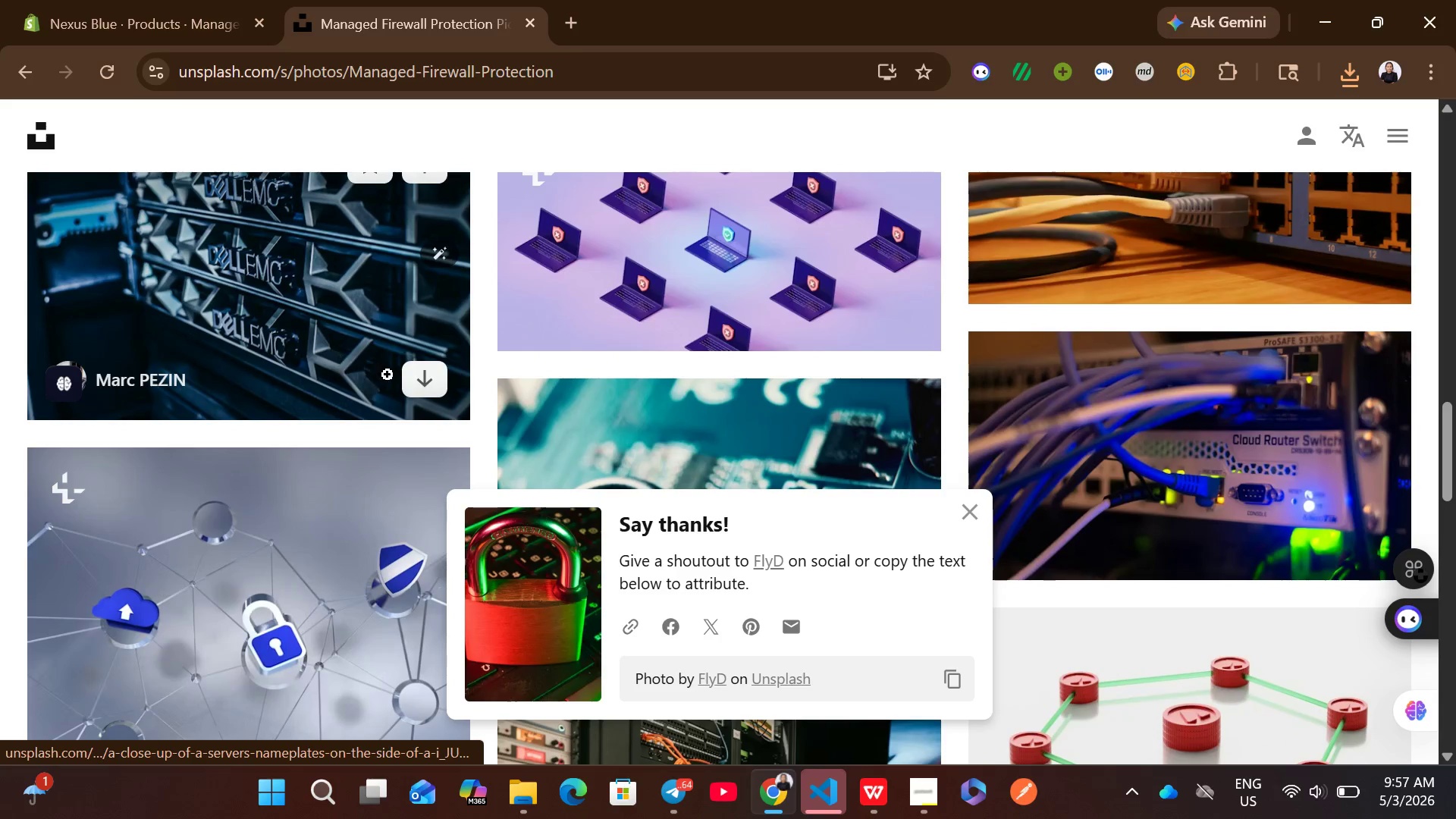 
left_click([415, 377])
 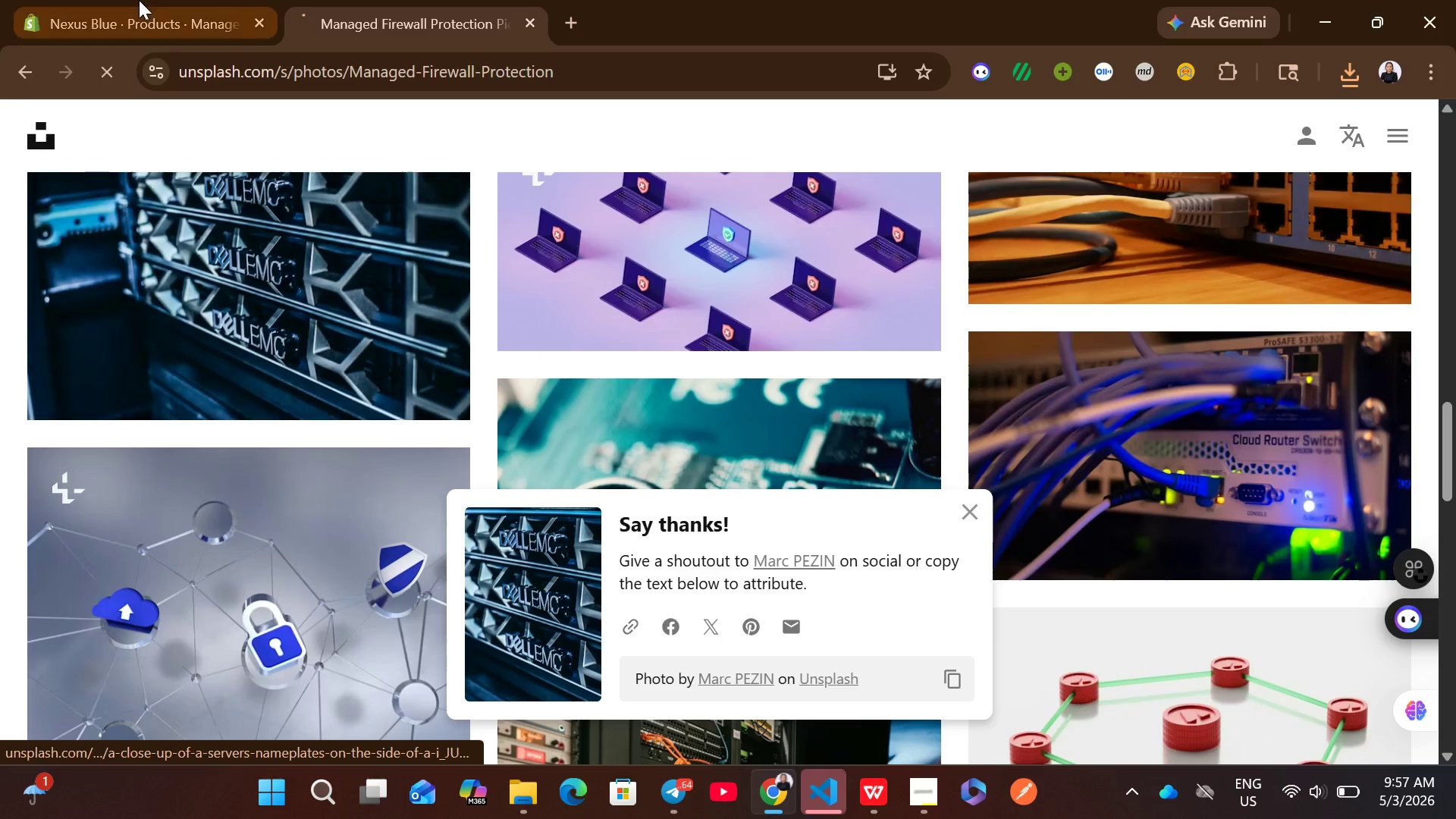 
left_click([139, 0])
 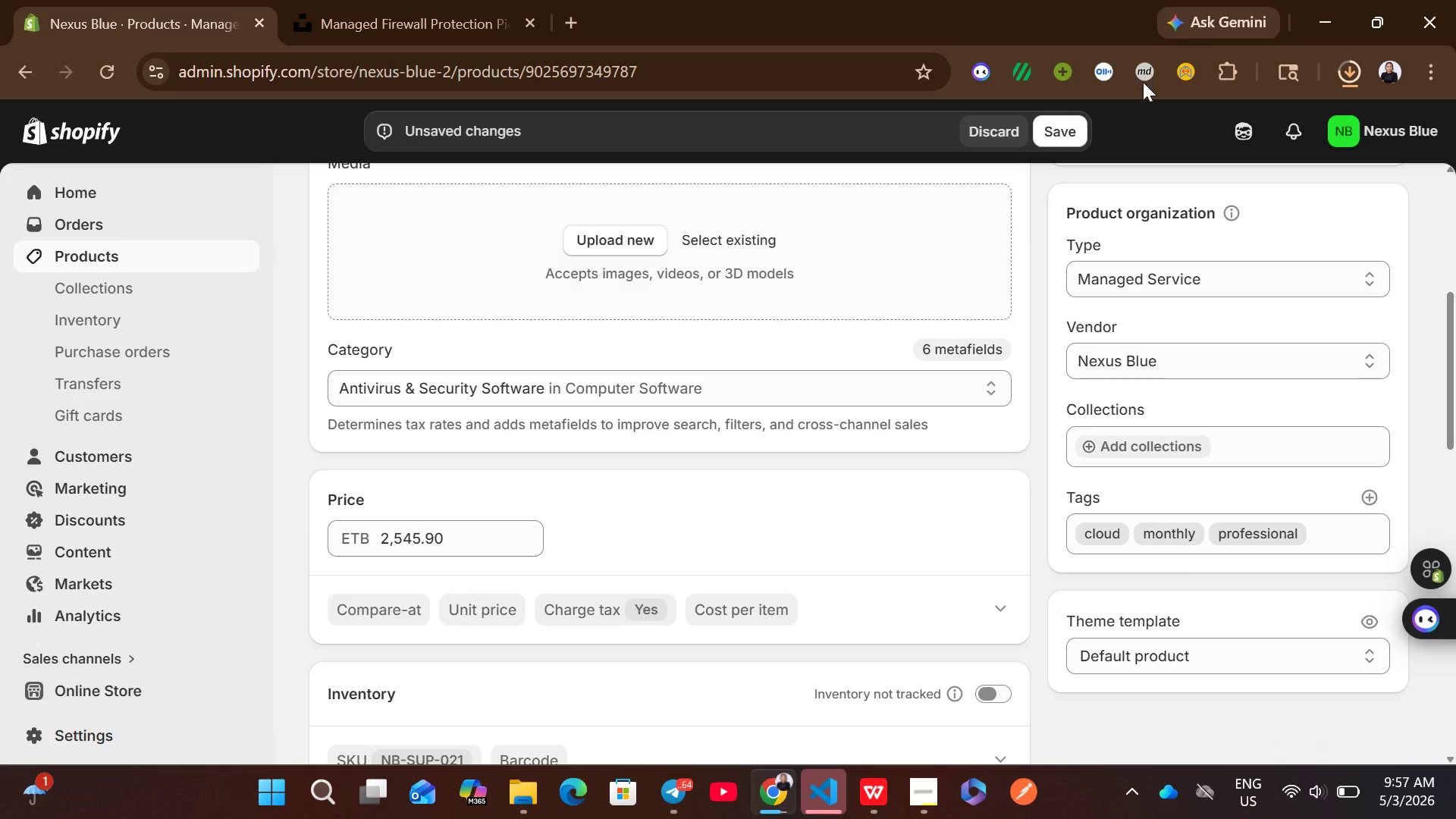 
mouse_move([1327, 86])
 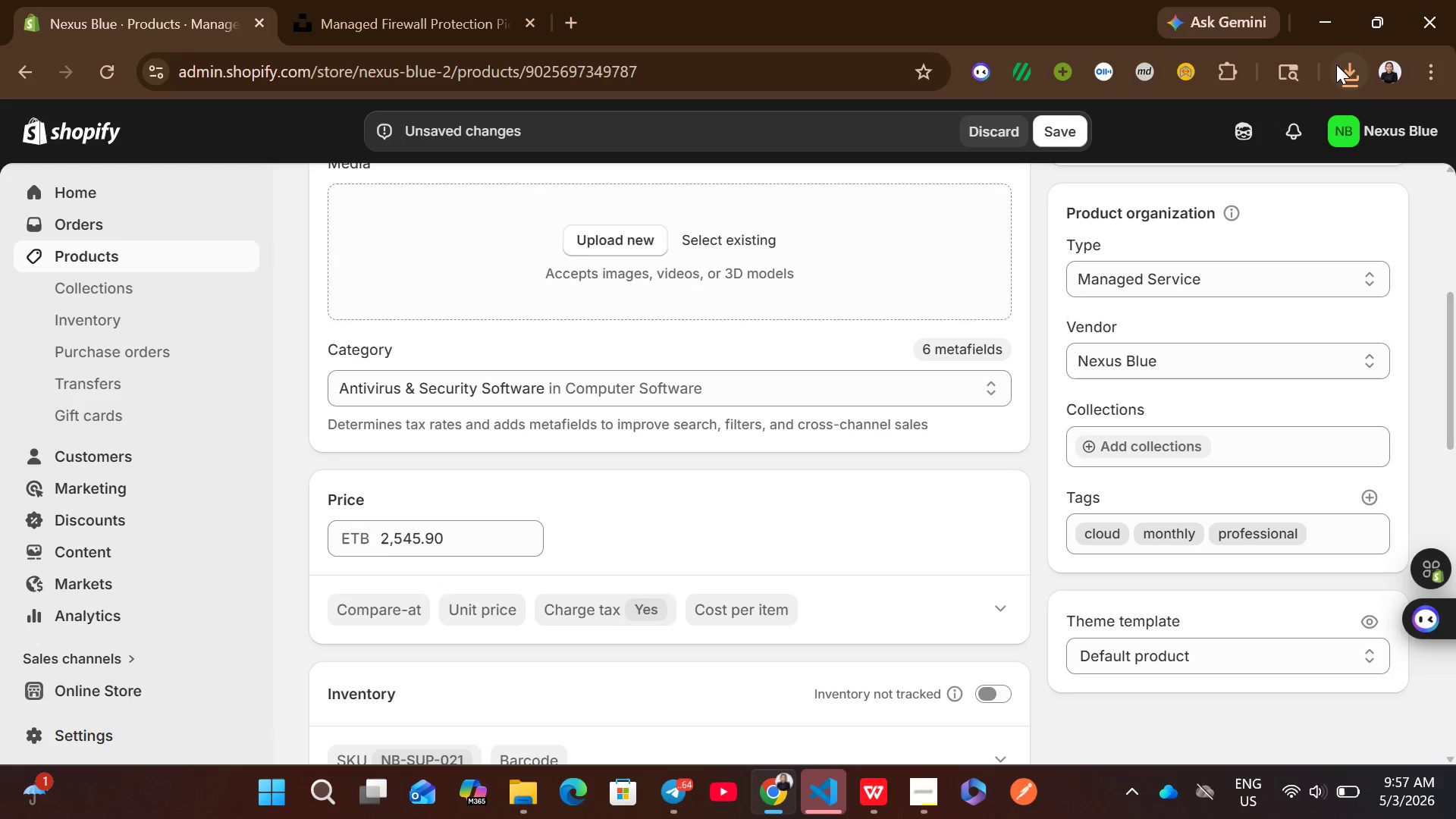 
left_click([1336, 64])
 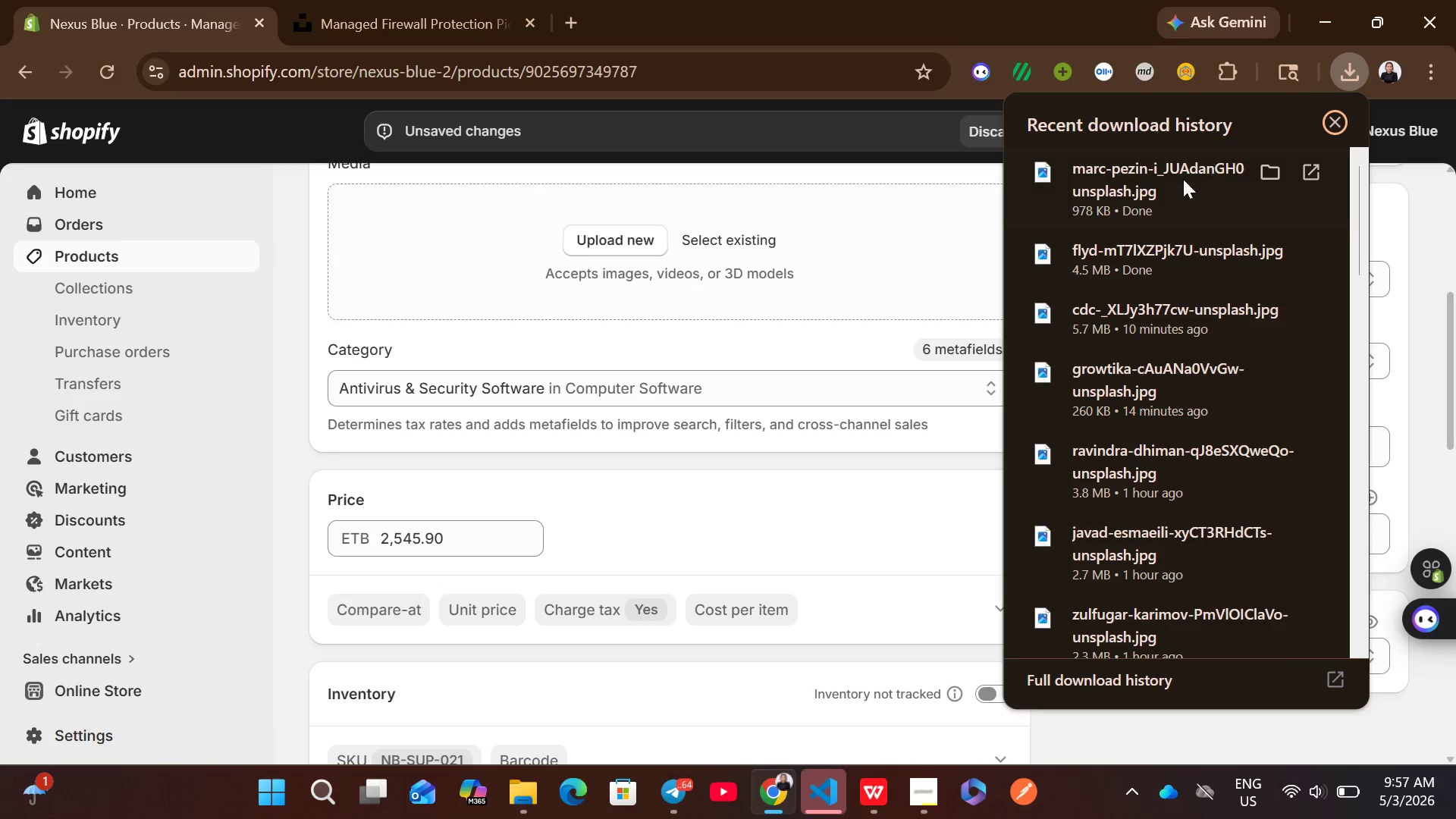 
left_click_drag(start_coordinate=[1172, 185], to_coordinate=[797, 235])
 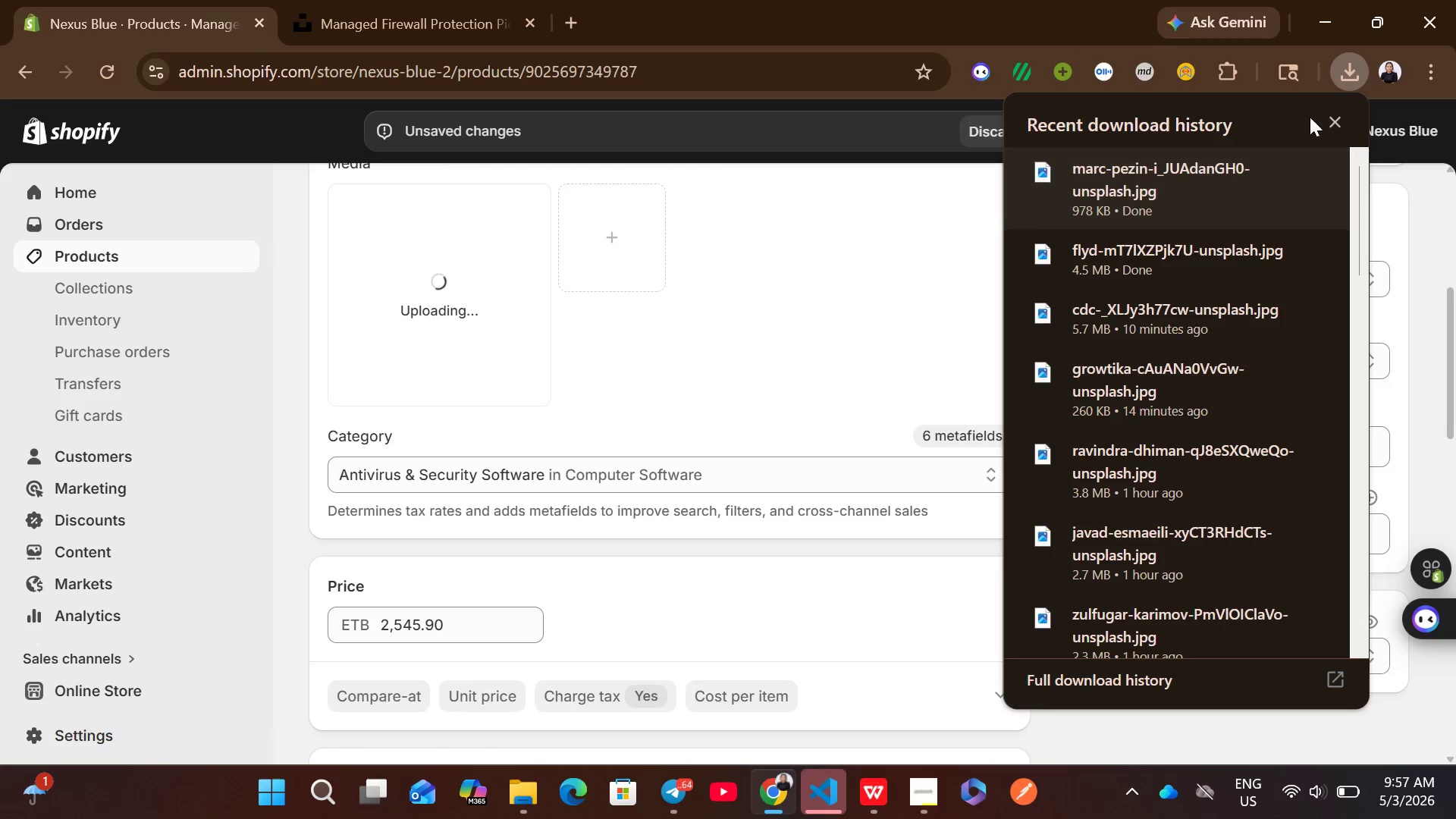 
left_click([1333, 123])
 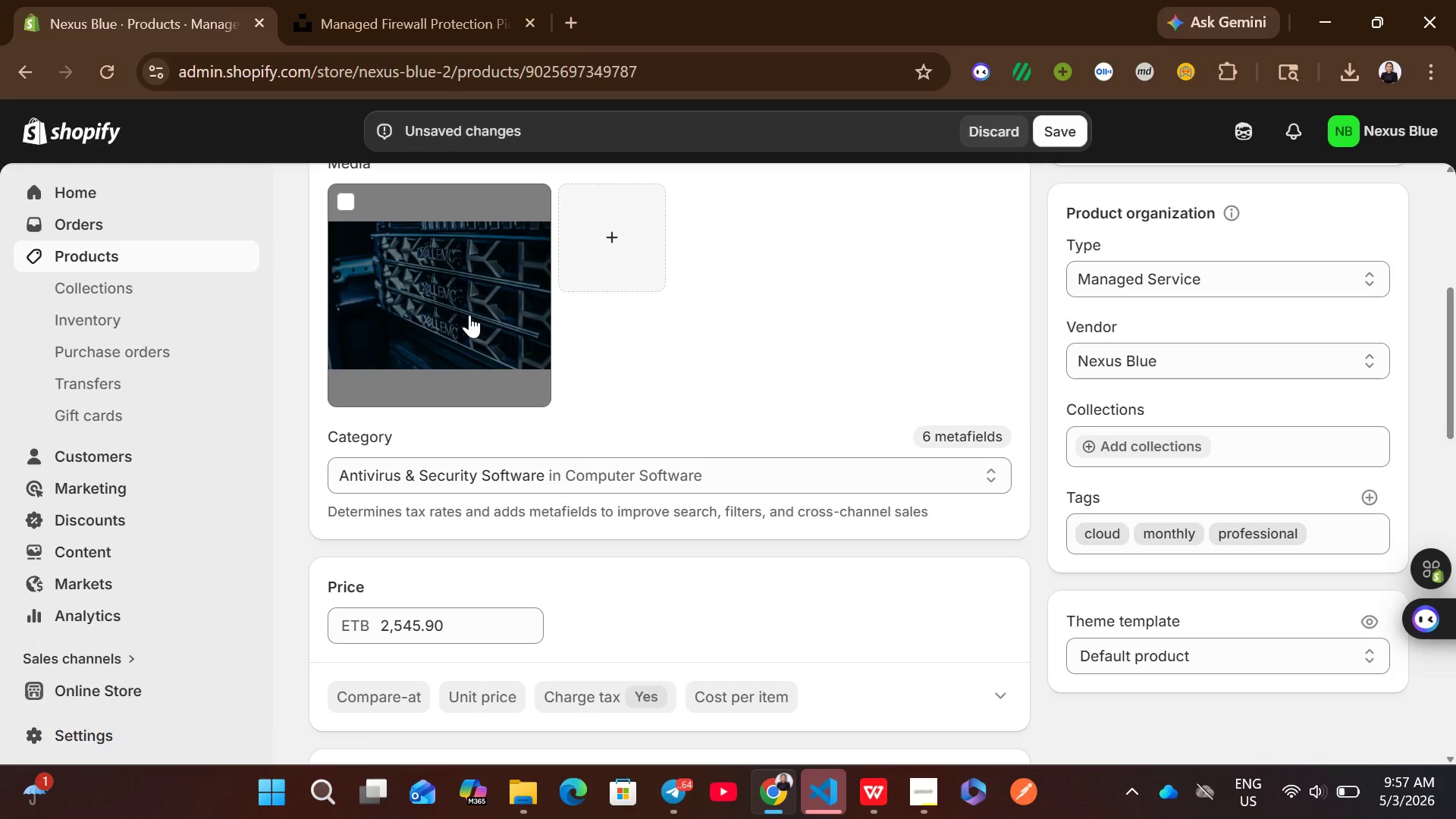 
wait(6.77)
 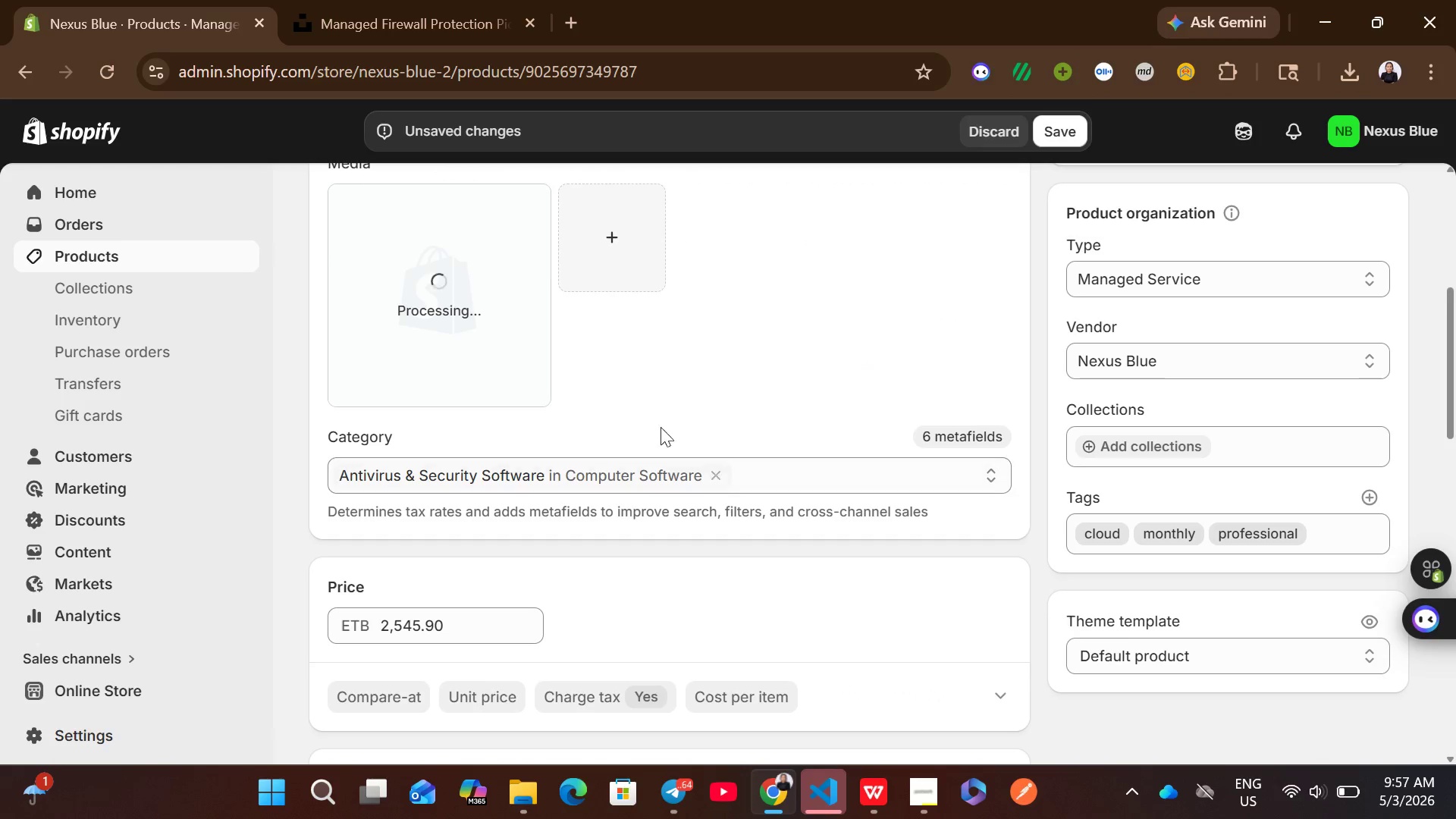 
left_click([469, 315])
 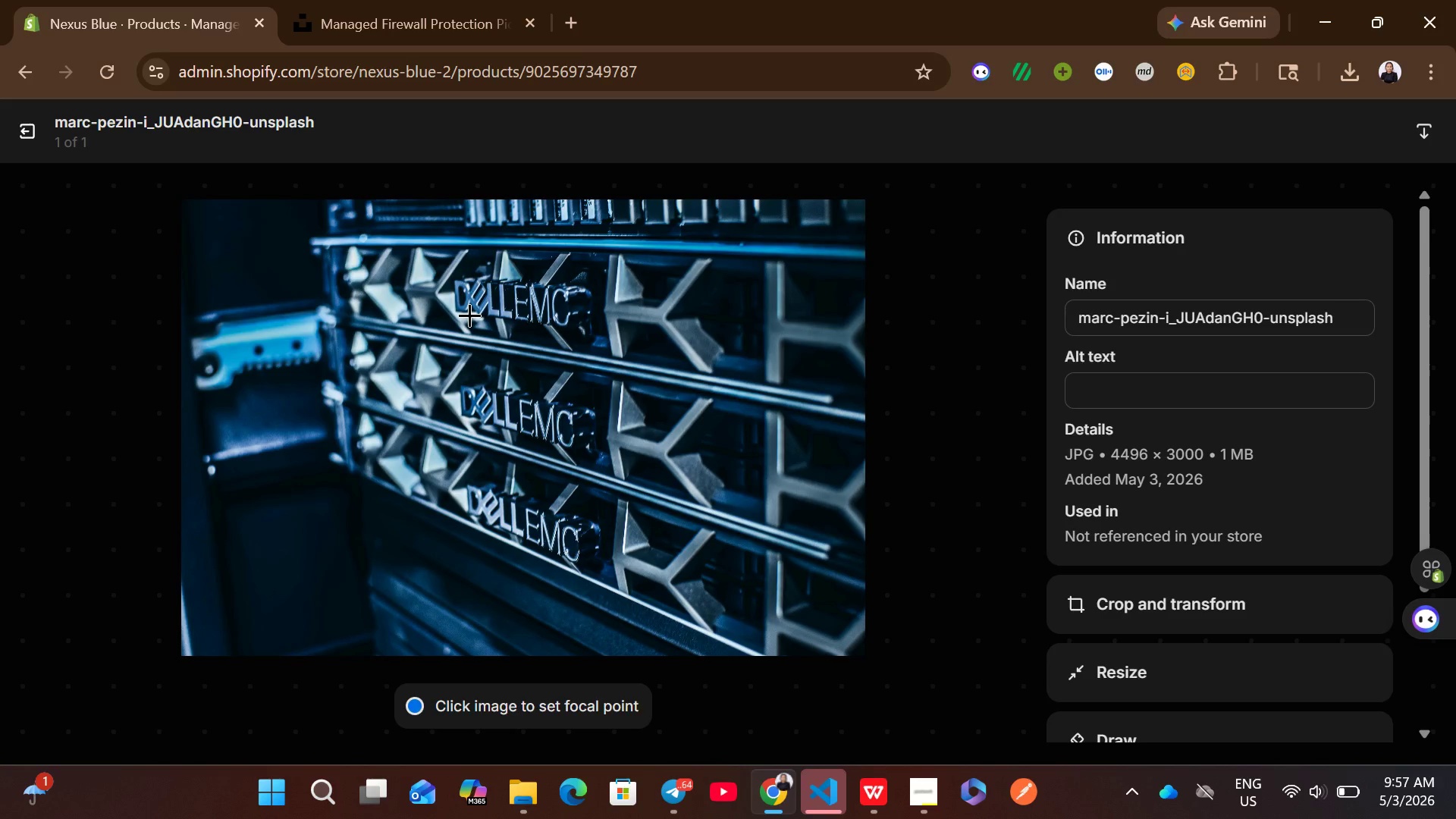 
left_click([1120, 387])
 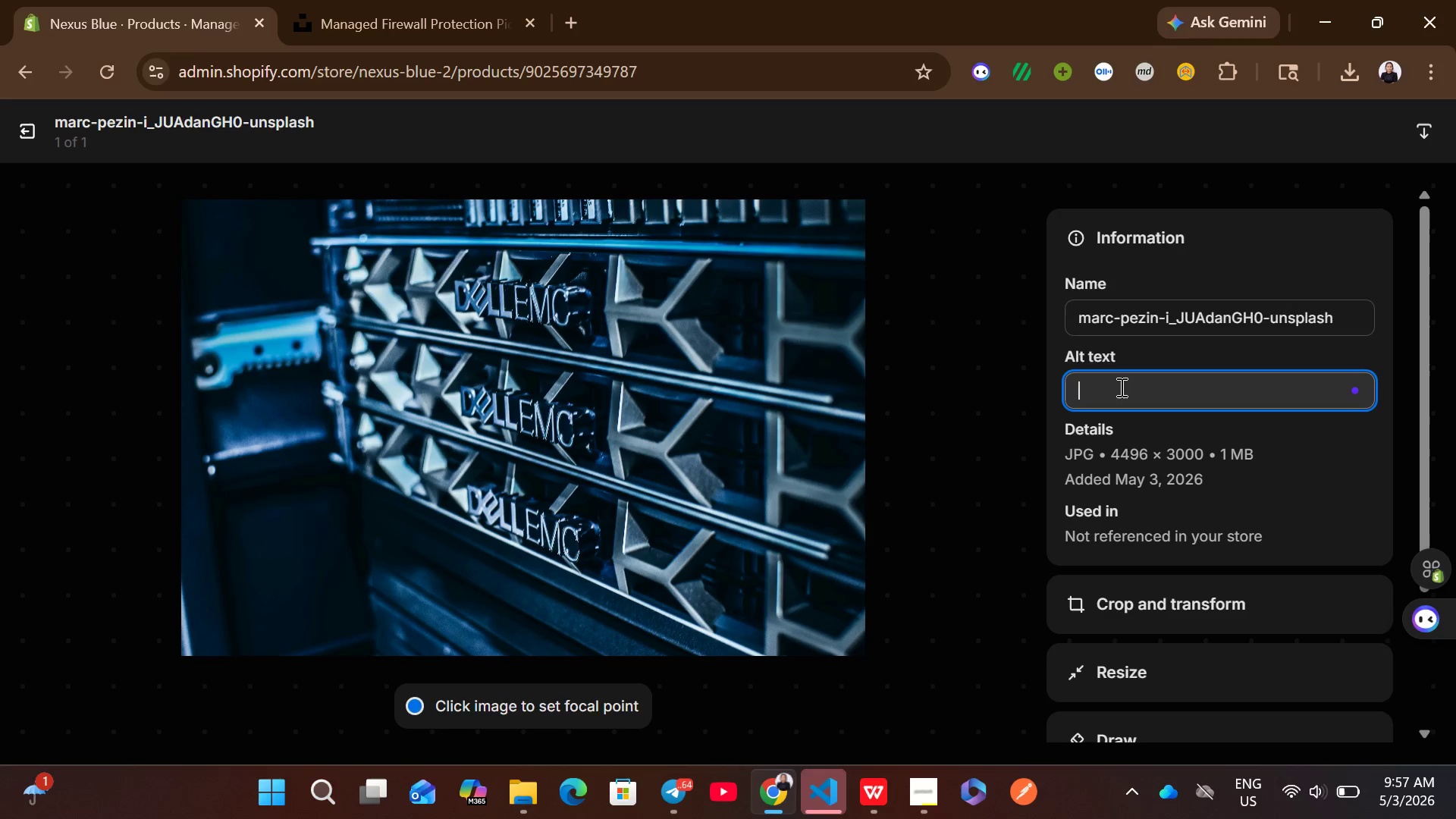 
key(Control+V)
 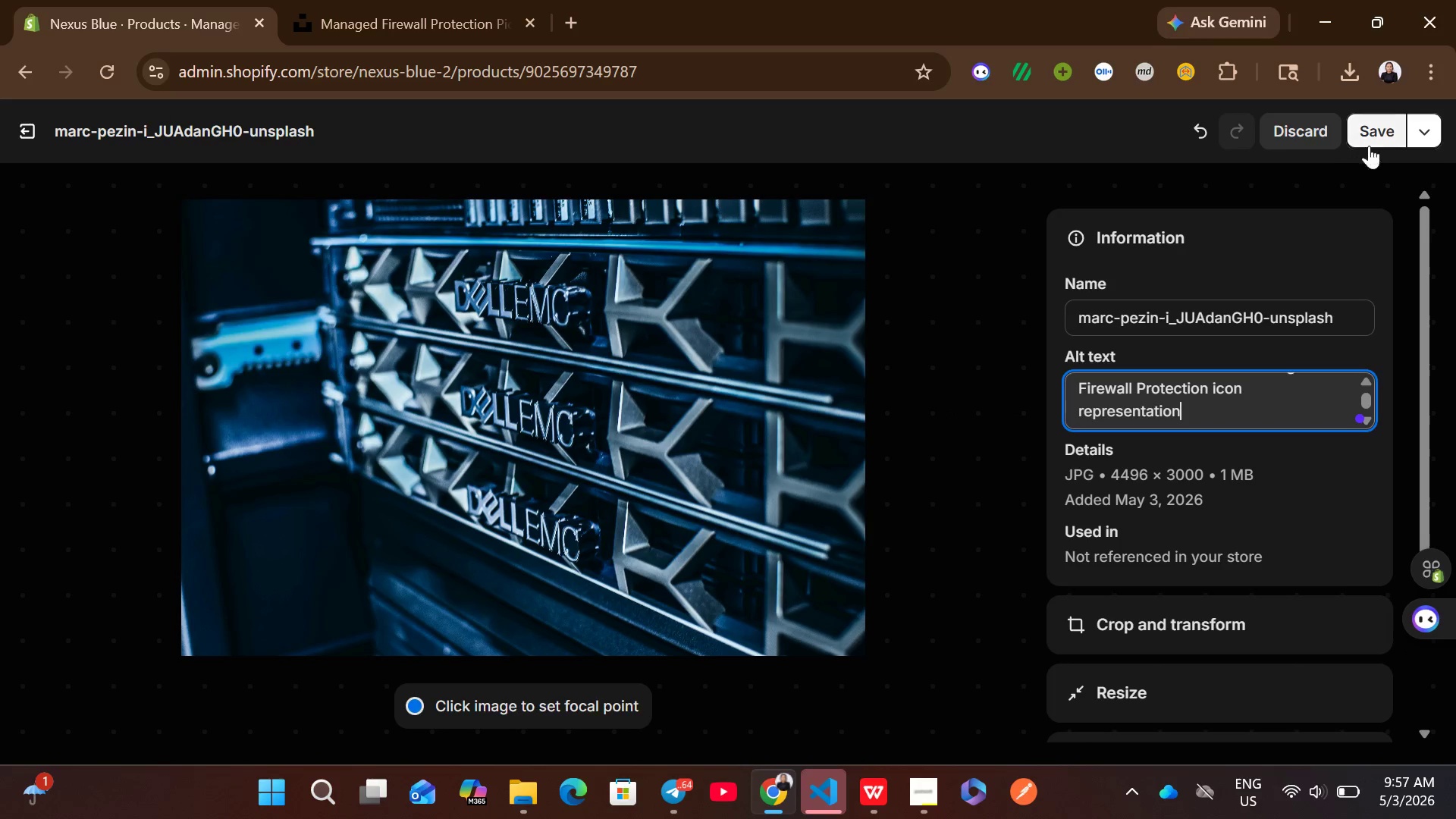 
left_click([1375, 134])
 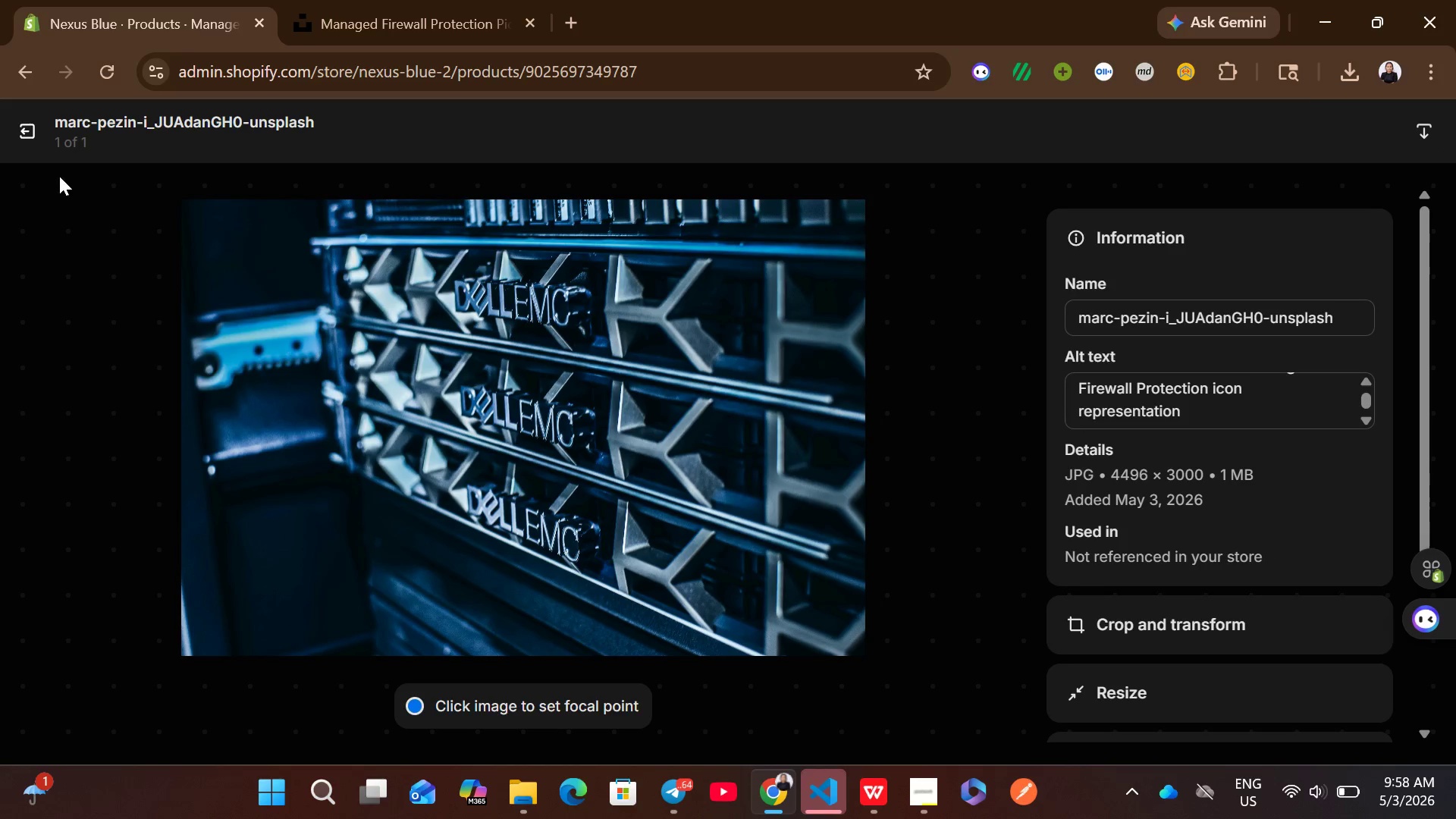 
left_click([27, 138])
 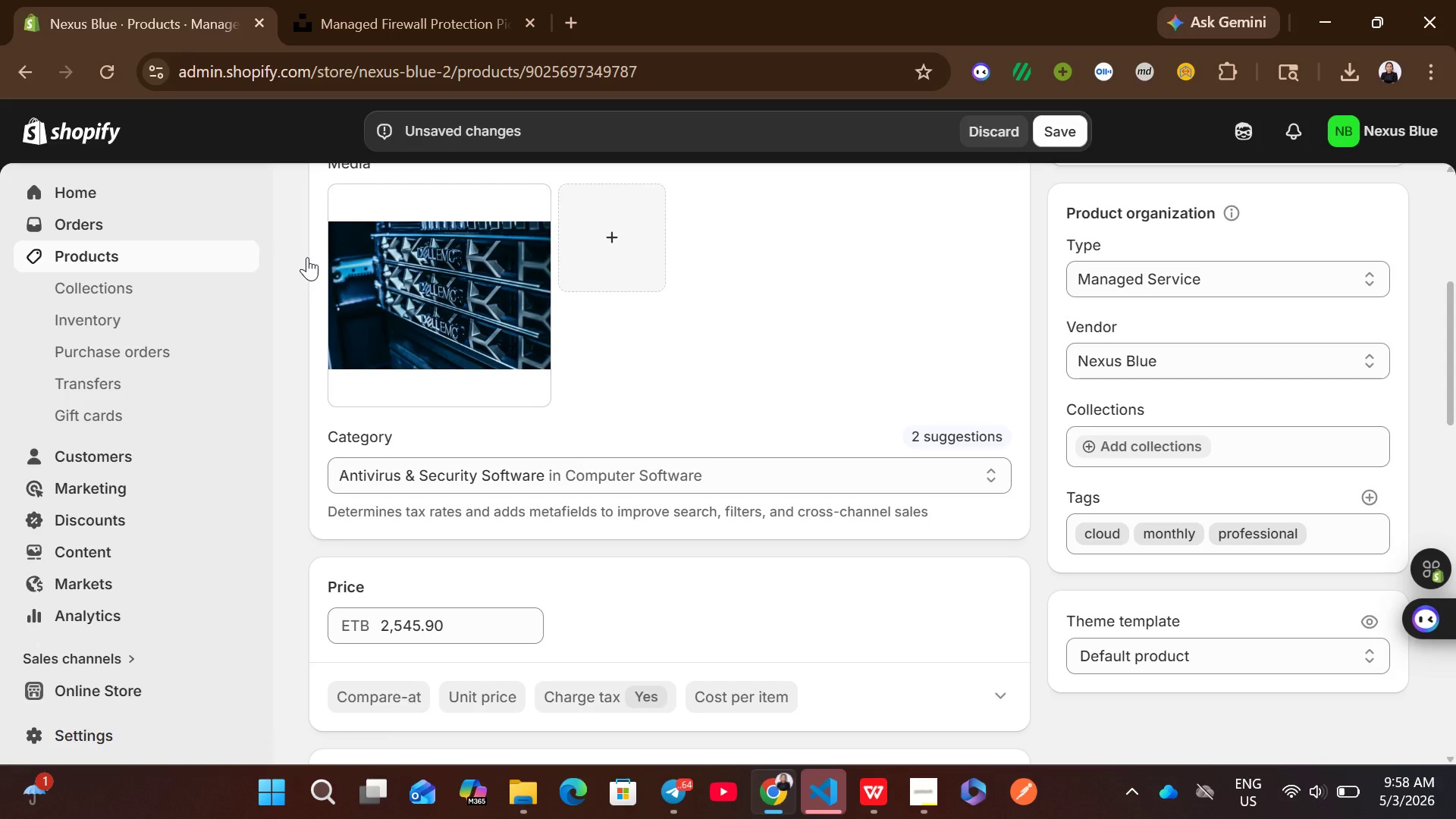 
mouse_move([595, 409])
 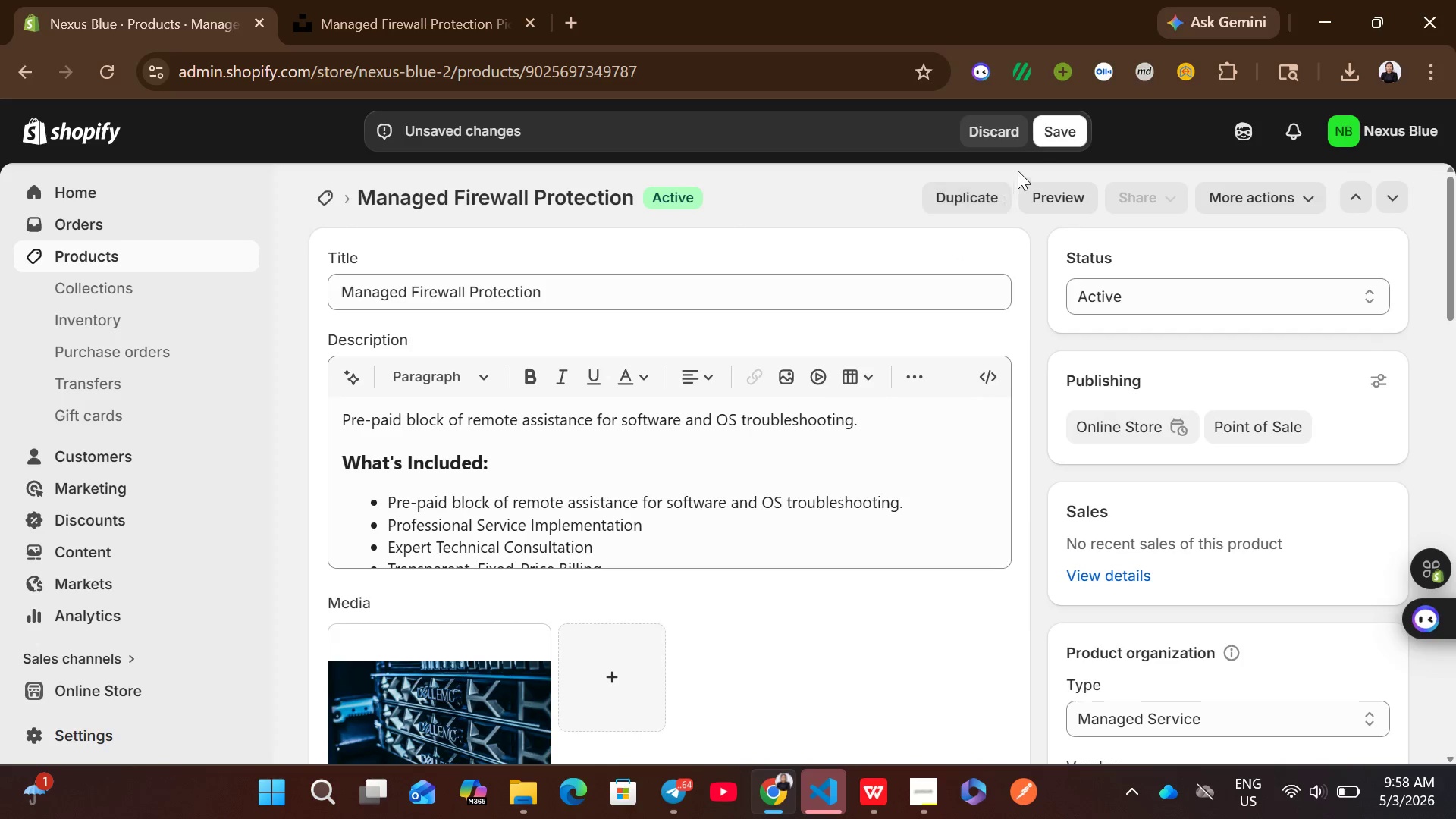 
left_click([1042, 139])
 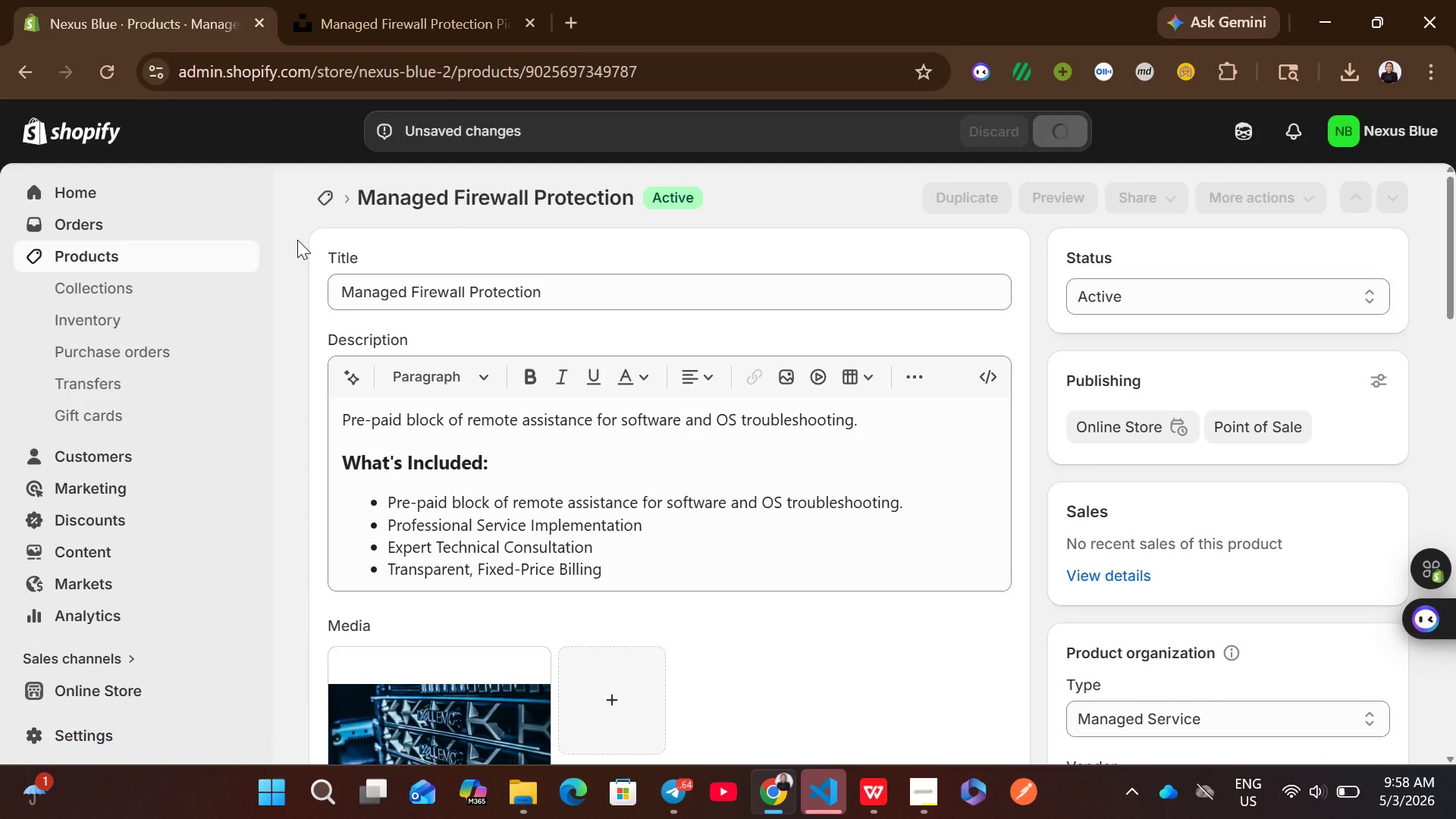 
wait(6.33)
 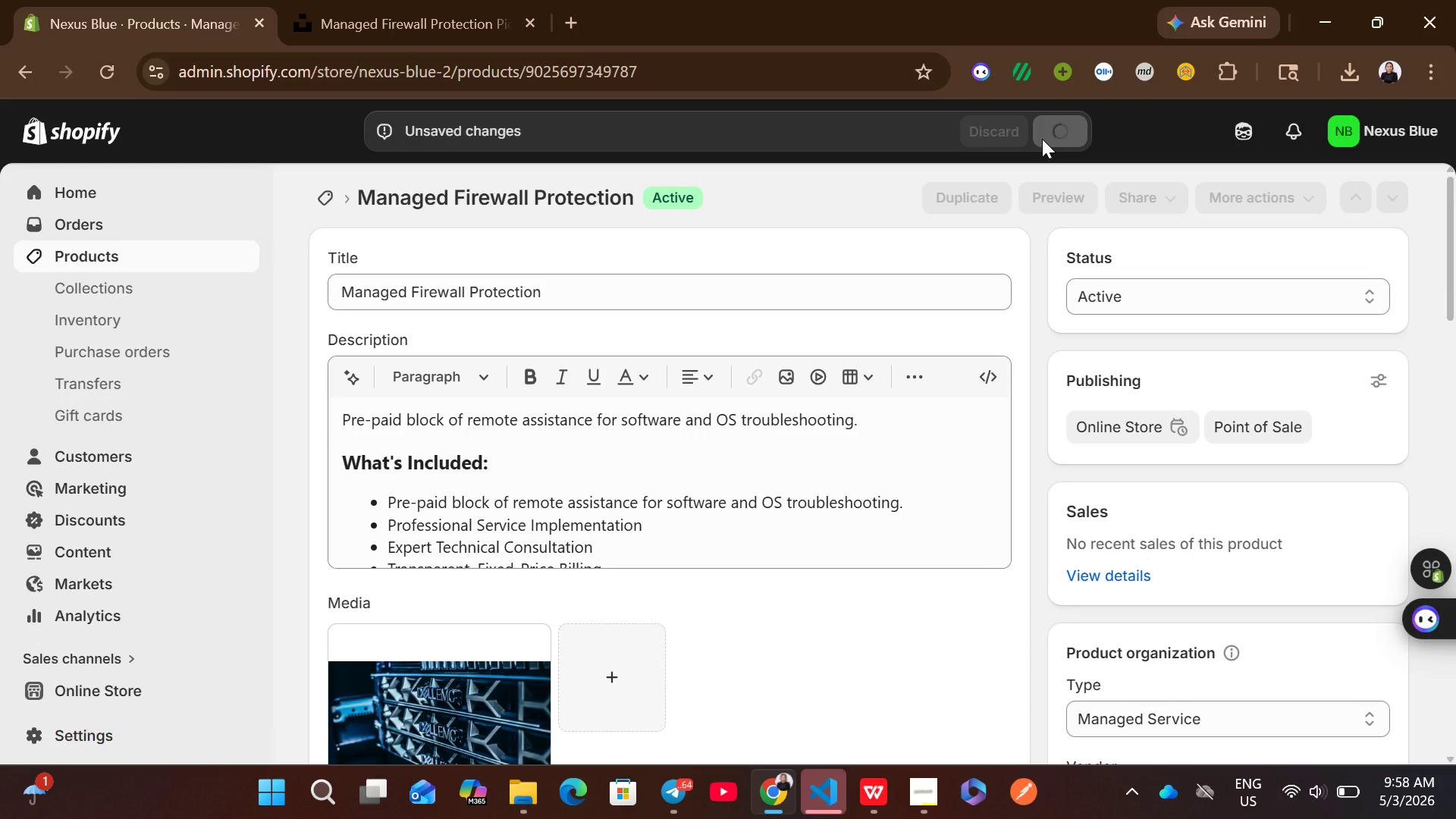 
left_click([224, 262])
 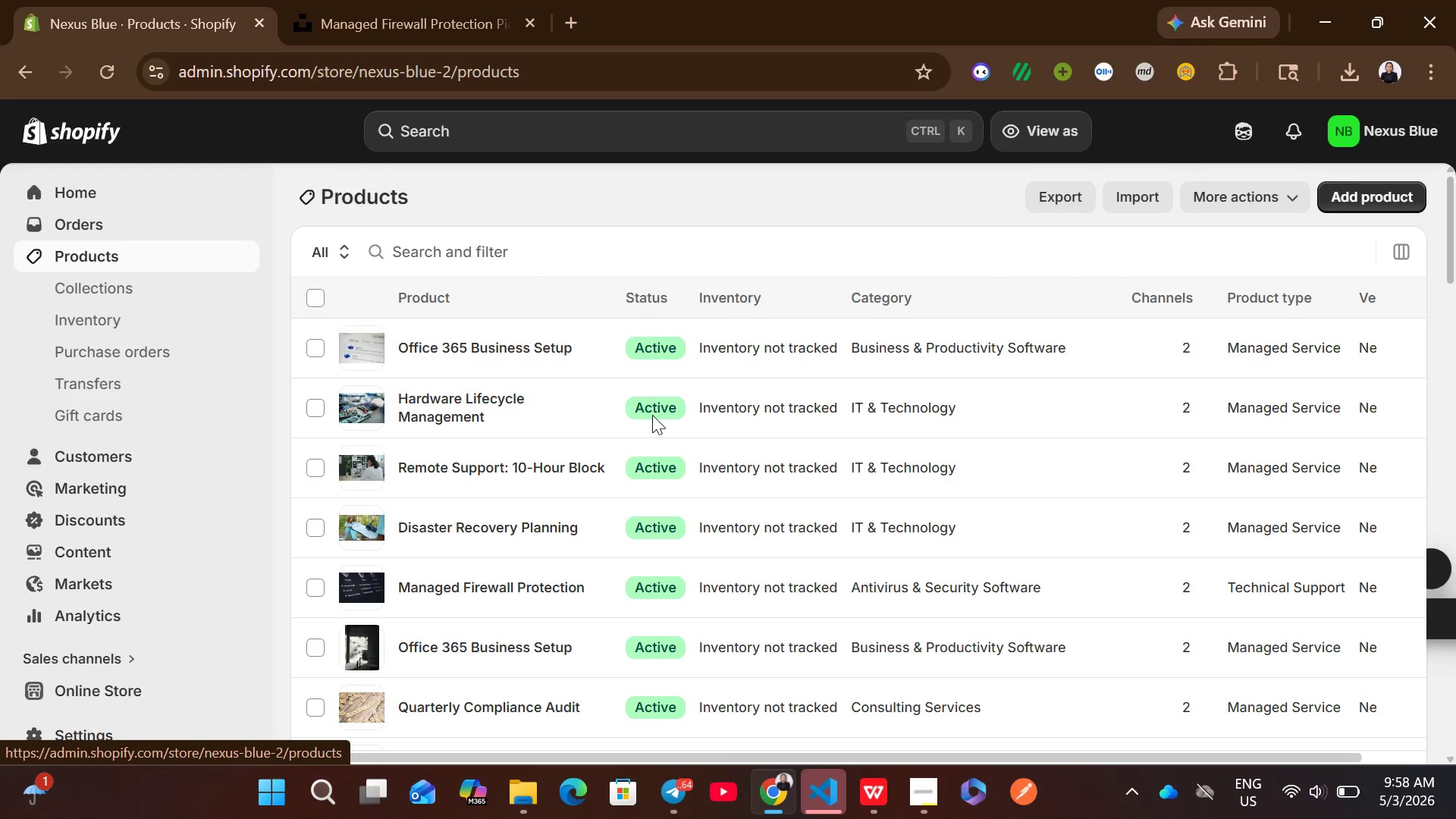 
wait(8.3)
 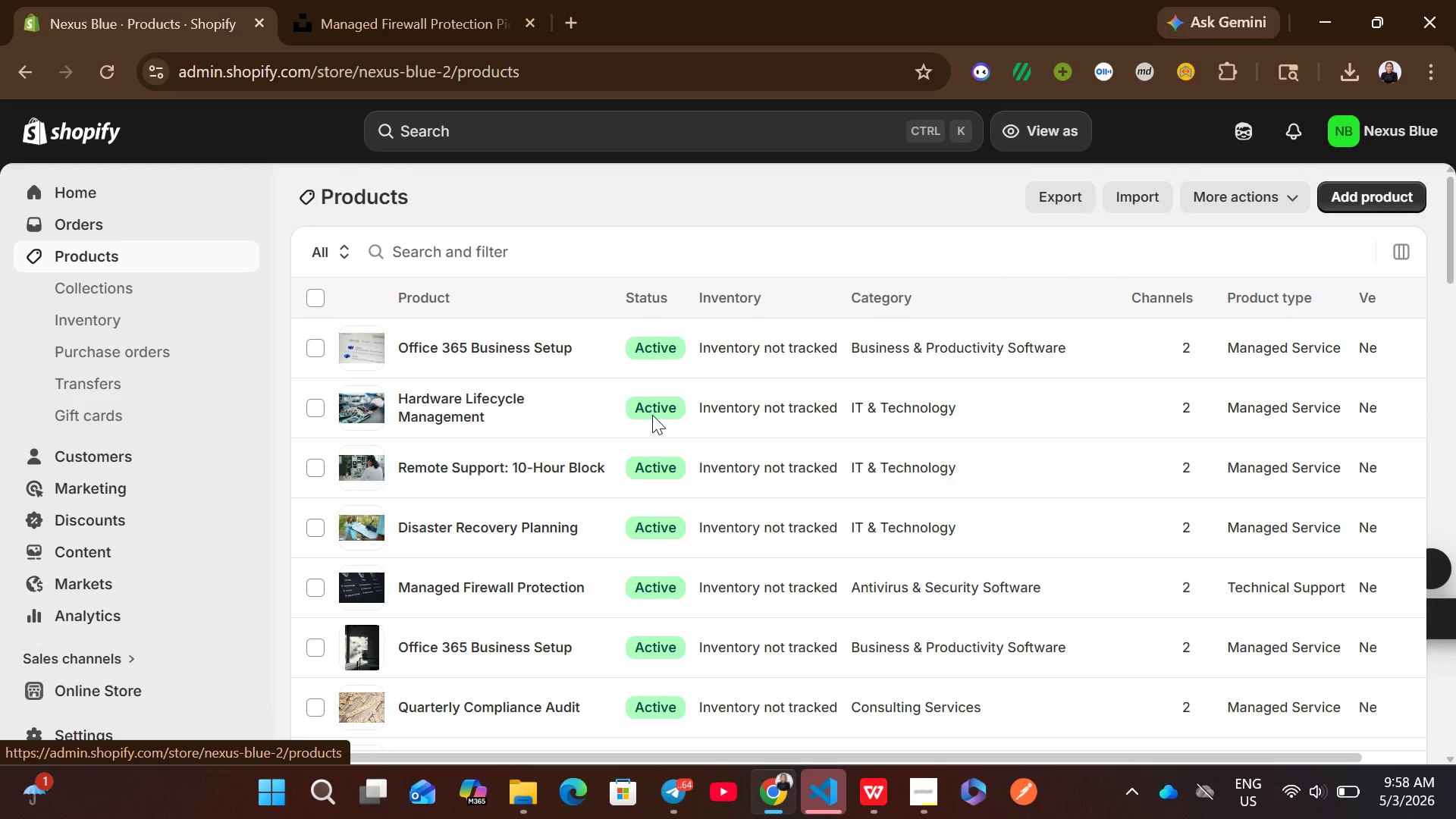 
left_click([829, 304])
 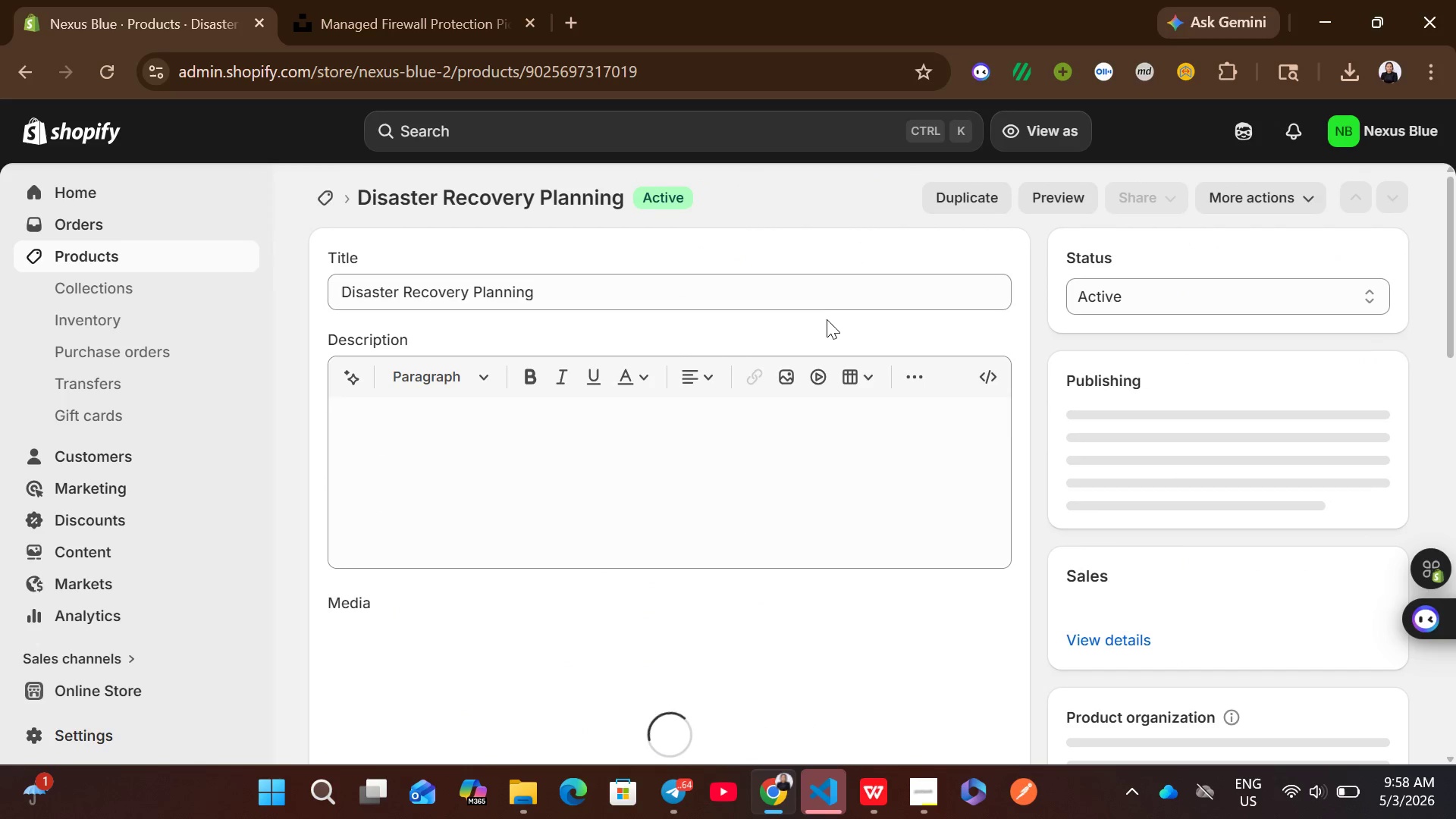 
wait(6.5)
 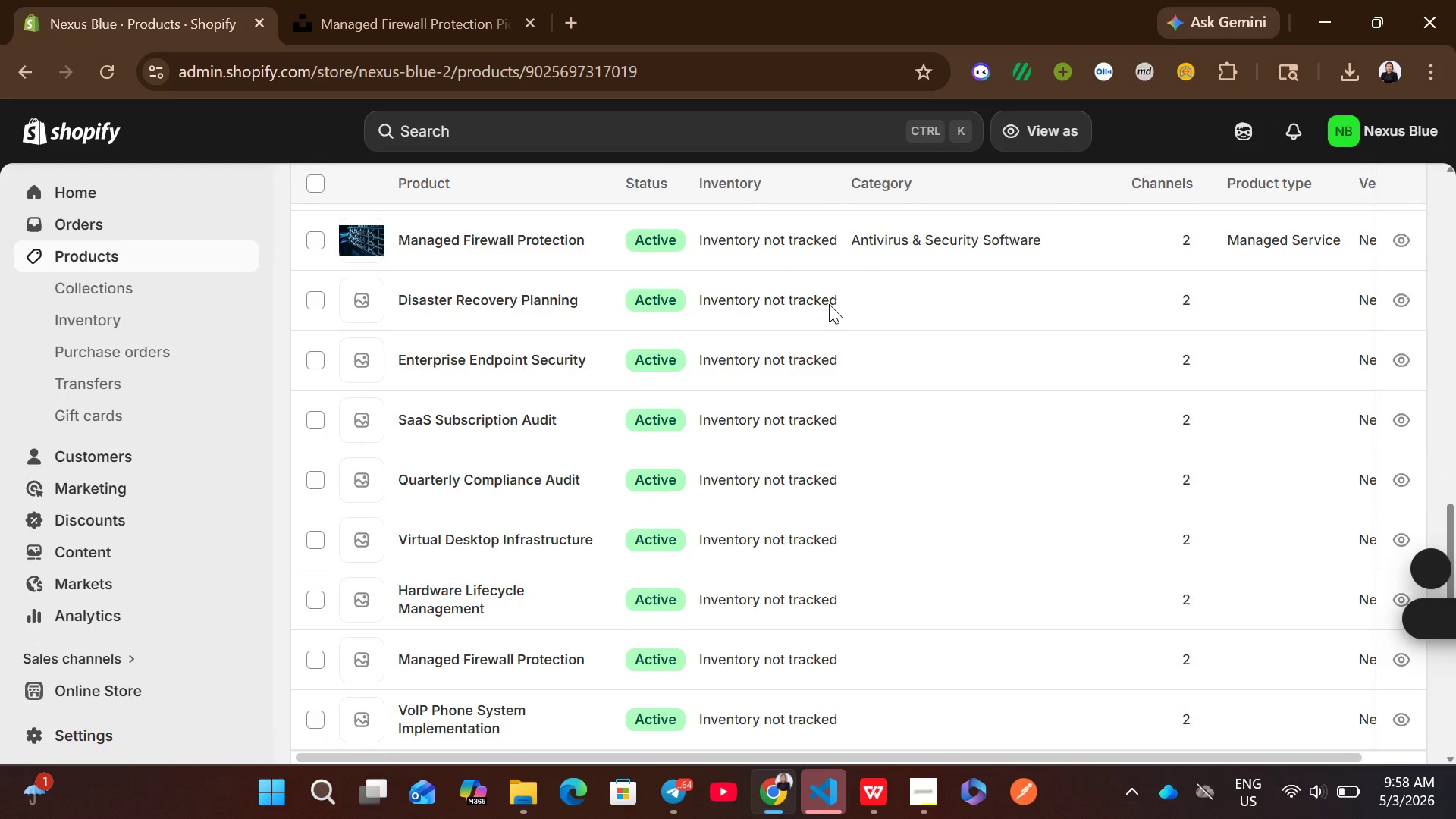 
left_click([880, 805])
 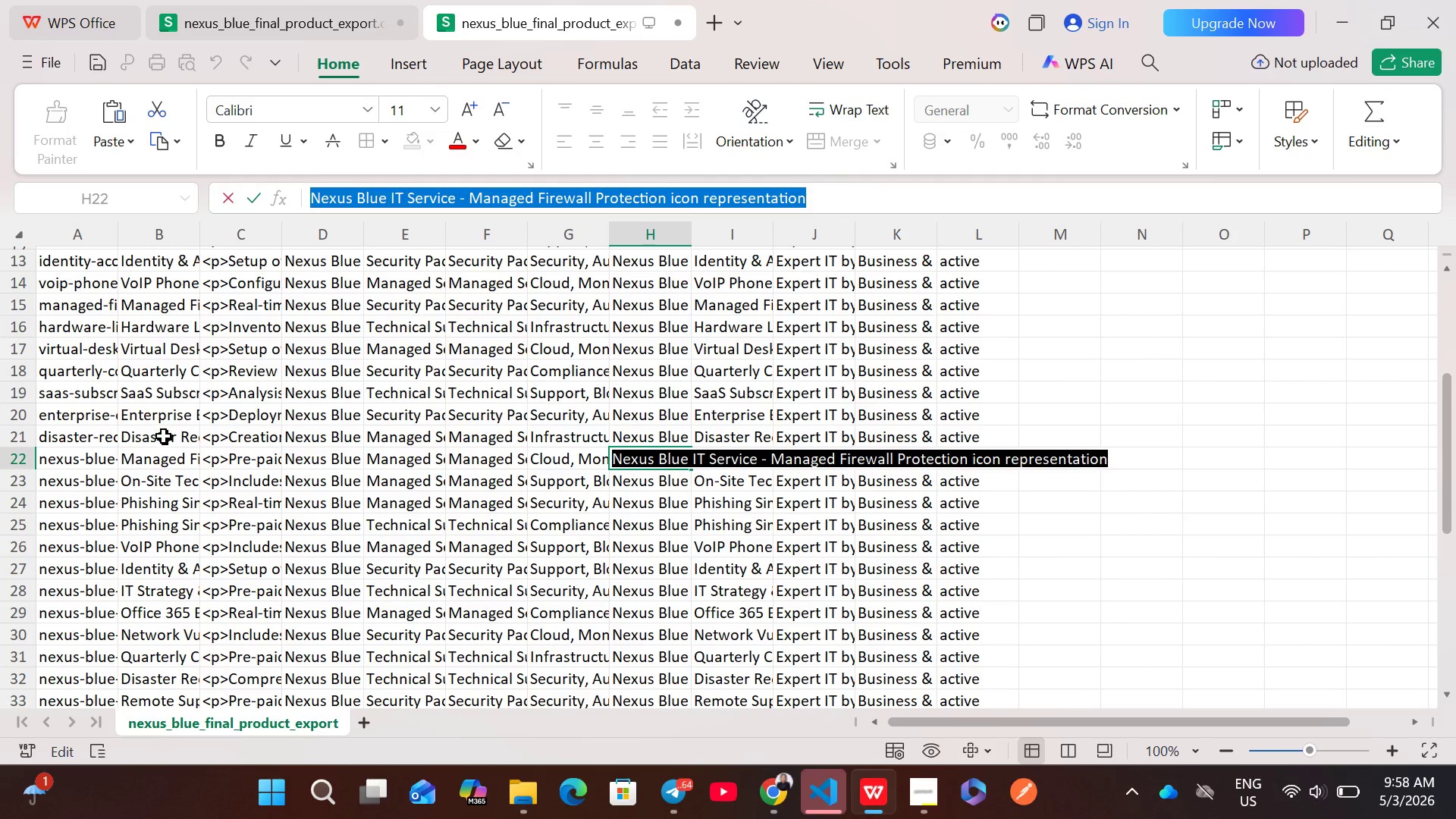 
wait(7.09)
 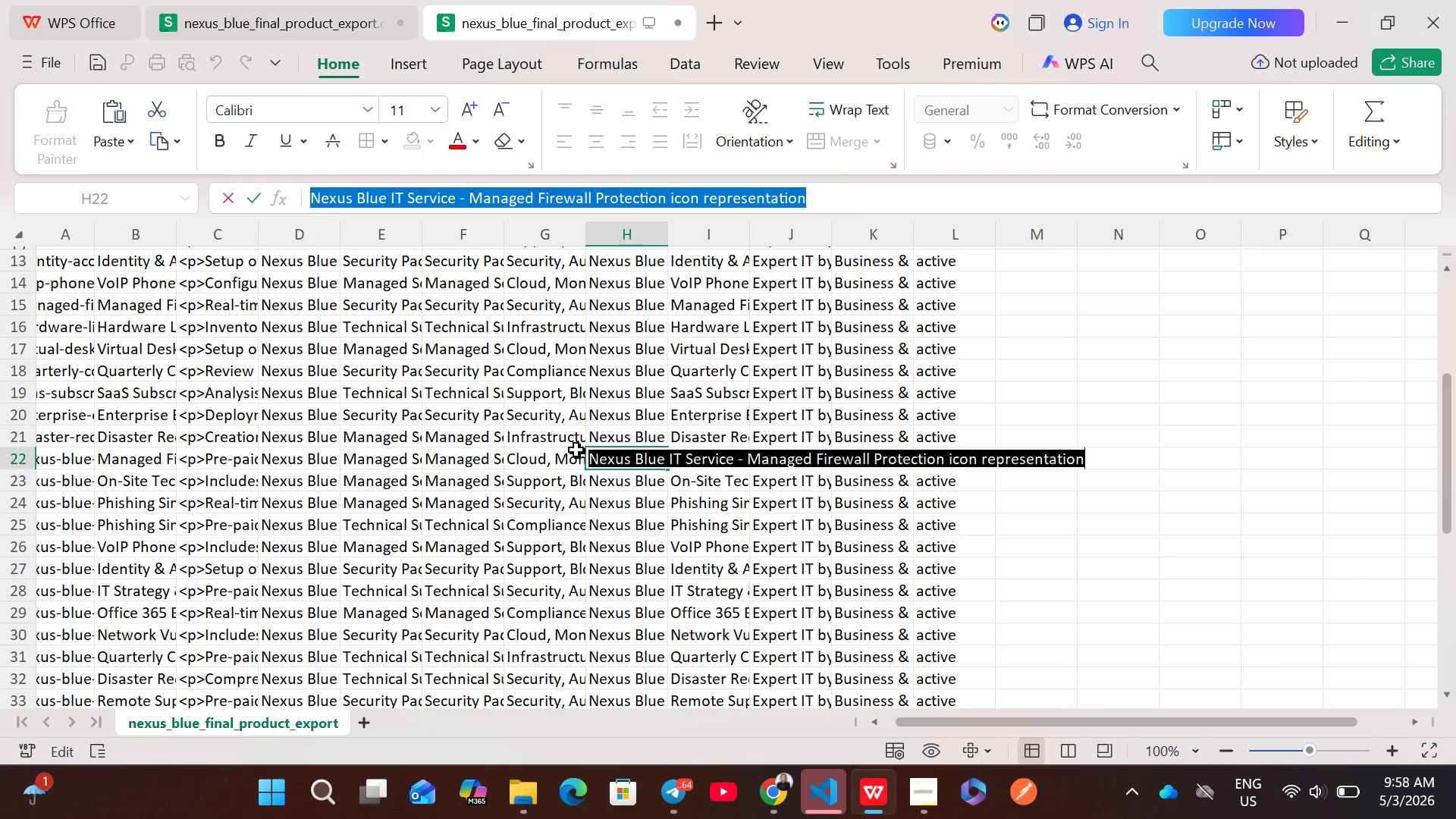 
double_click([243, 438])
 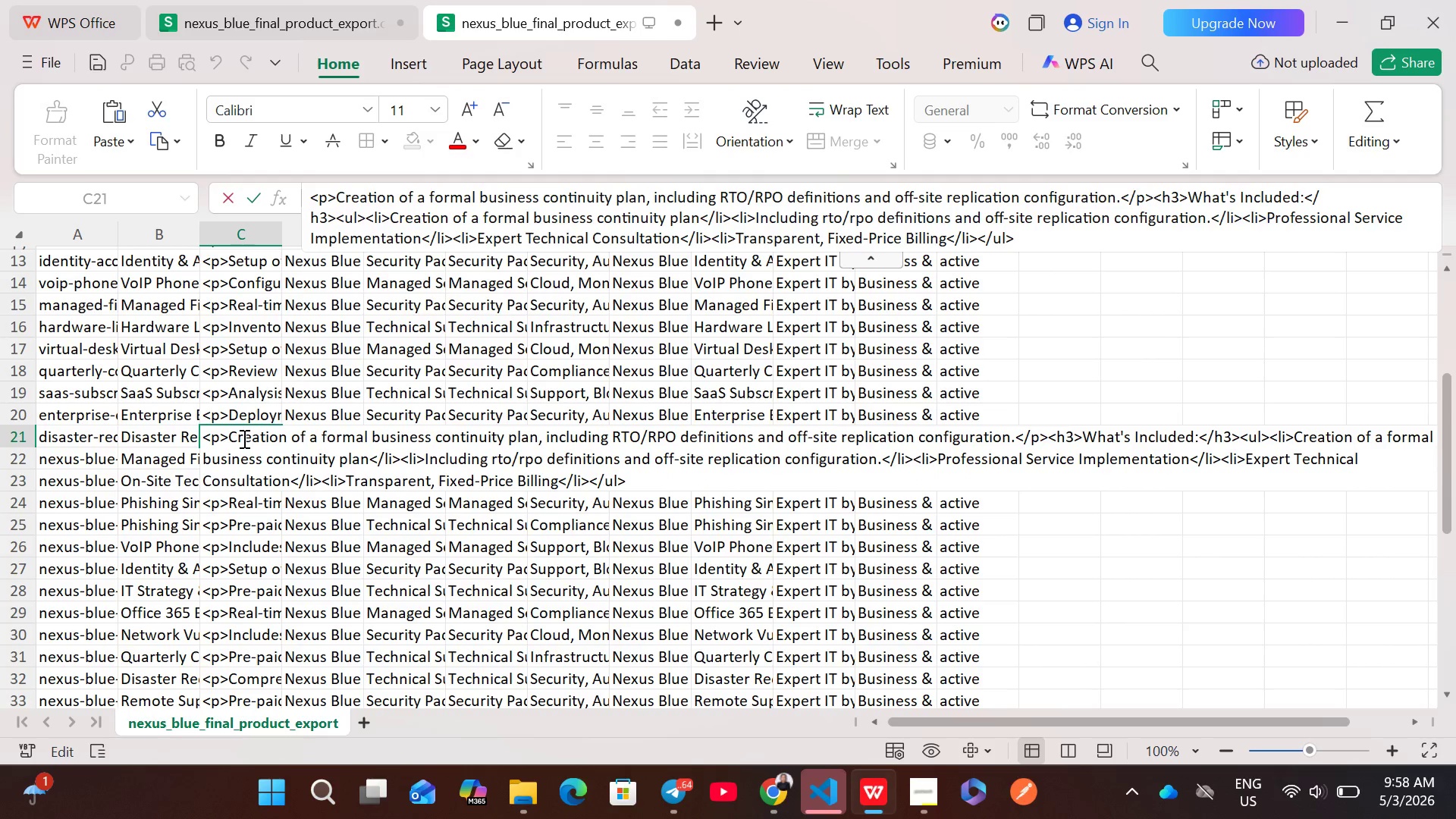 
key(Control+A)
 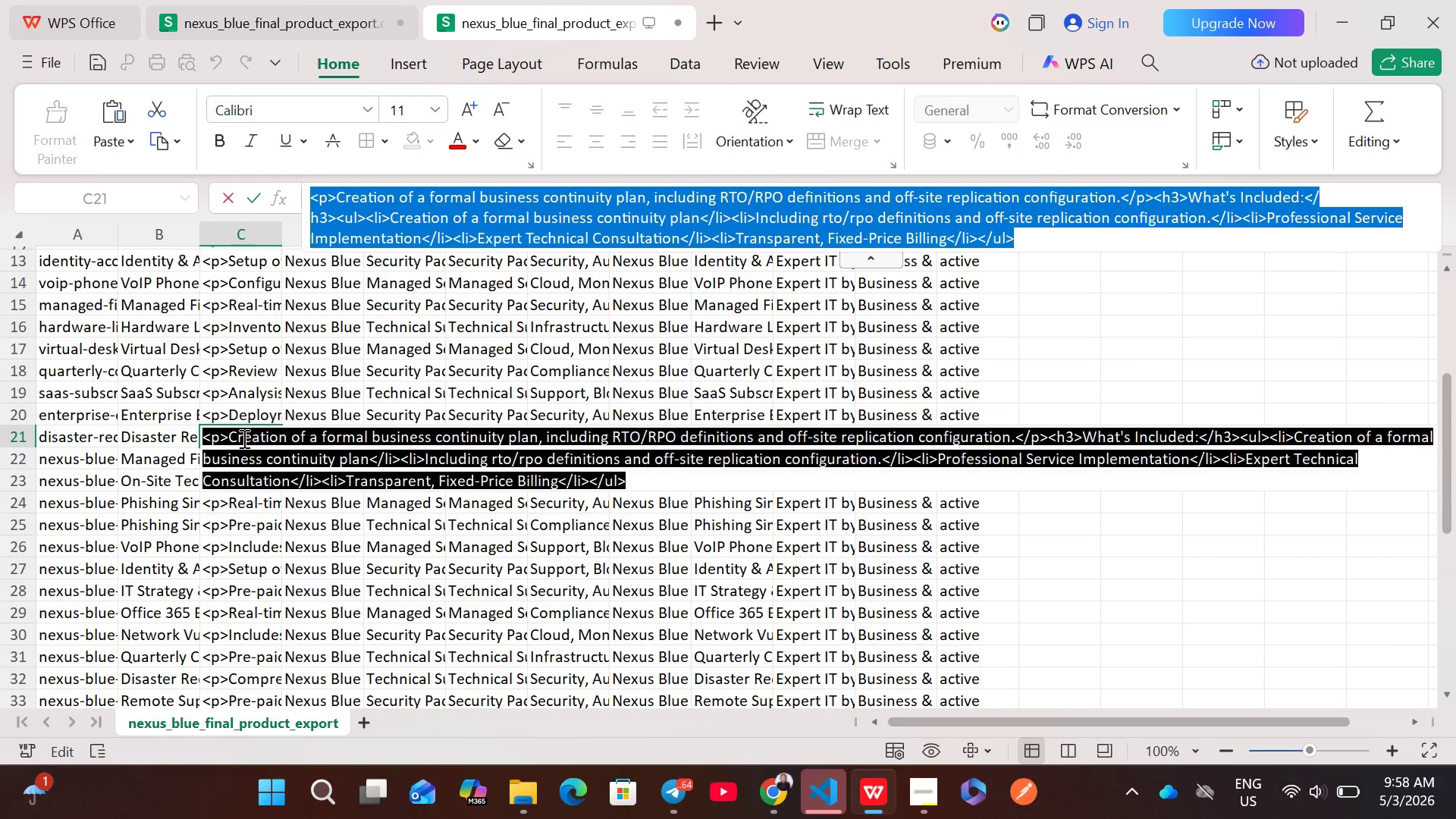 
key(Control+C)
 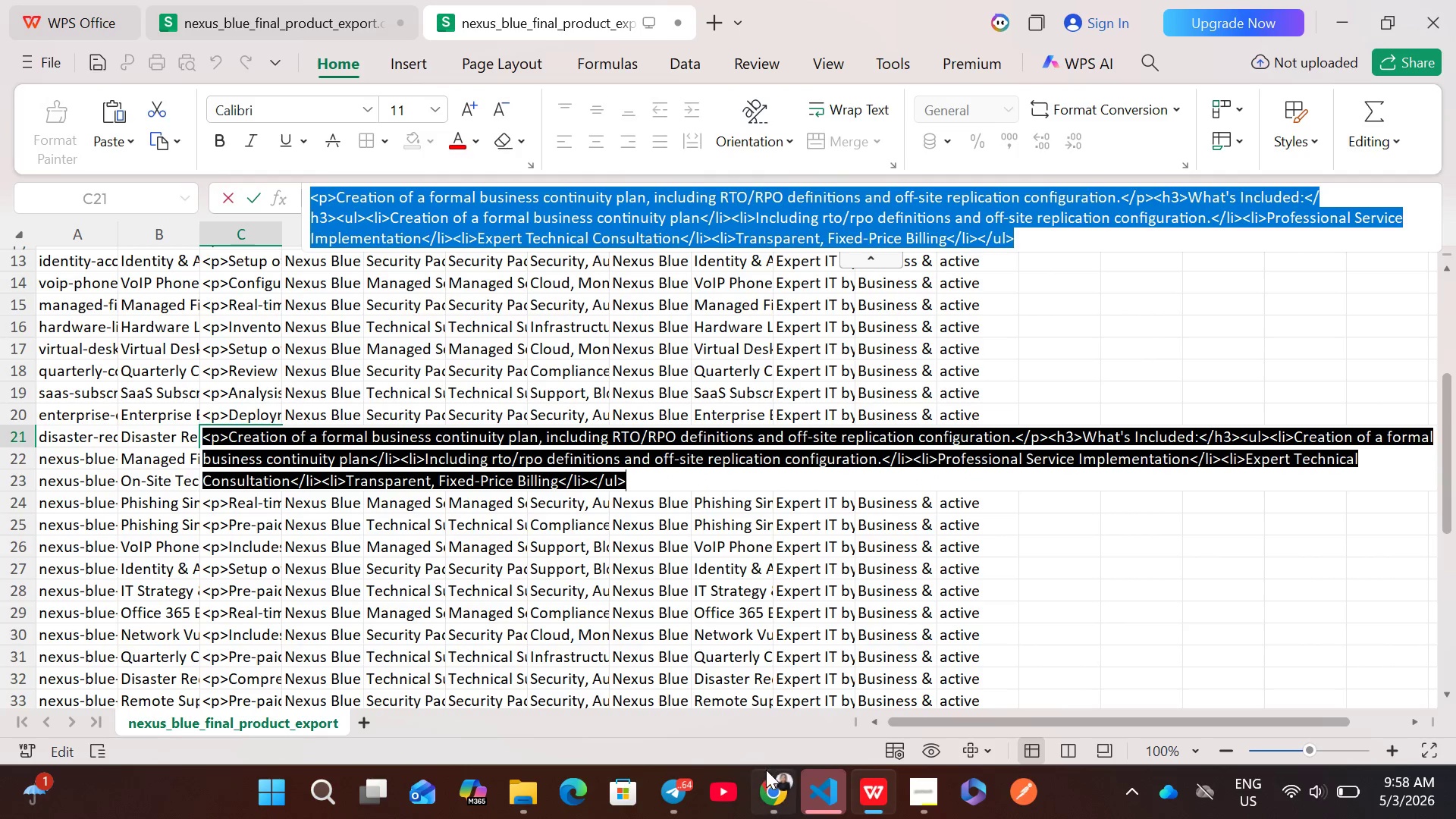 
left_click([767, 779])
 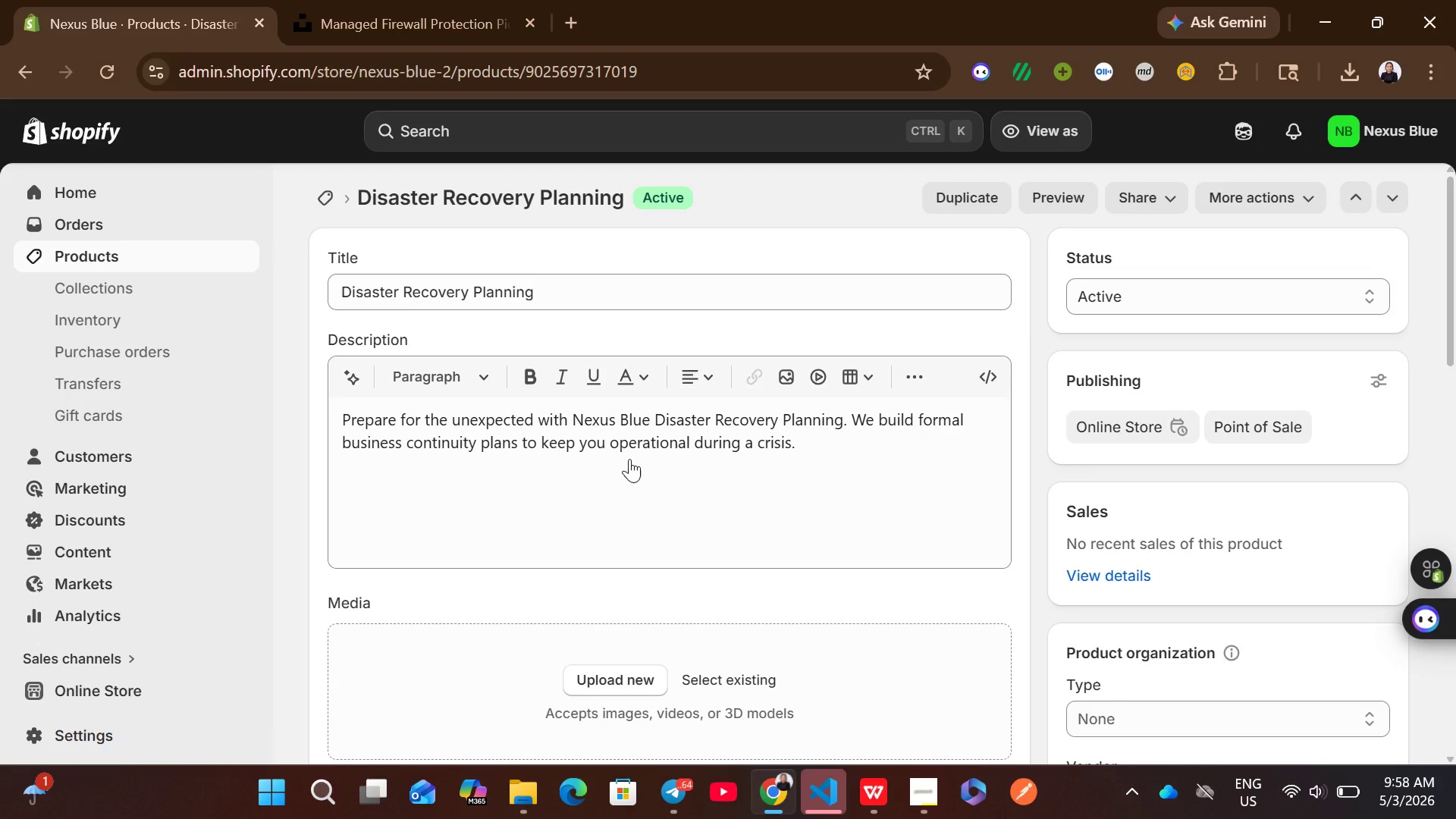 
left_click([629, 459])
 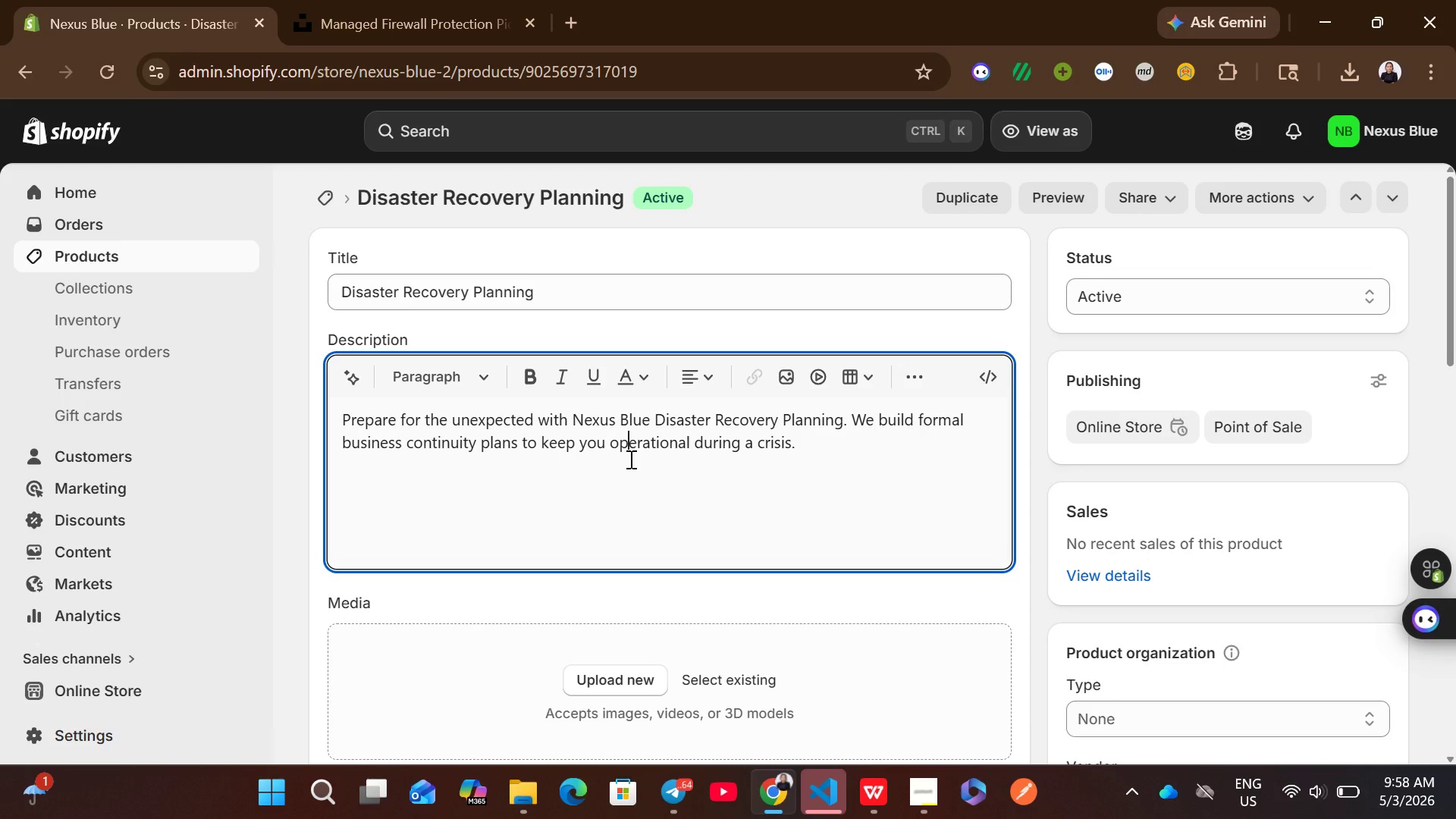 
key(Control+ControlLeft)
 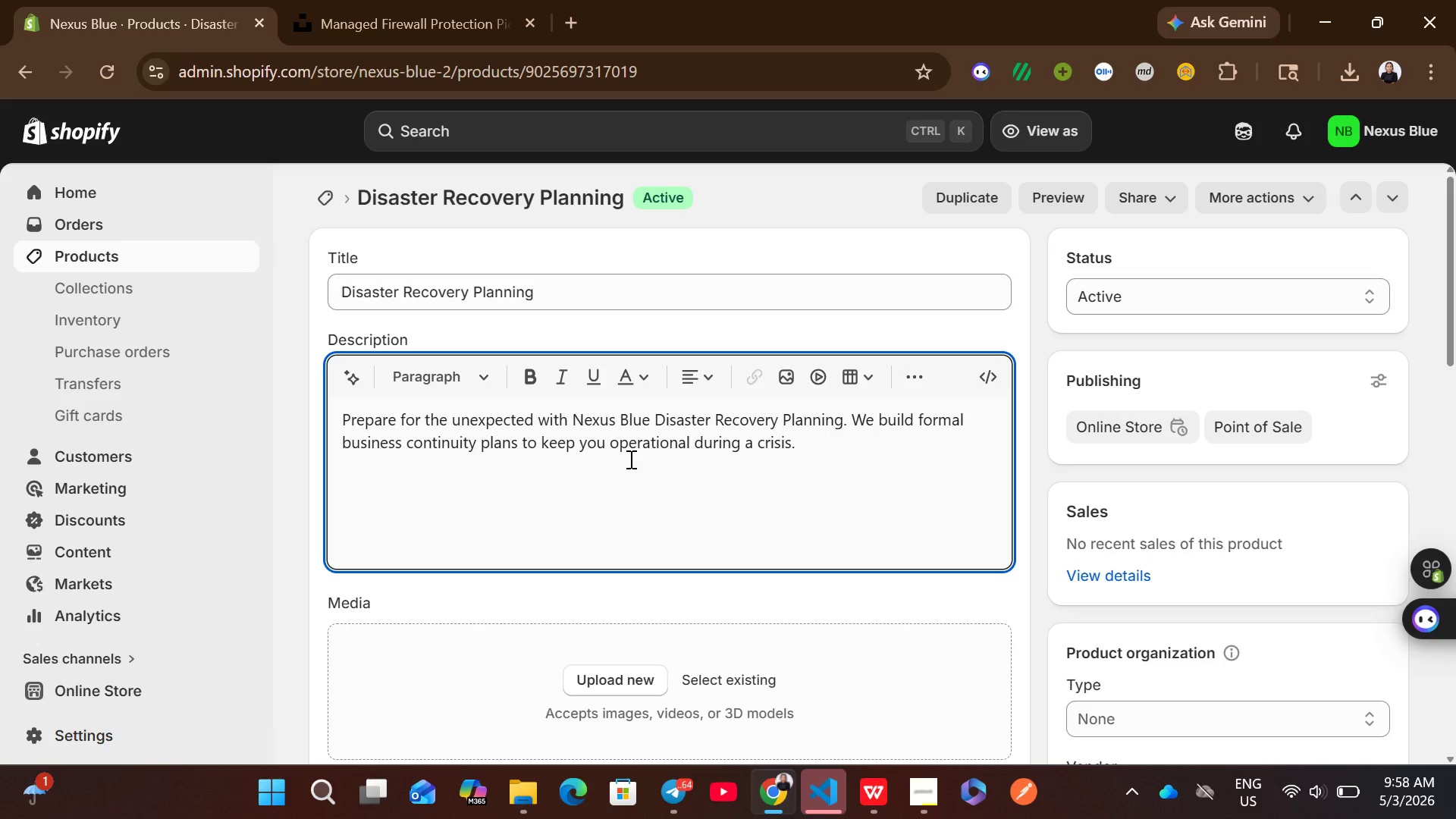 
key(Control+A)
 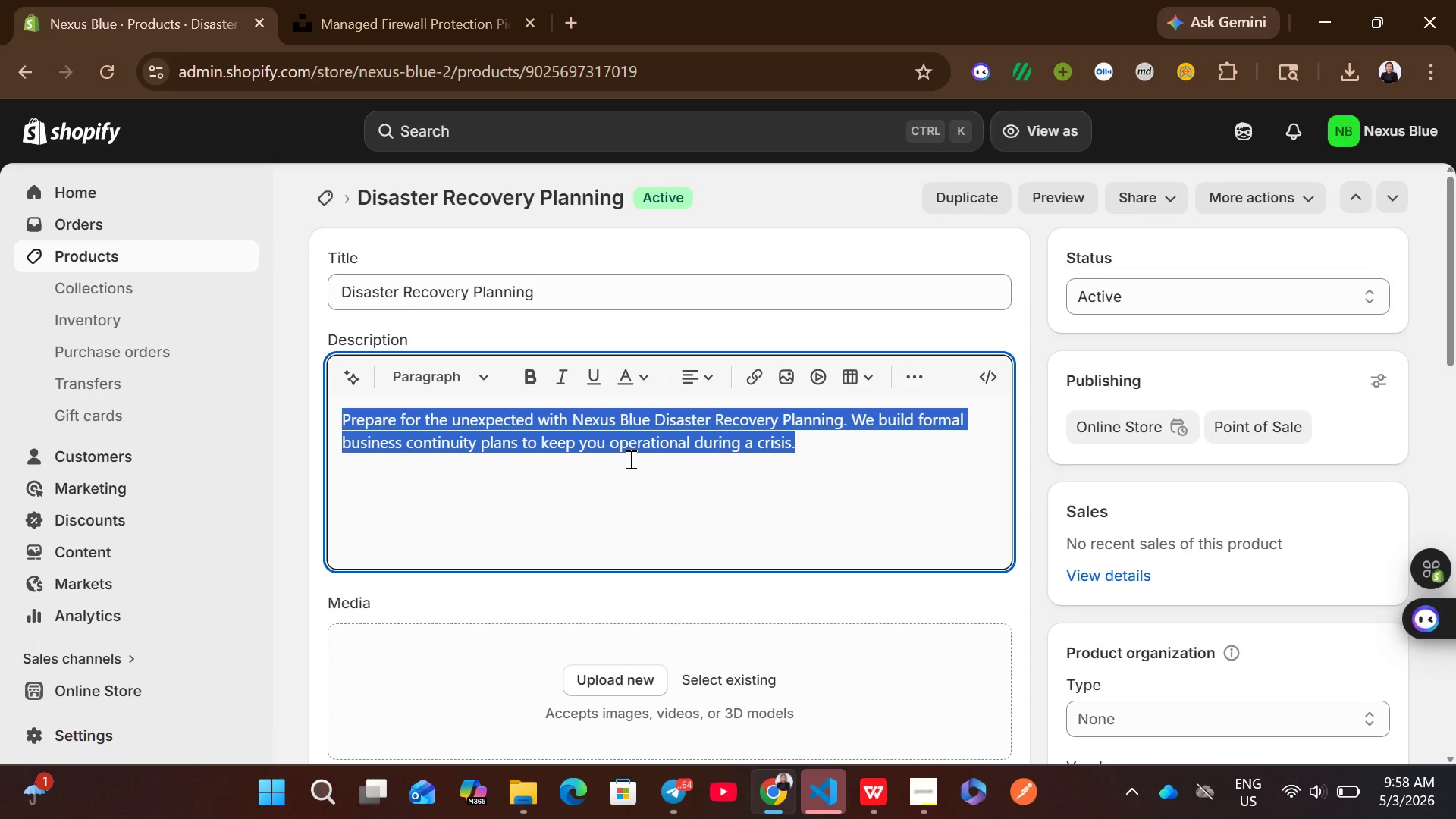 
key(Backspace)
 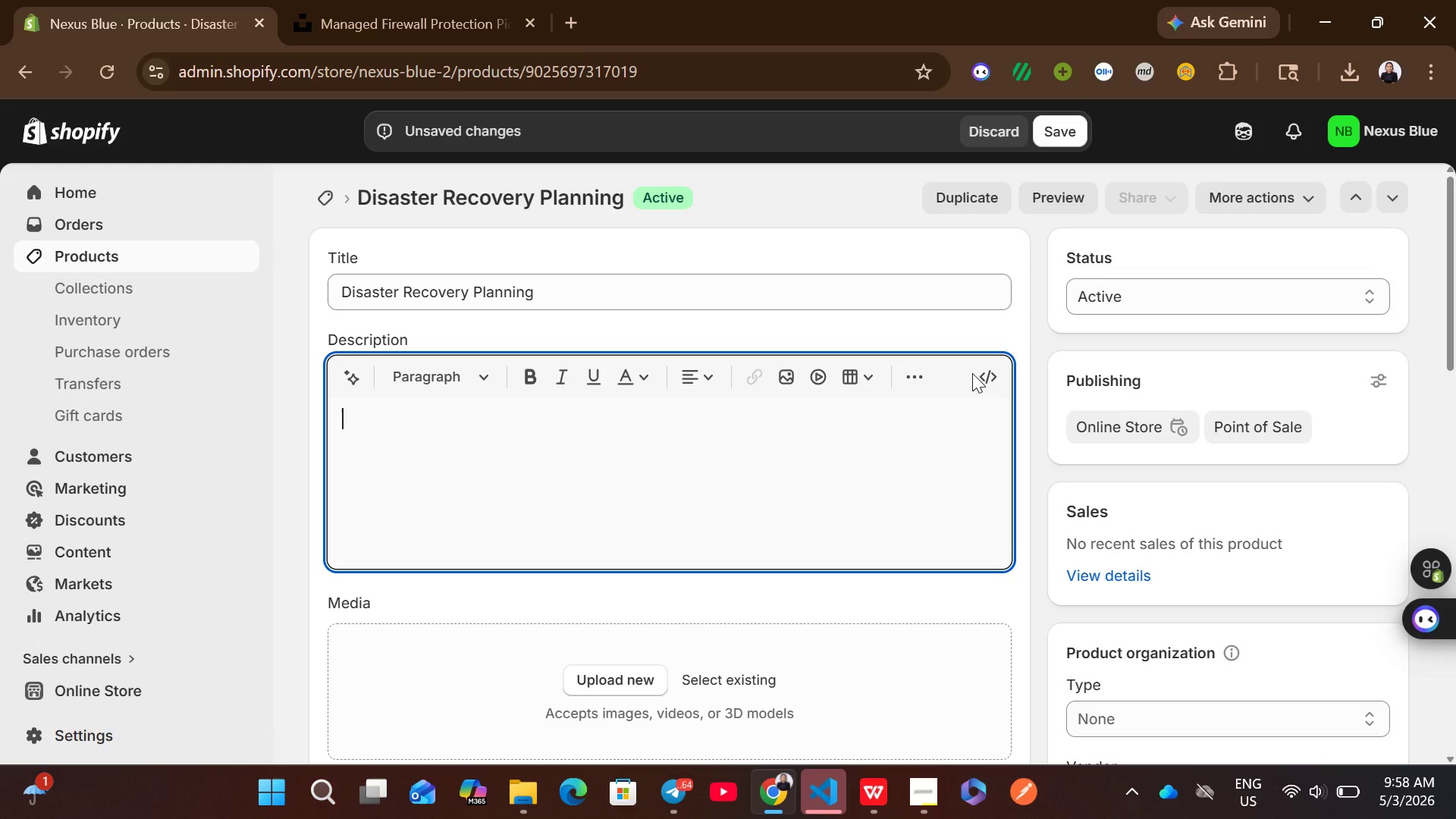 
left_click([986, 378])
 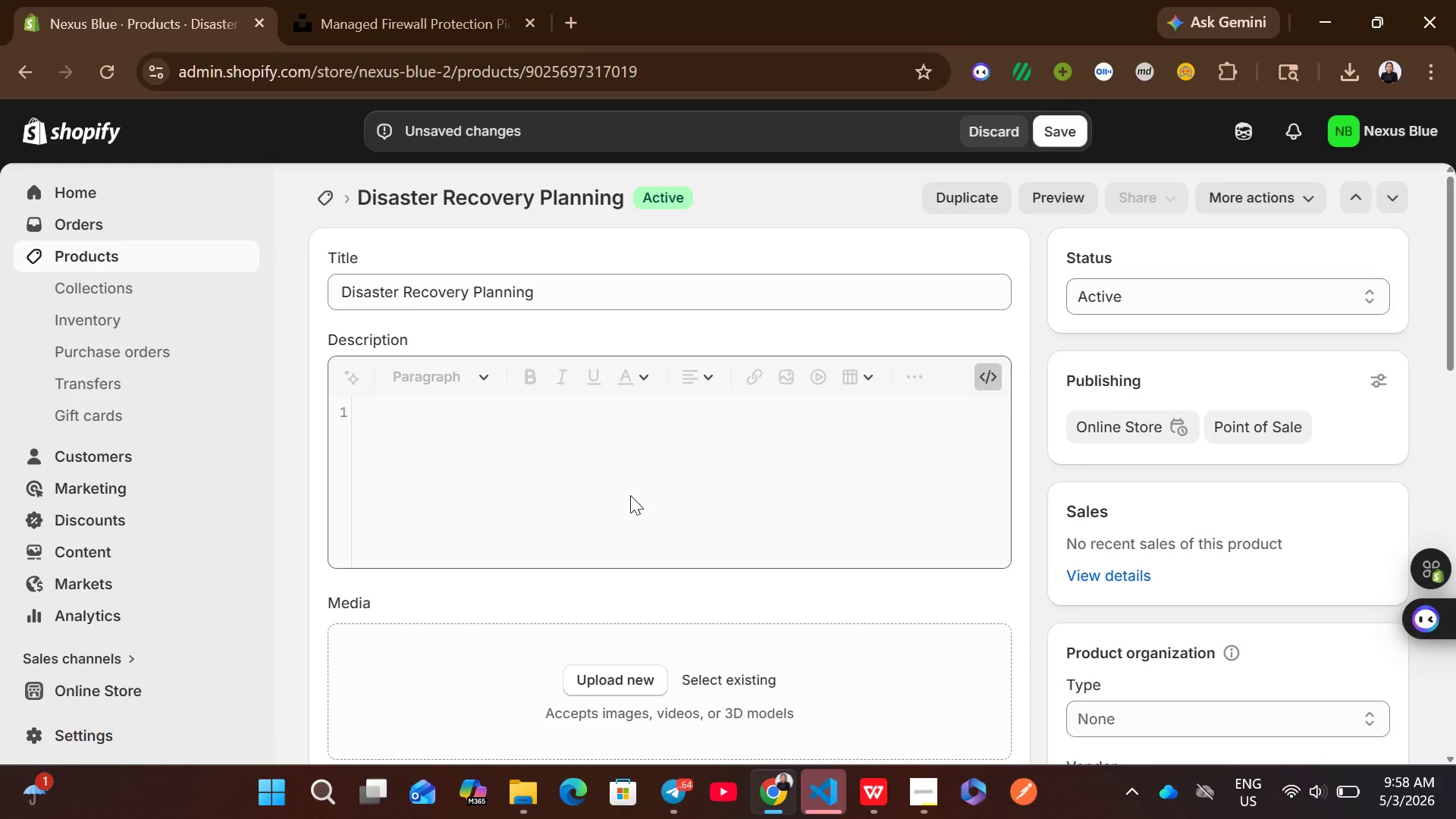 
left_click([620, 500])
 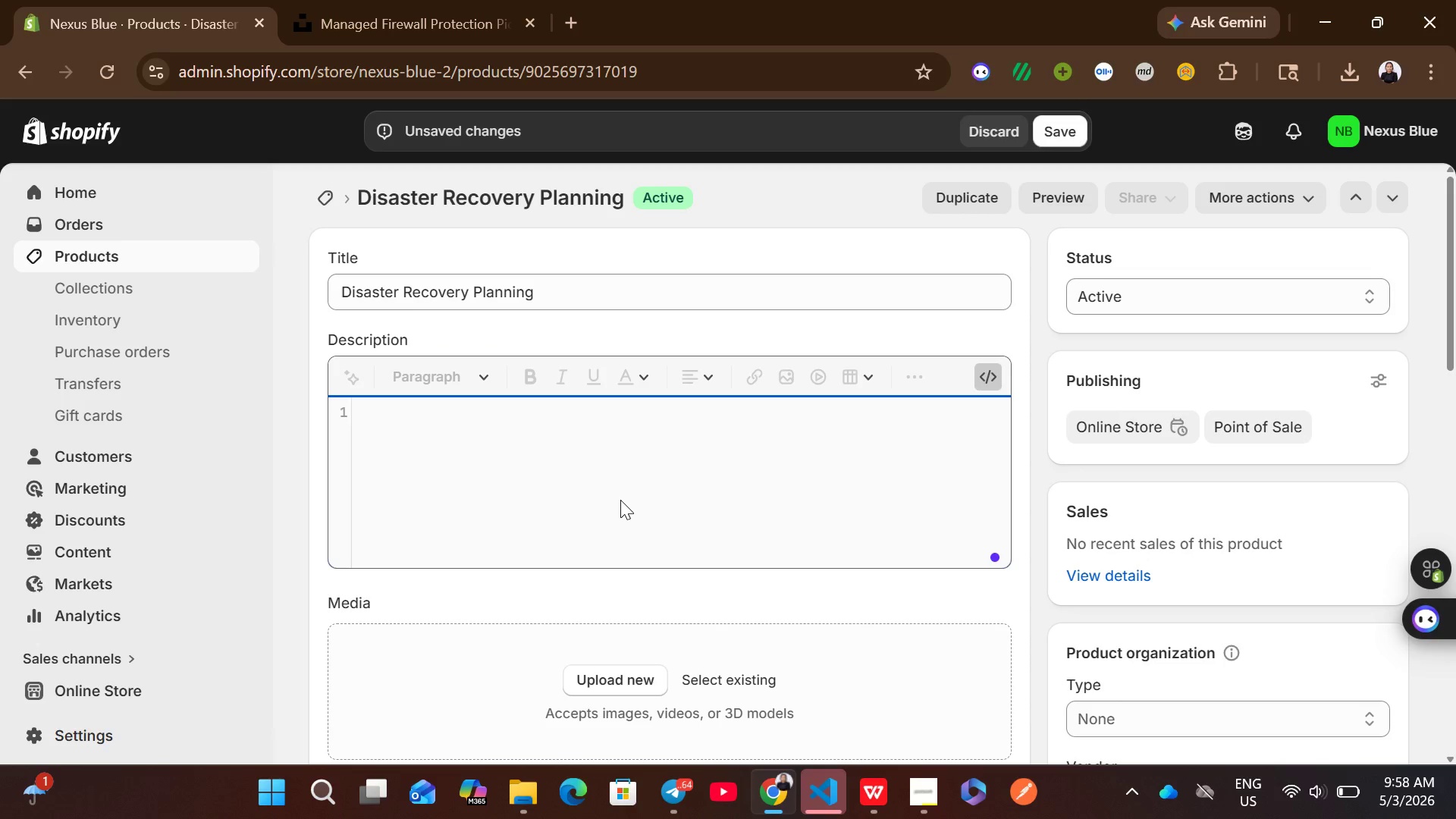 
key(Control+ControlLeft)
 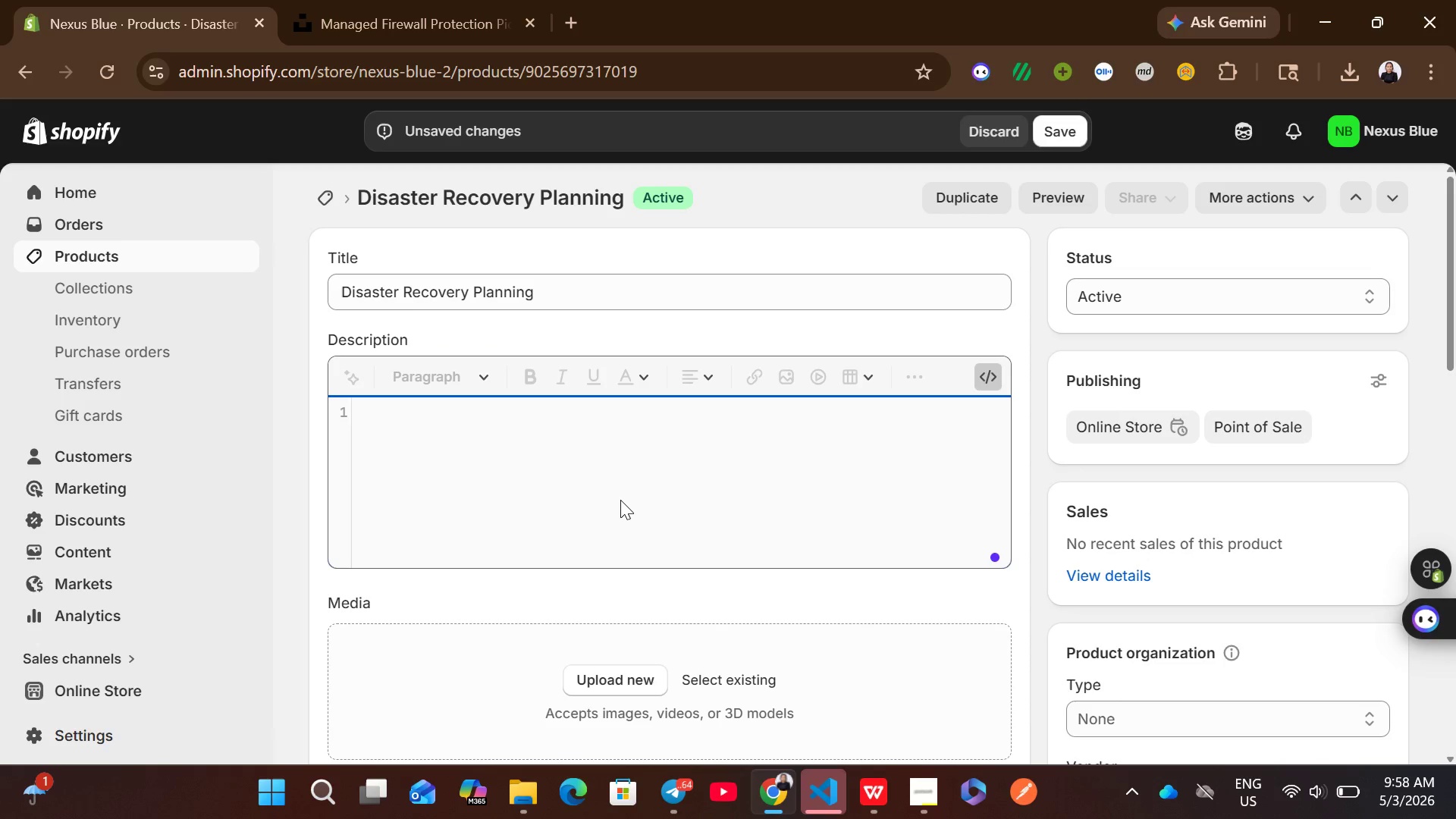 
key(Control+V)
 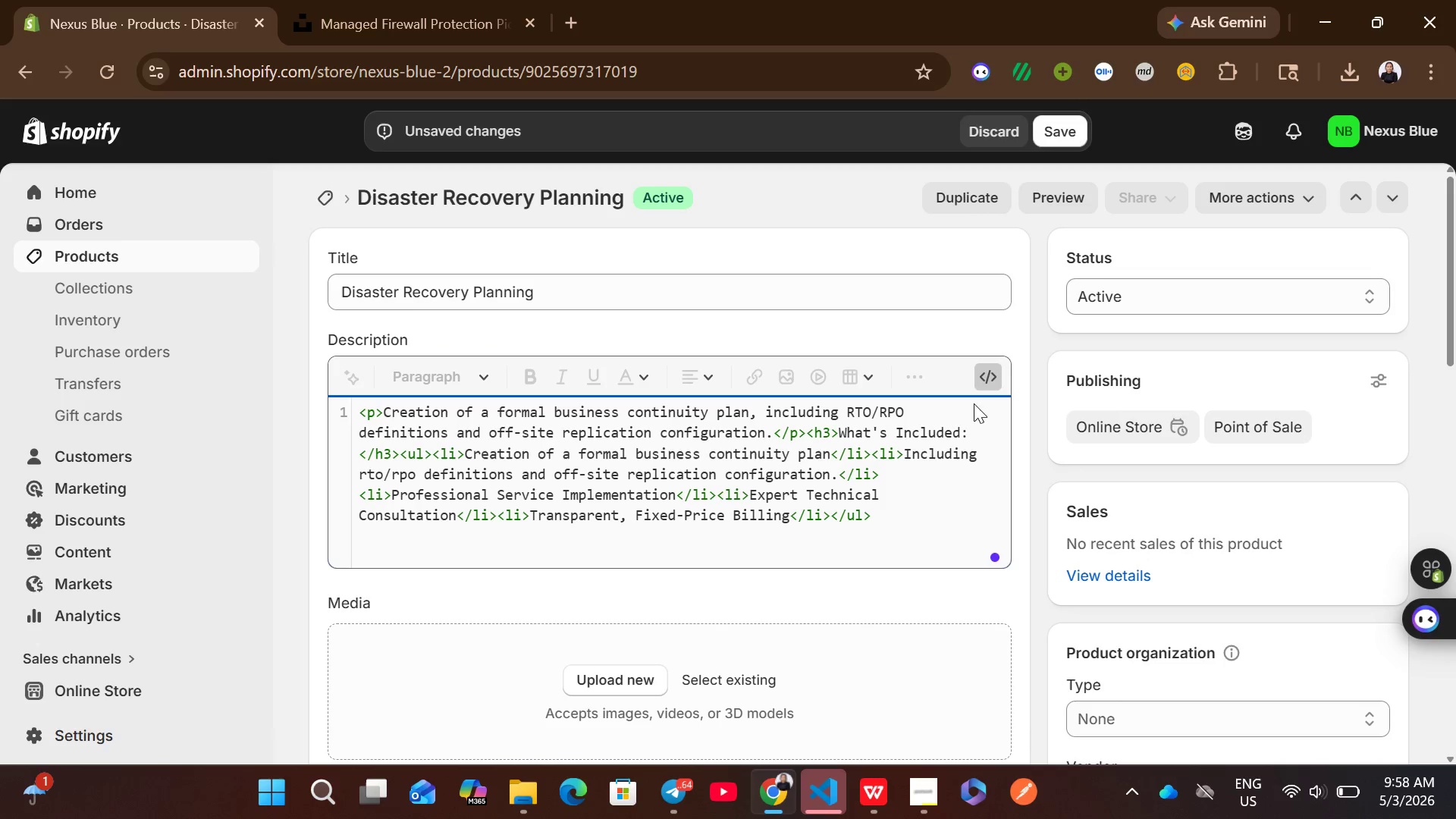 
left_click([985, 381])
 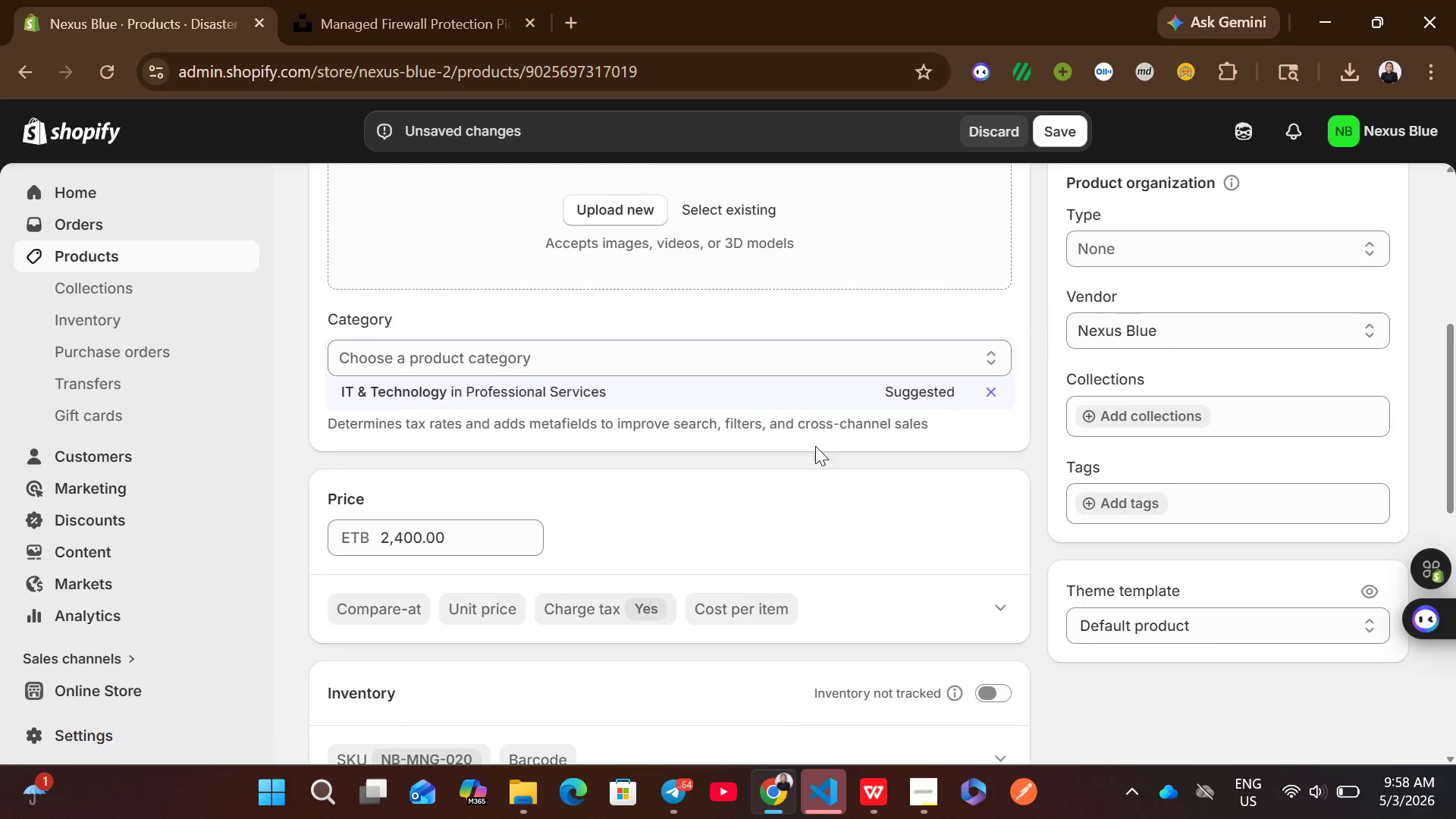 
left_click([629, 399])
 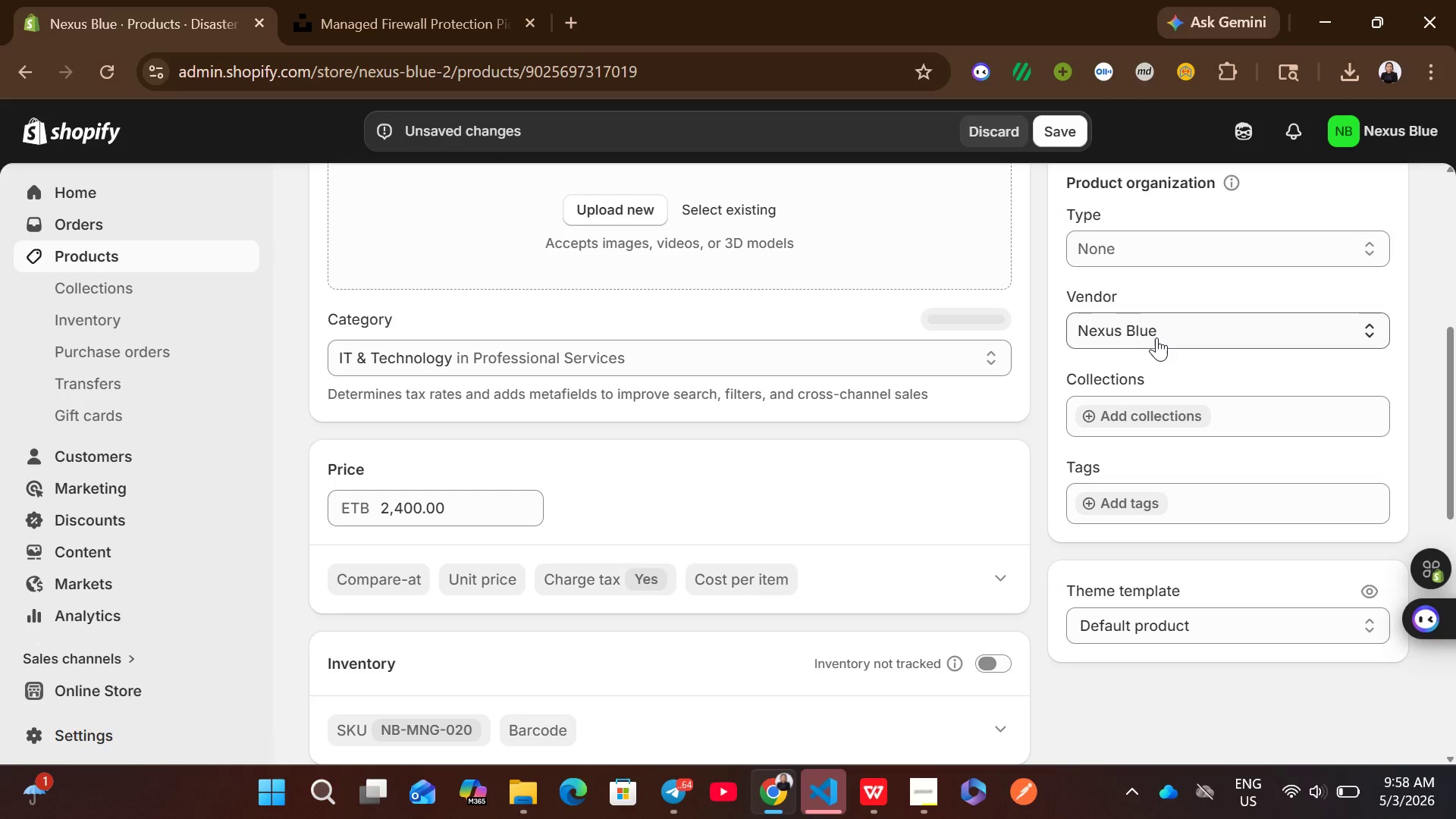 
left_click([1138, 244])
 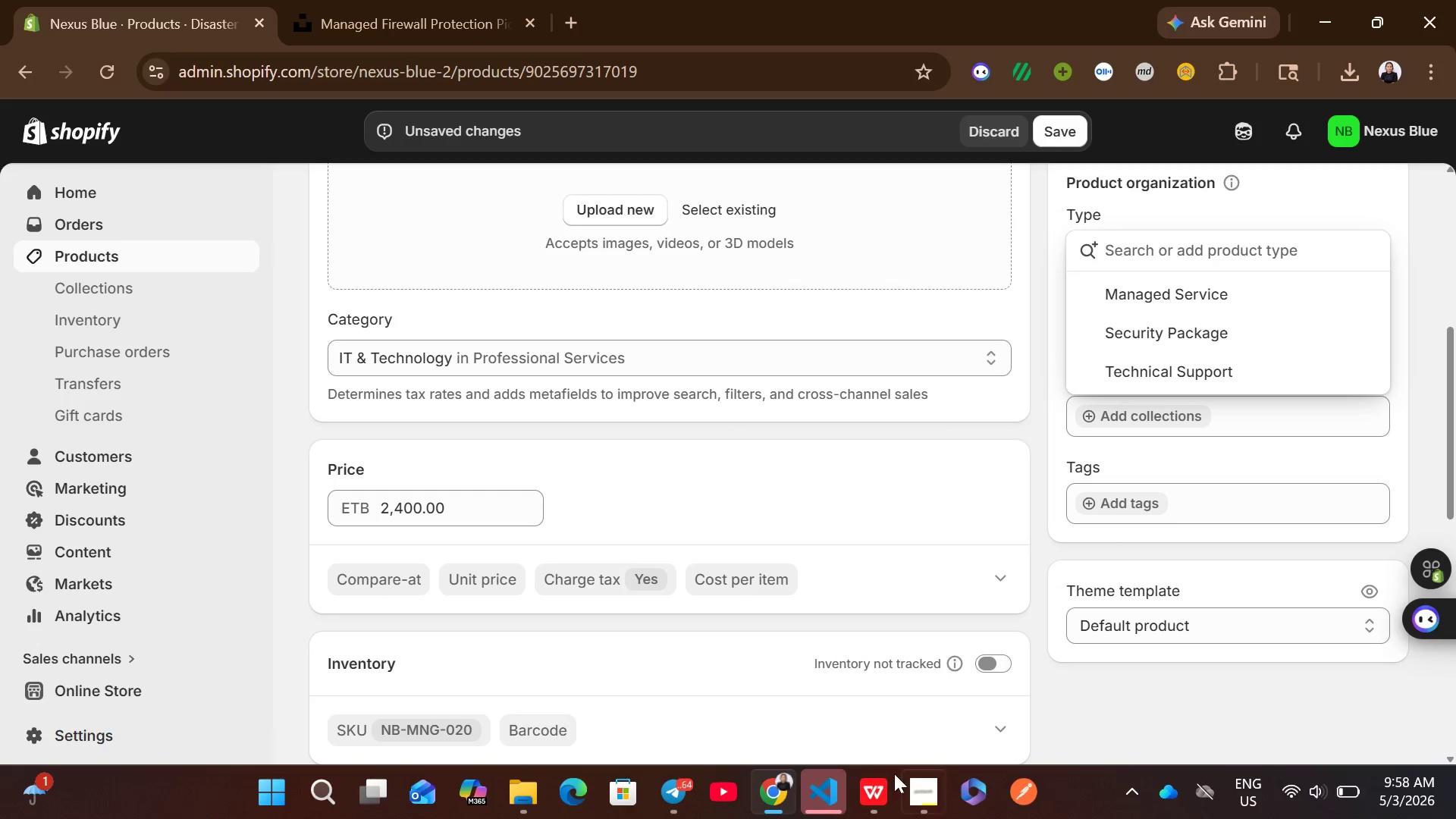 
left_click([887, 781])
 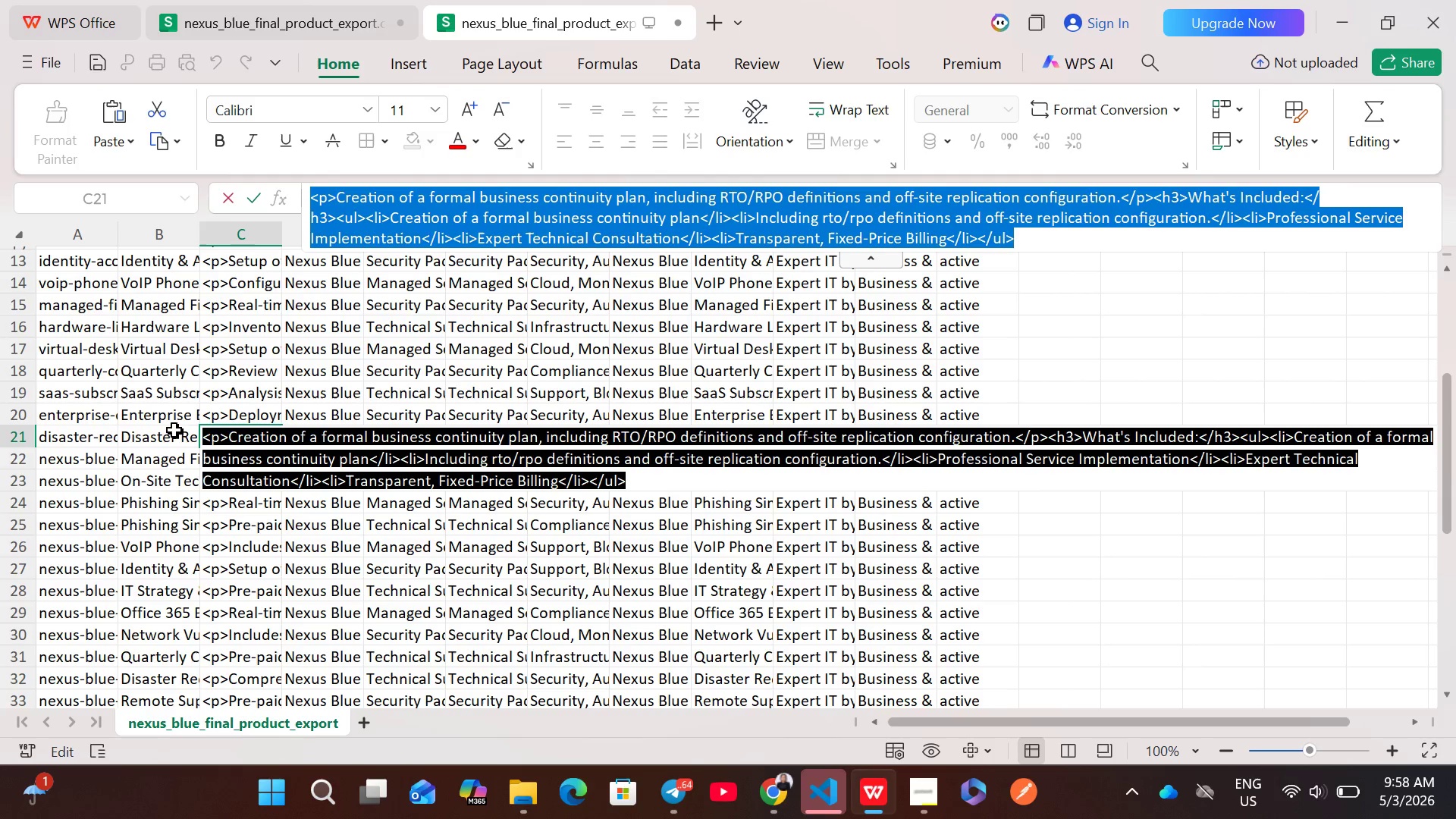 
left_click([174, 433])
 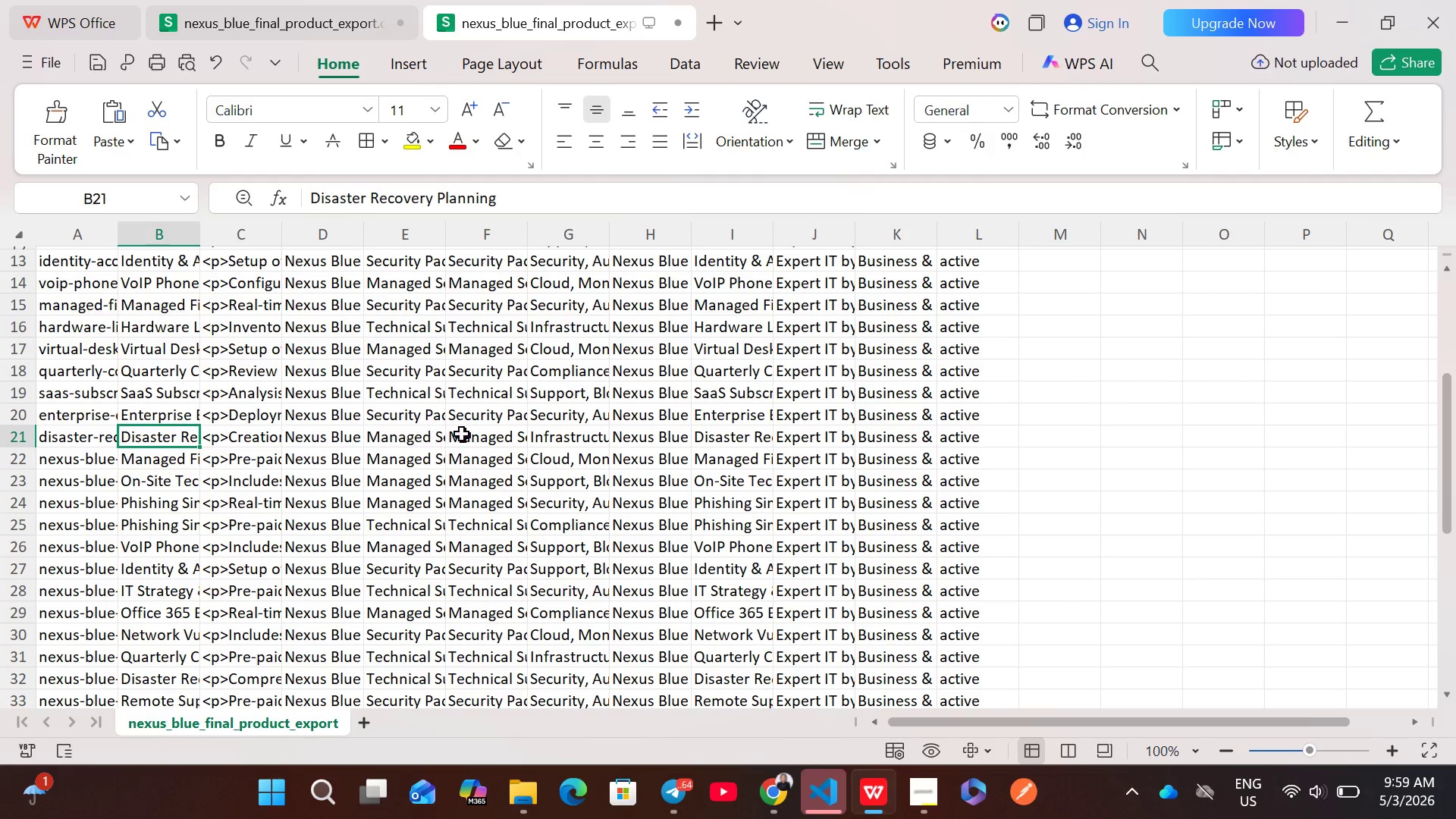 
wait(5.61)
 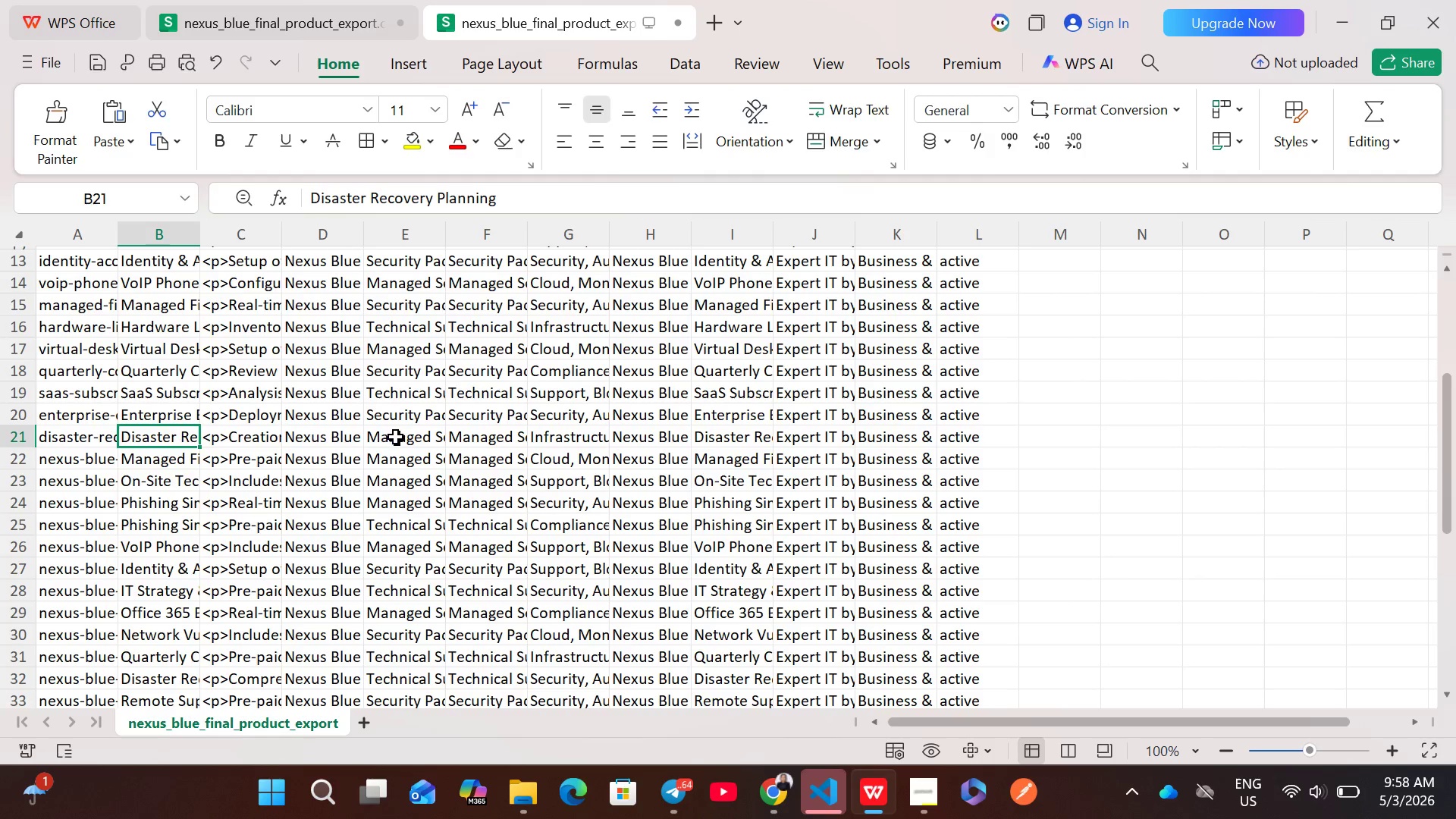 
left_click([563, 438])
 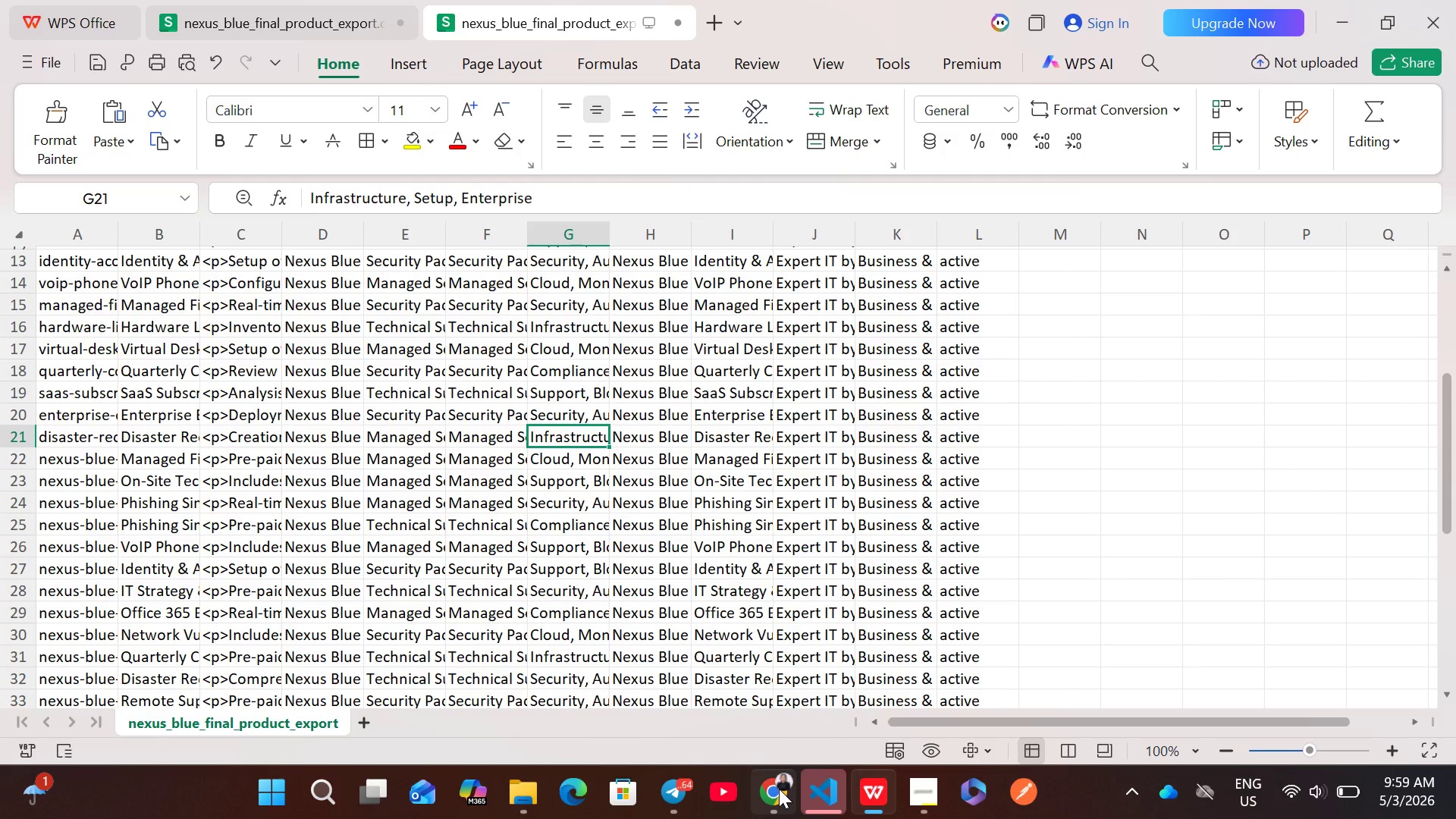 
left_click([779, 789])
 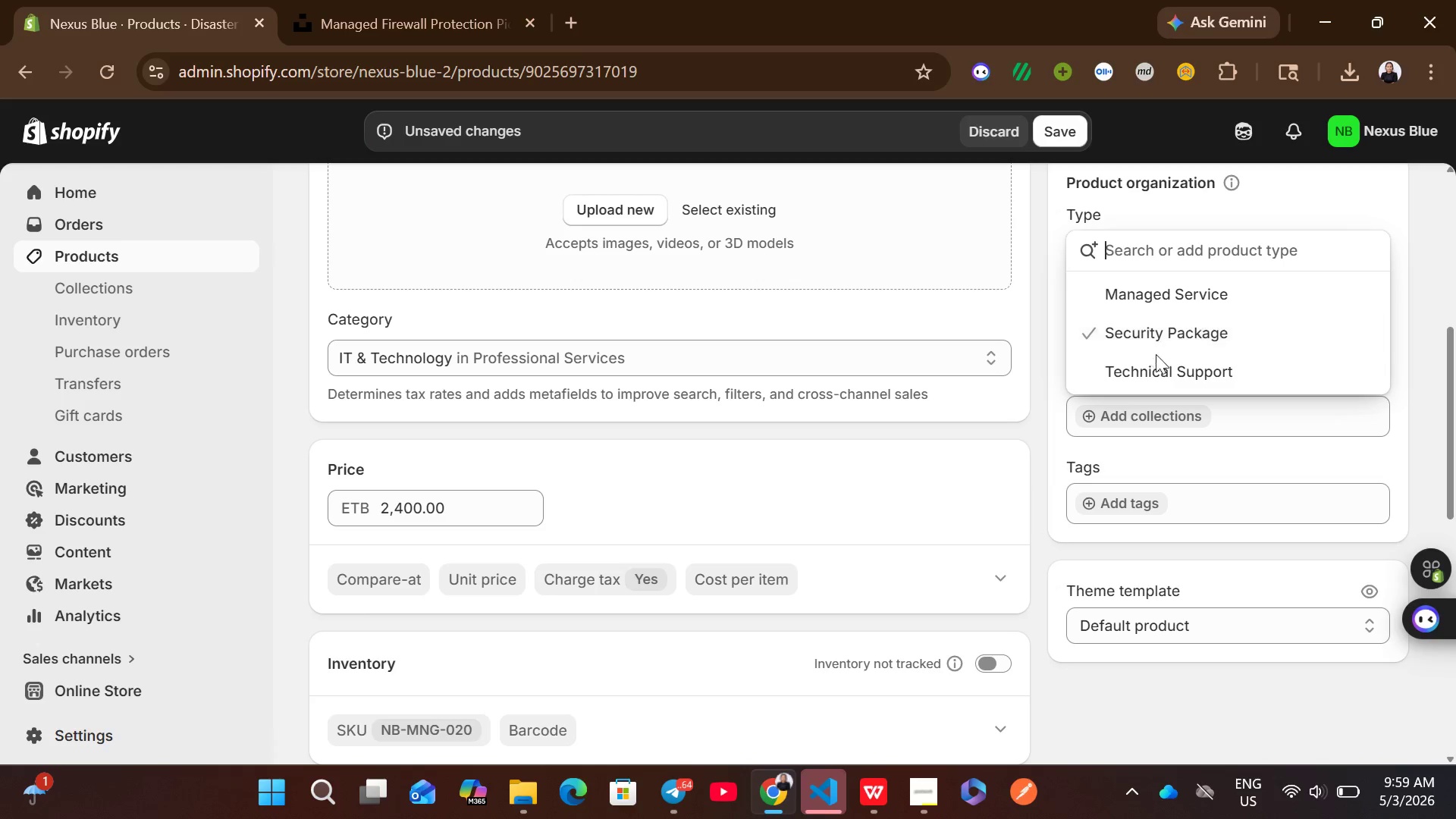 
left_click([1165, 304])
 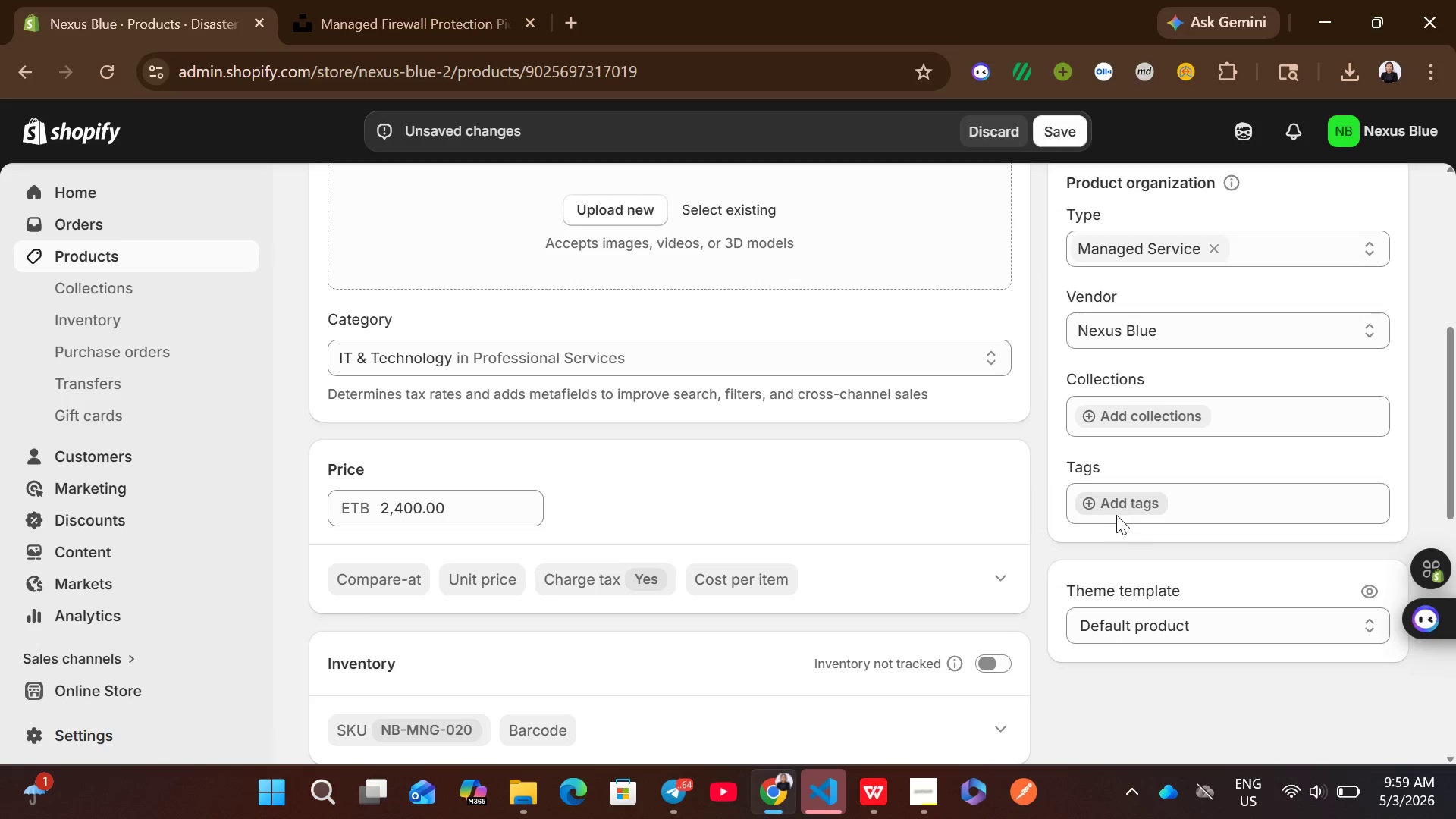 
left_click([1115, 515])
 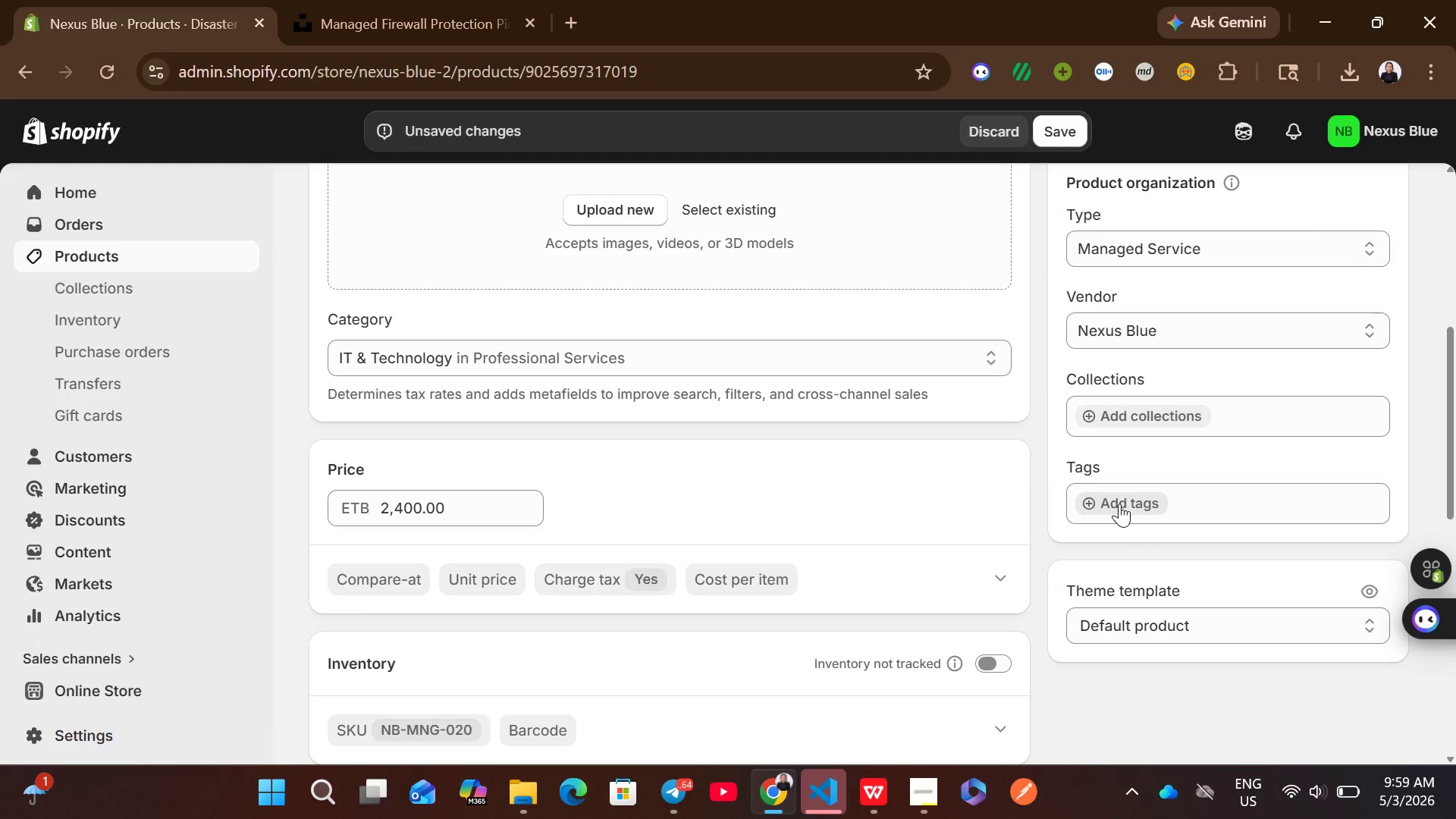 
left_click([1119, 504])
 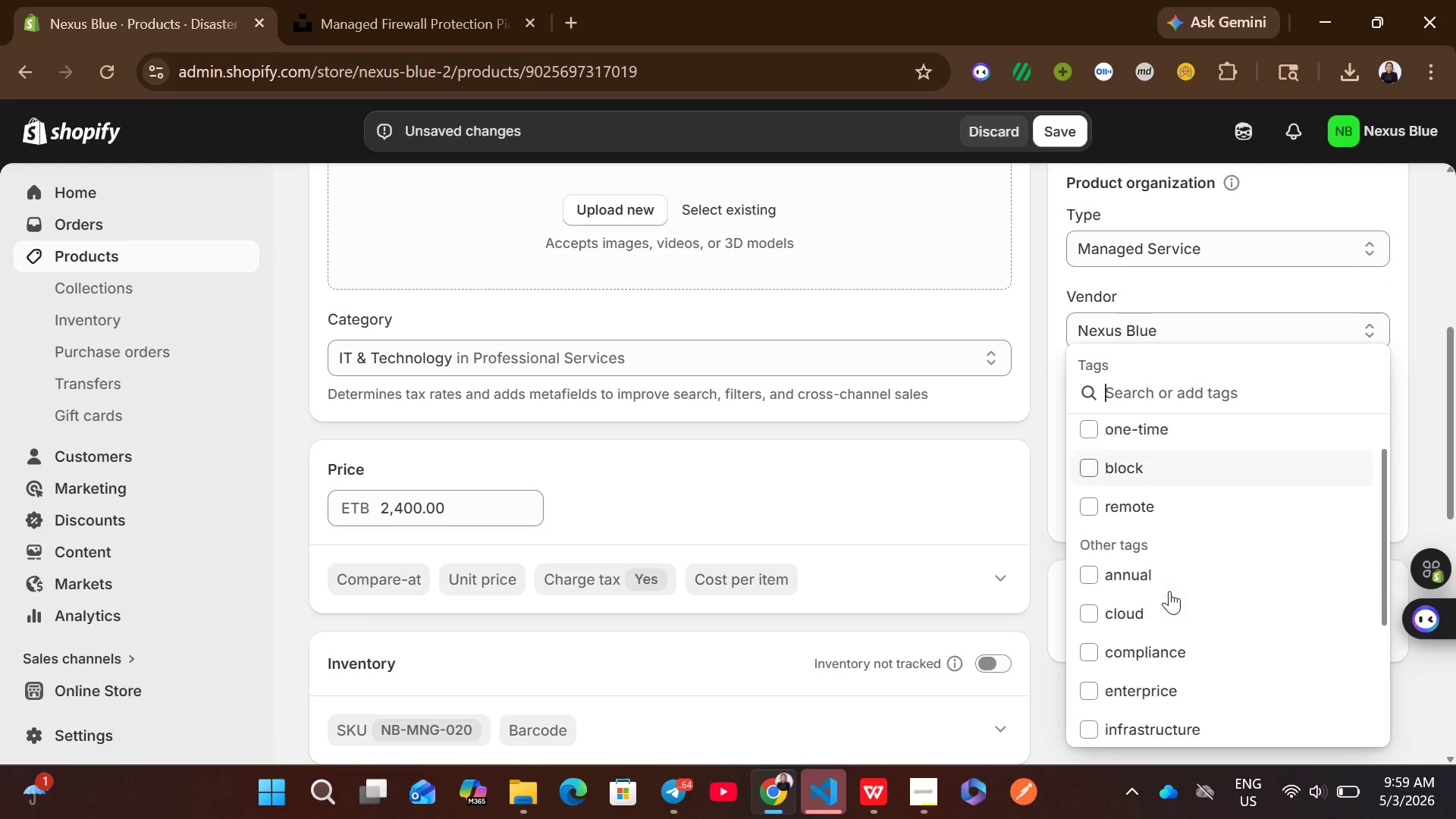 
wait(6.44)
 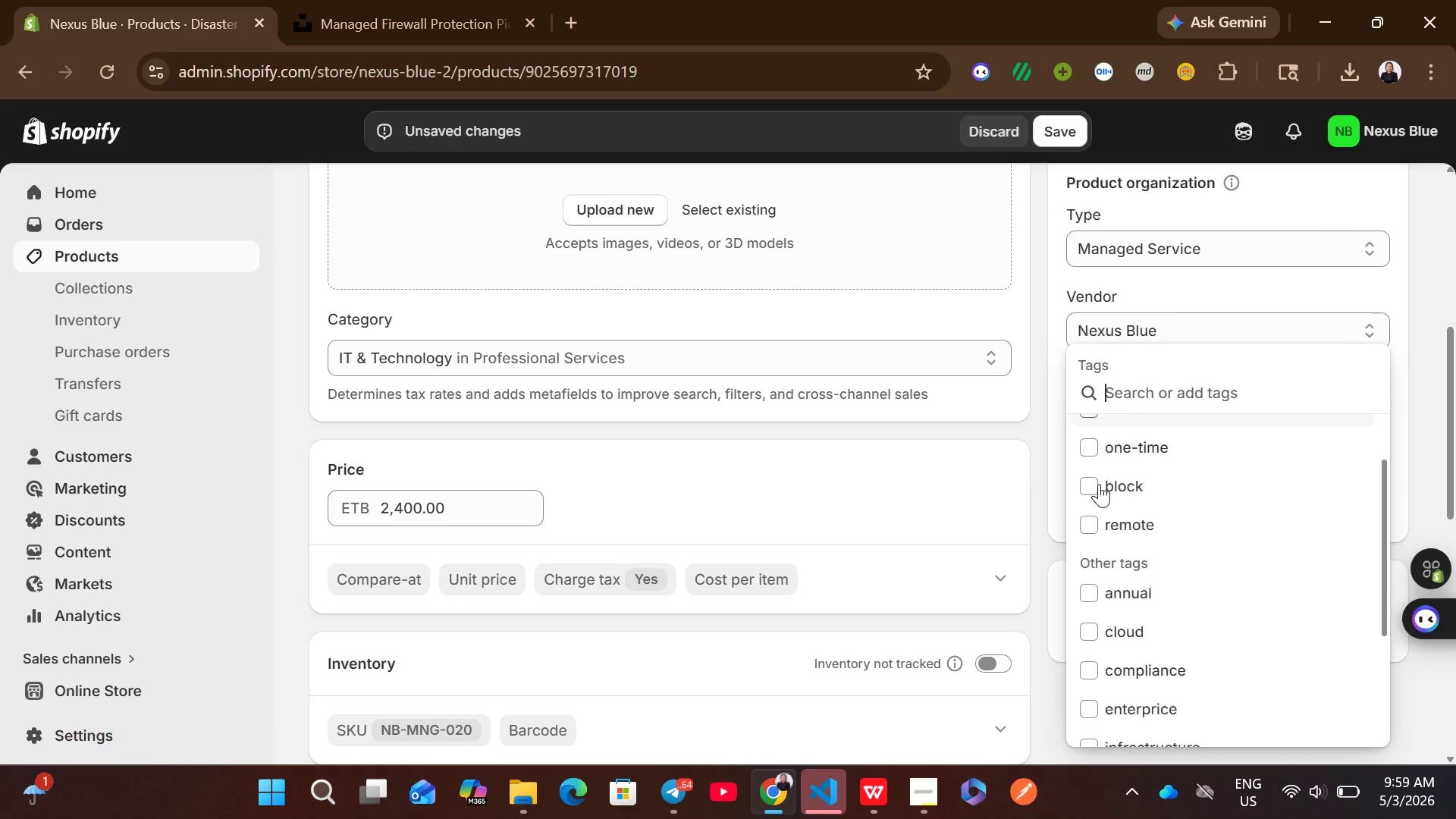 
left_click([1148, 581])
 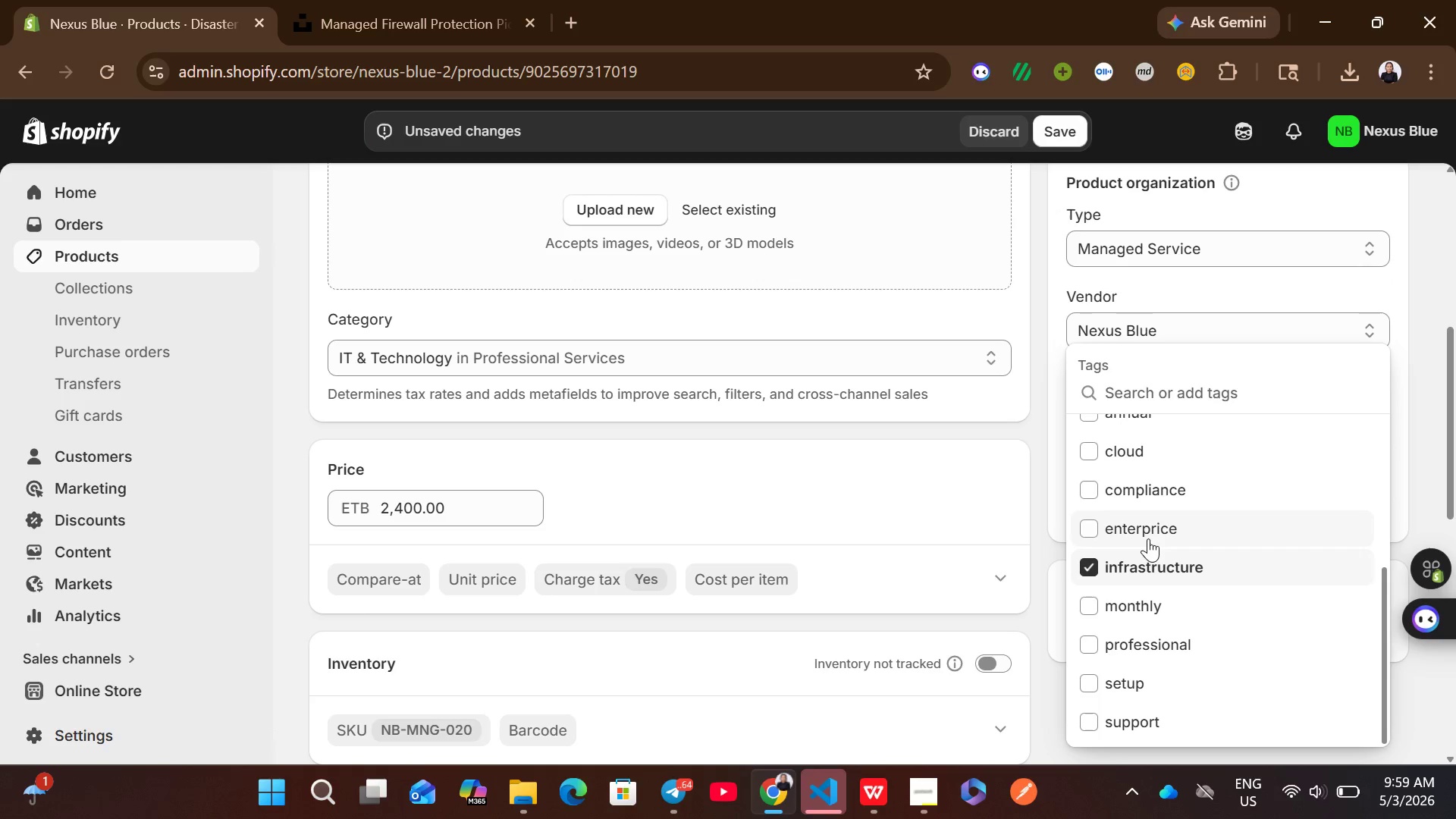 
left_click([1148, 535])
 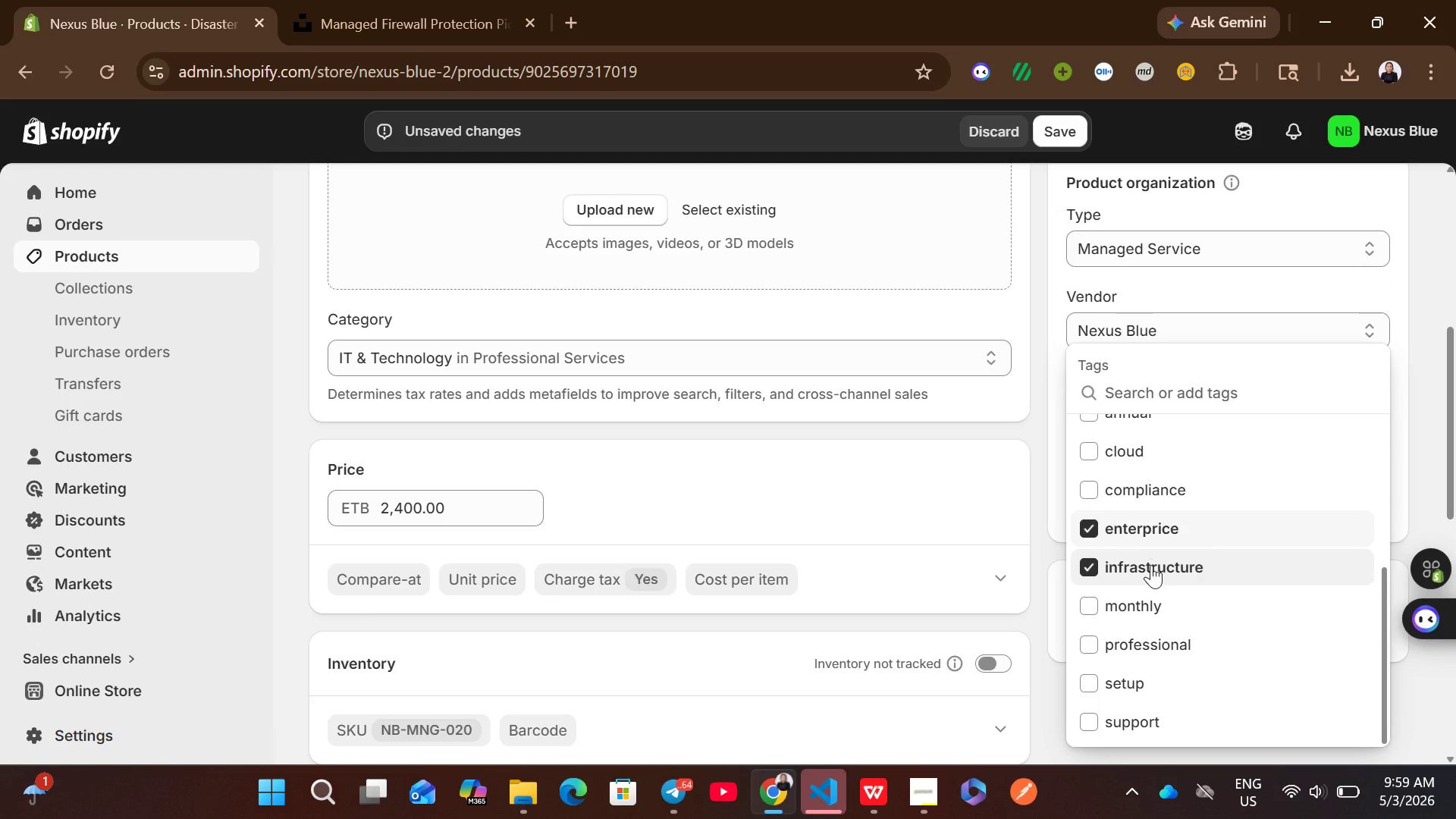 
mouse_move([1161, 580])
 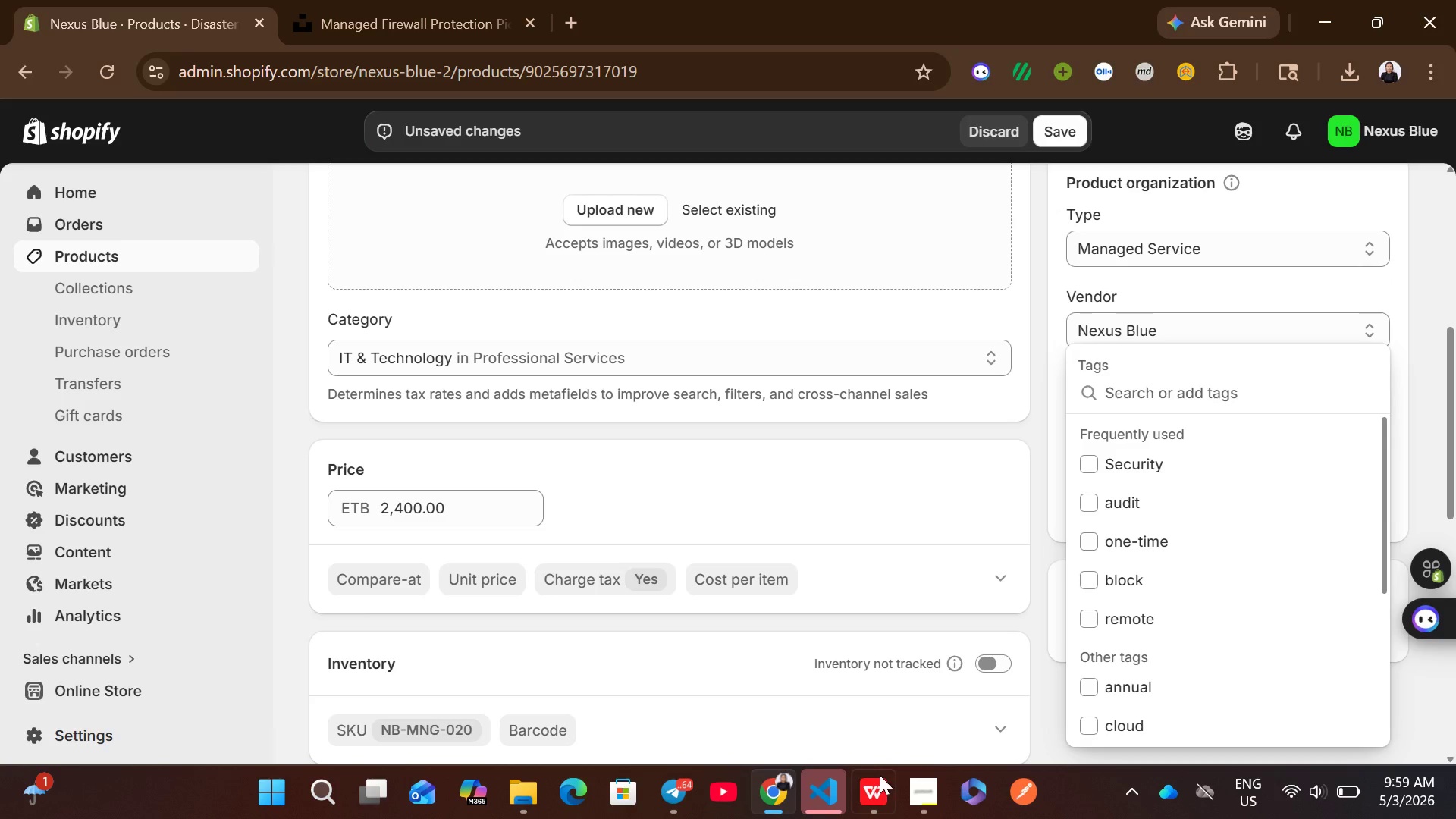 
left_click([872, 782])
 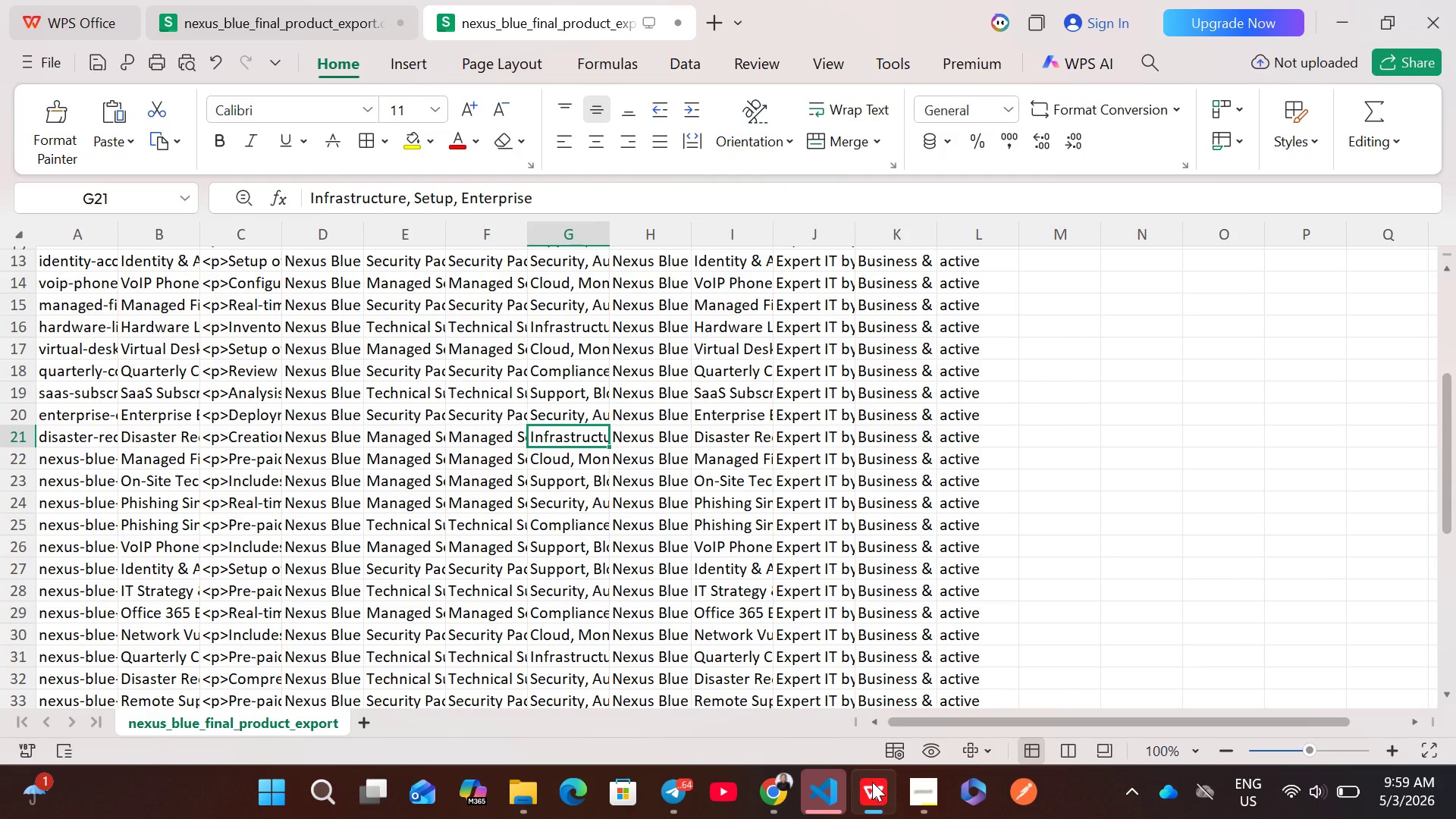 
left_click([872, 782])
 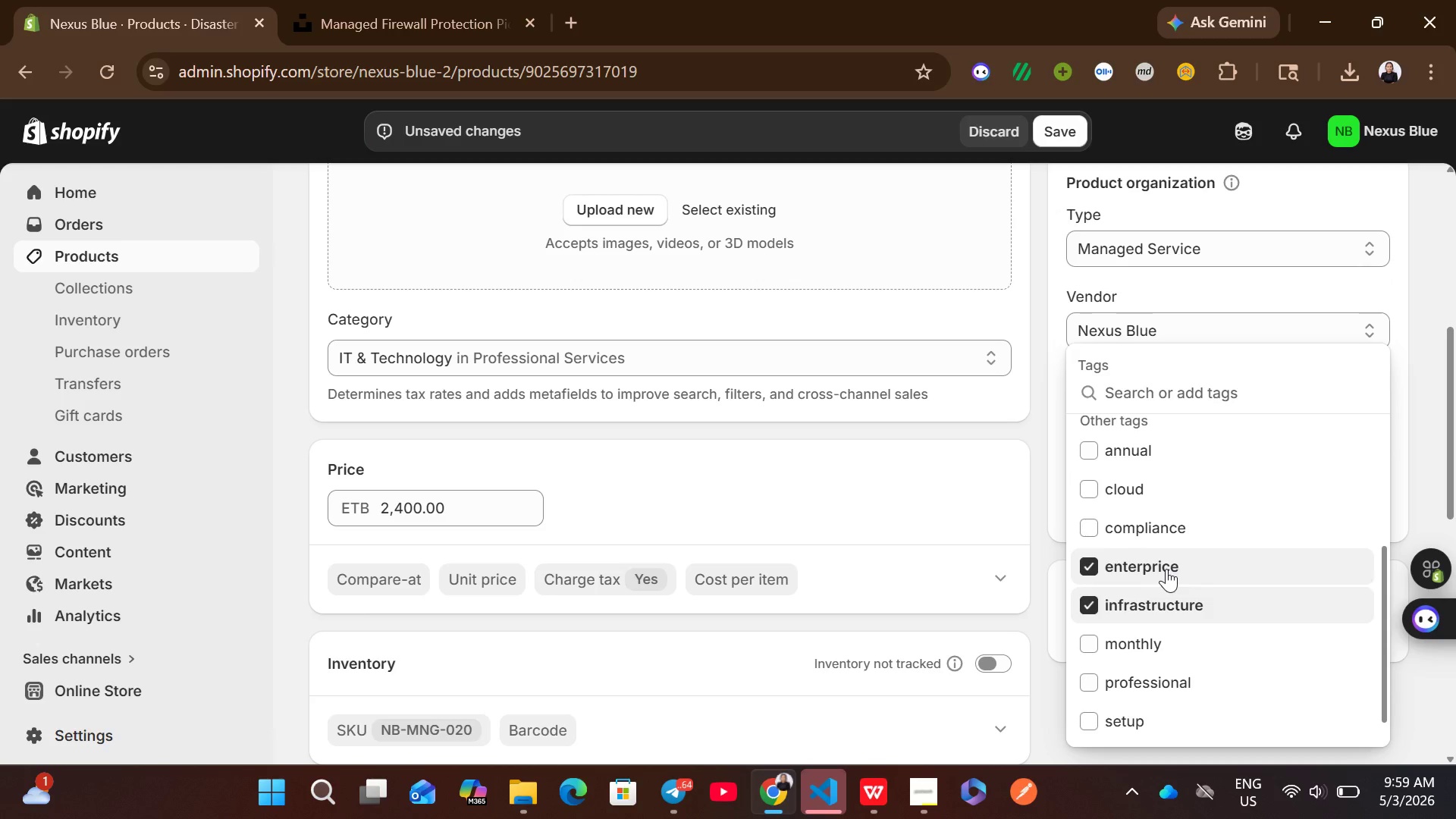 
left_click([1114, 730])
 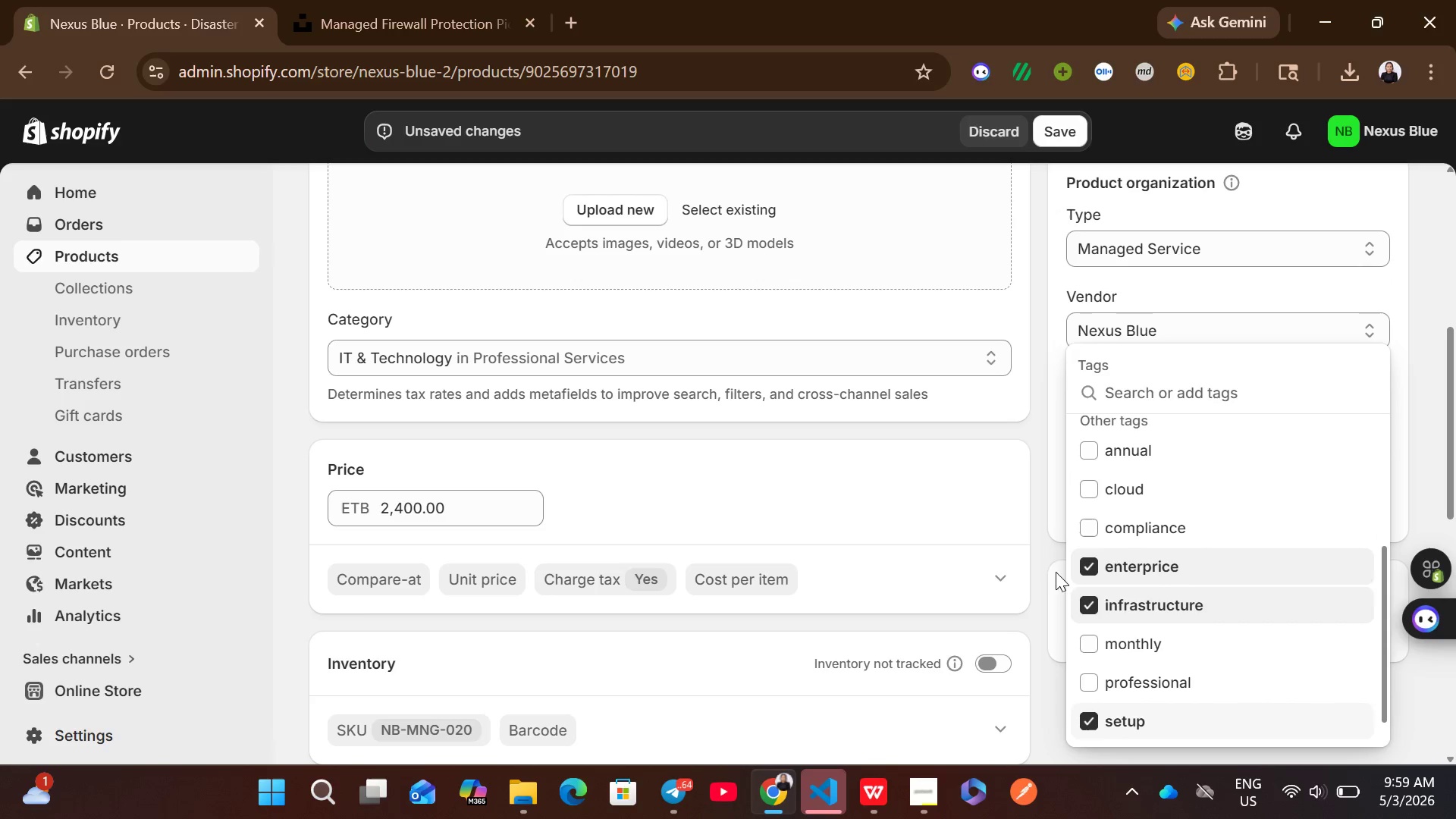 
left_click([1034, 562])
 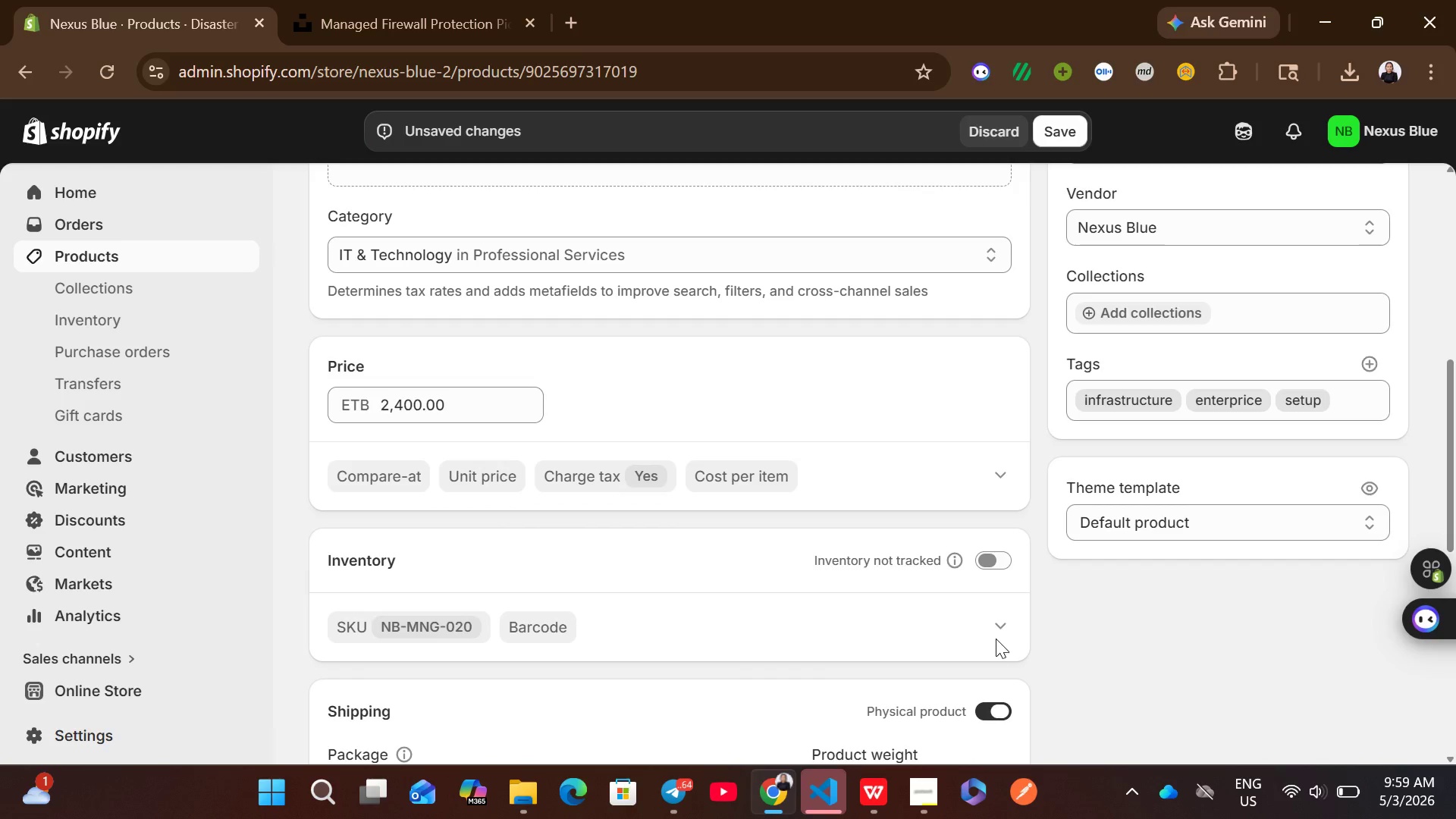 
left_click([993, 604])
 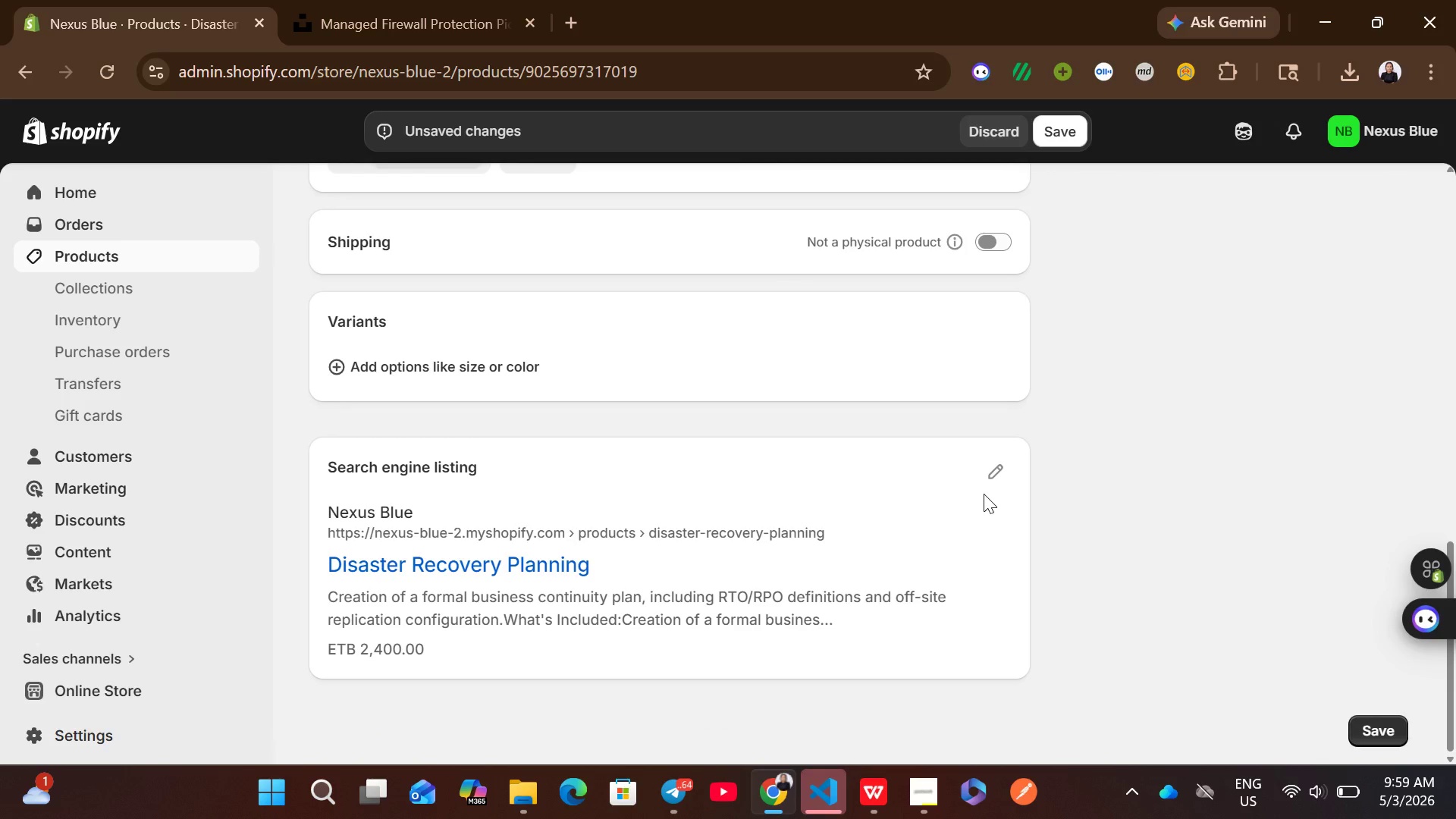 
left_click([993, 480])
 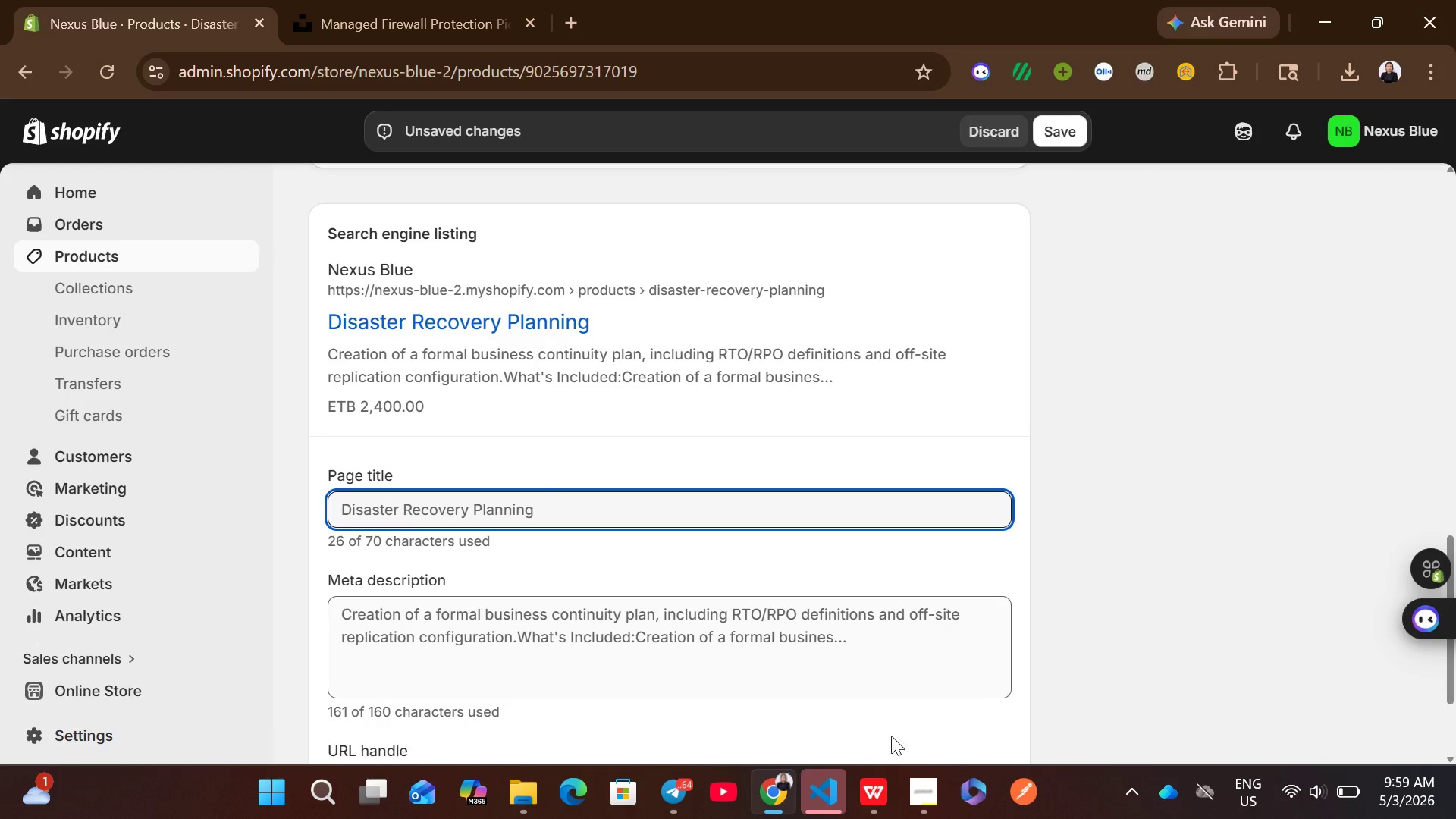 
left_click([879, 796])
 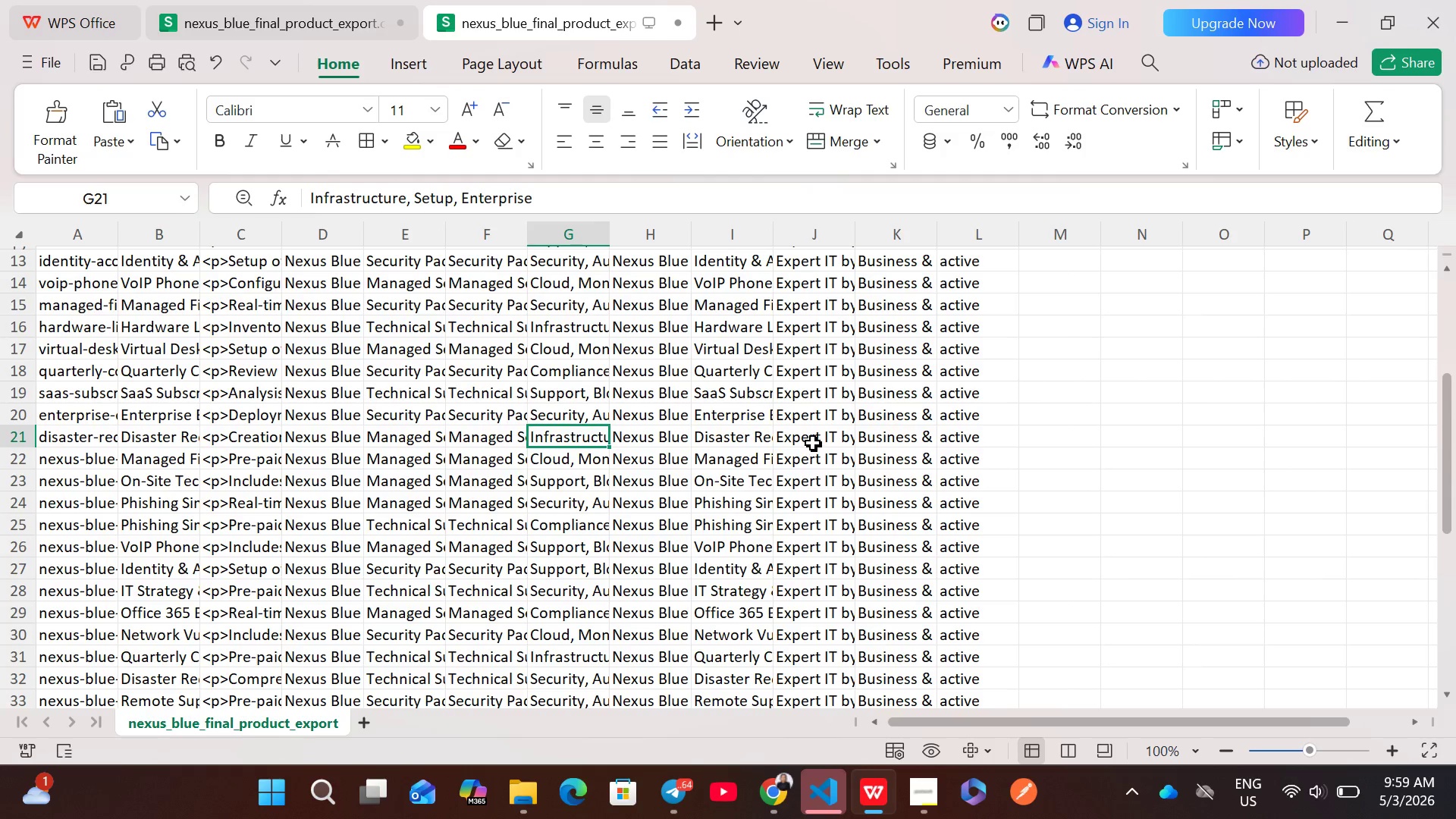 
double_click([811, 439])
 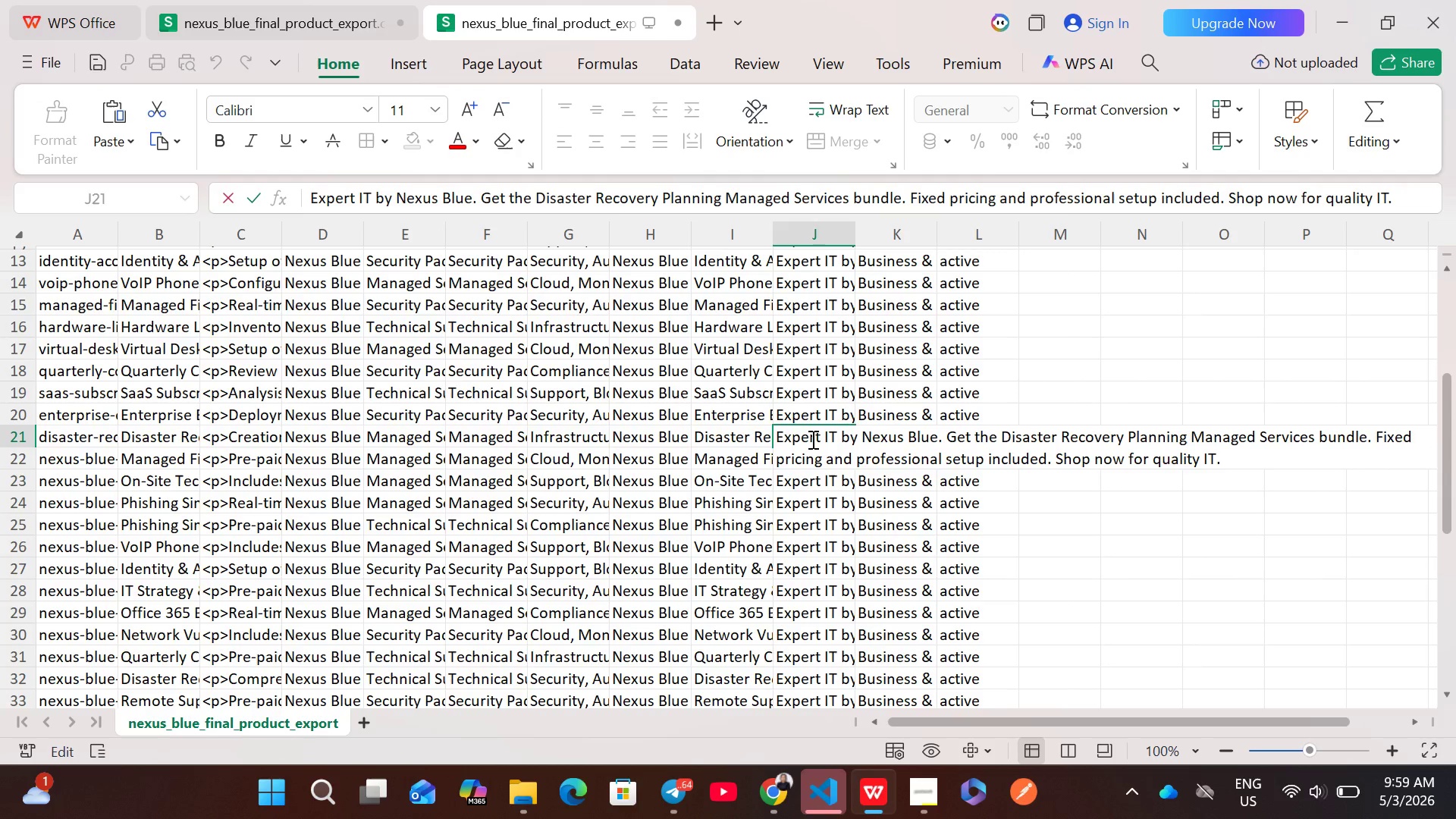 
key(Control+A)
 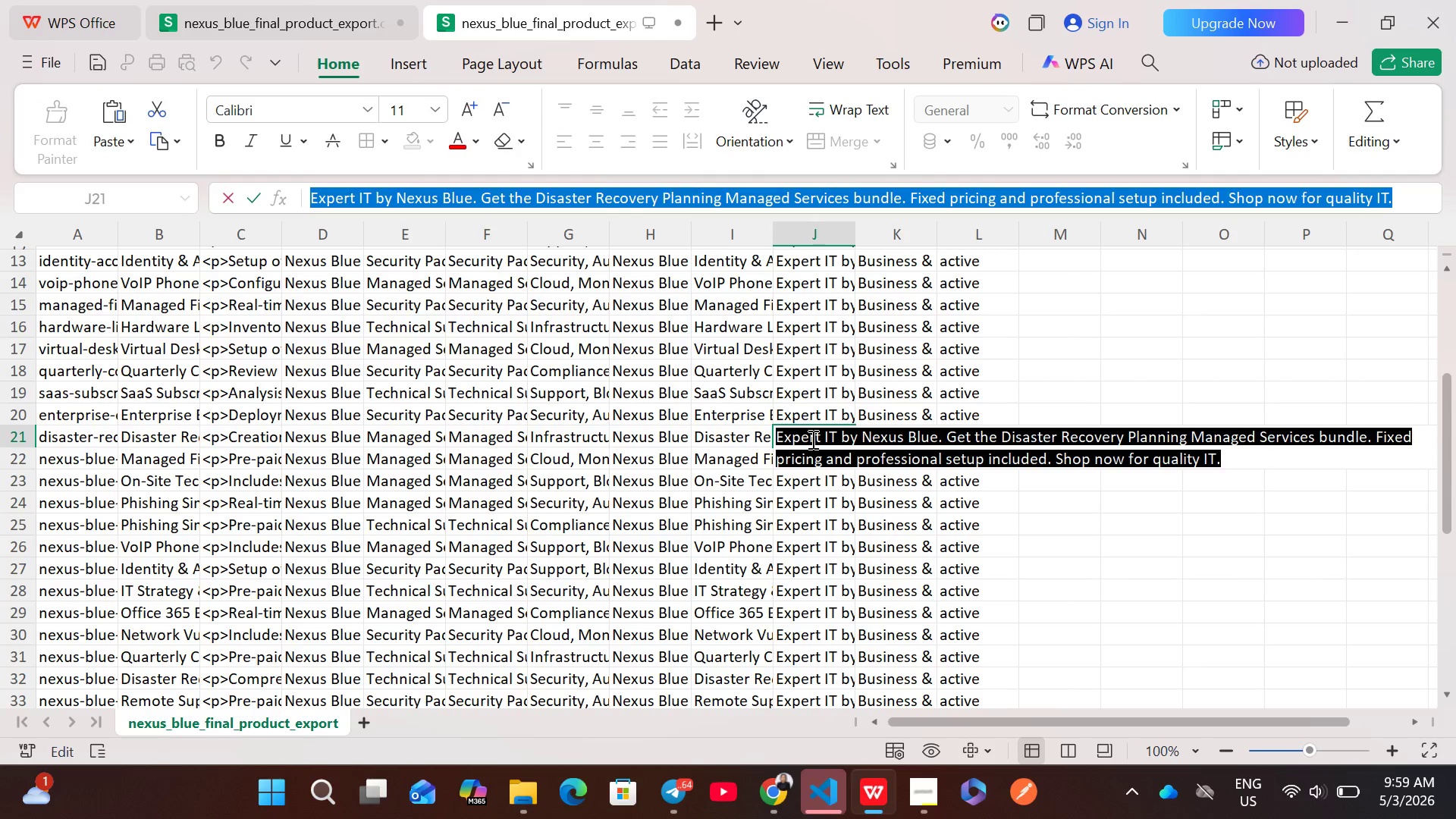 
key(Control+C)
 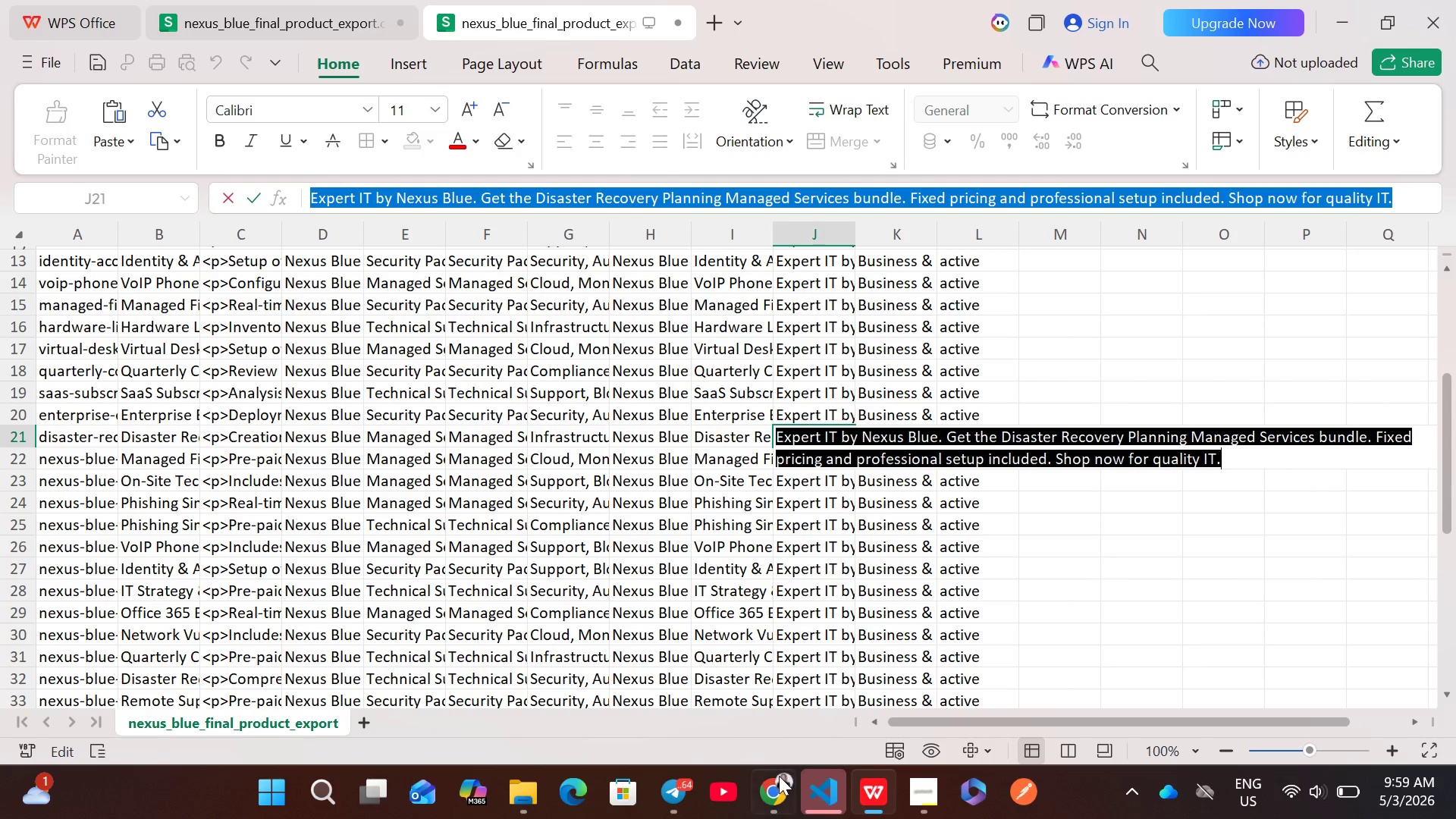 
left_click([779, 776])
 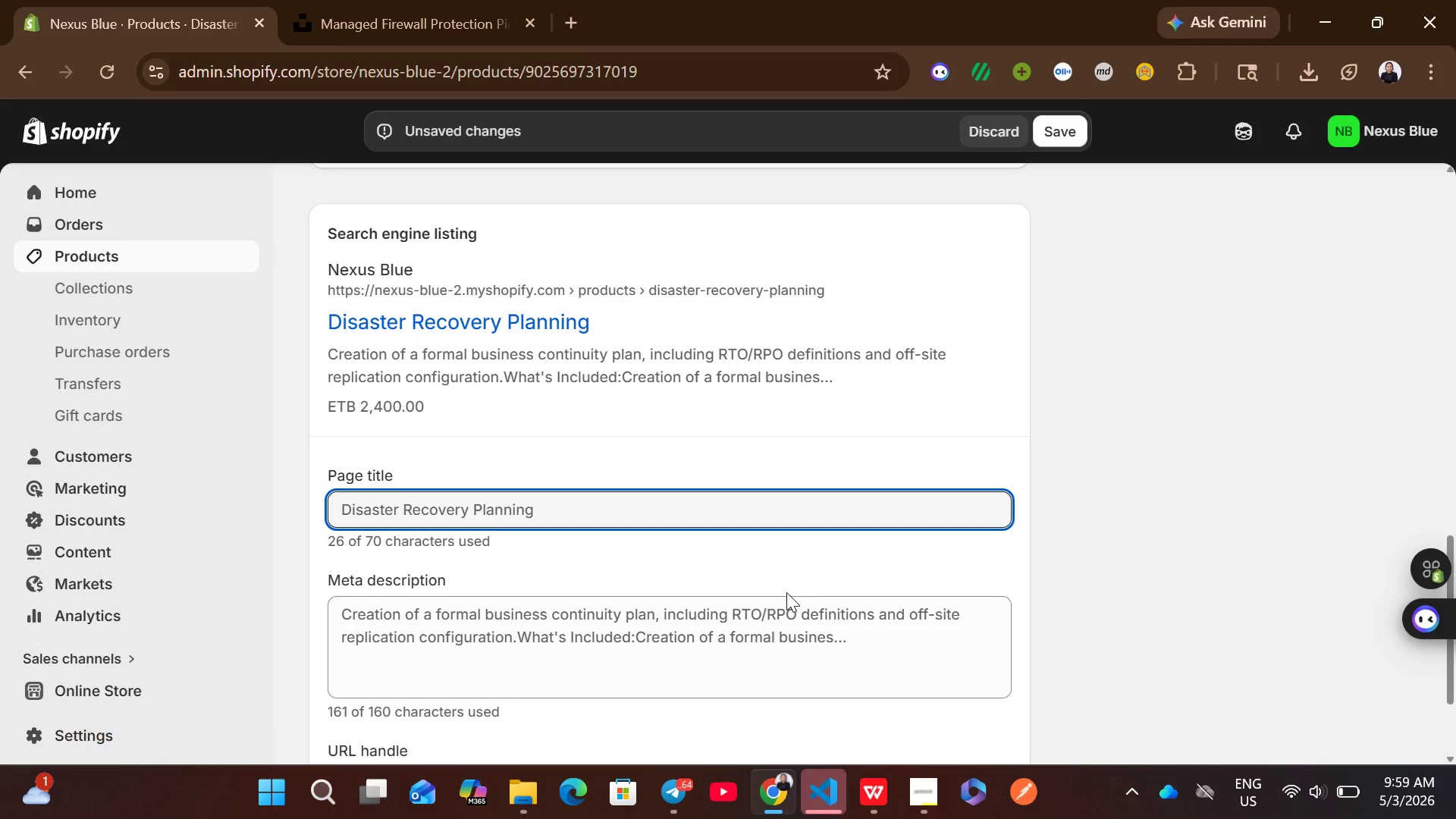 
left_click([786, 592])
 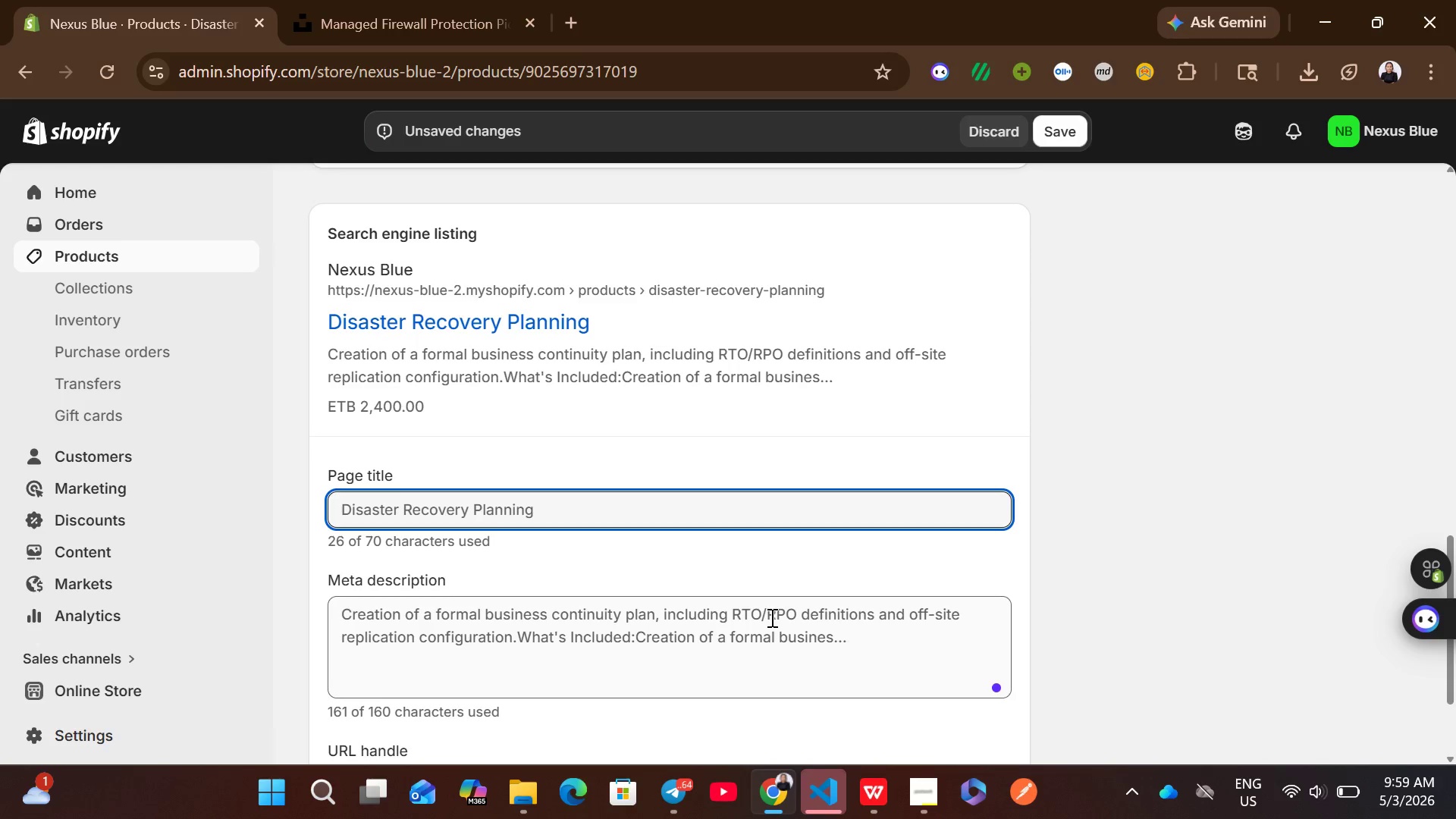 
left_click([770, 617])
 